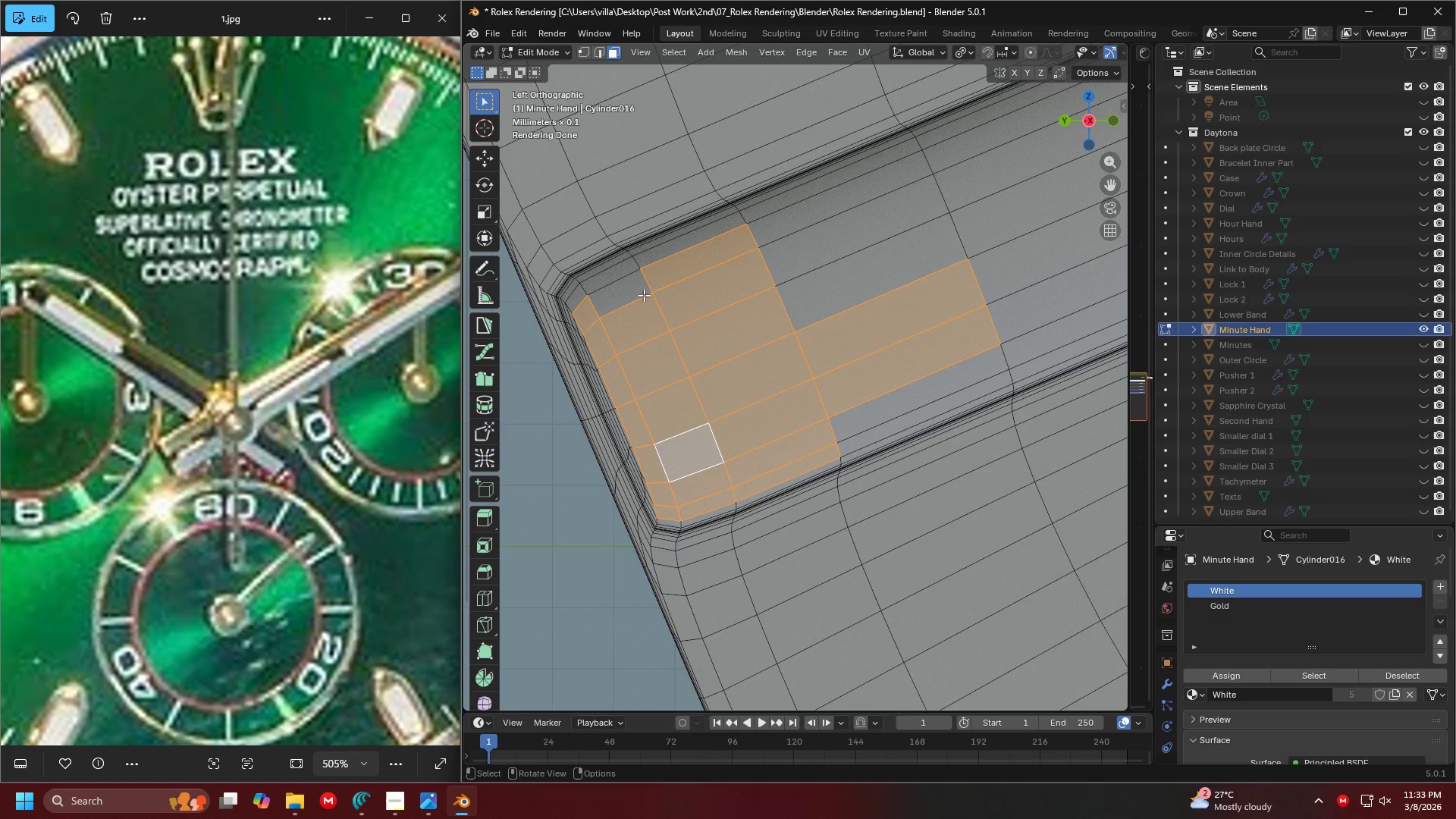 
hold_key(key=ShiftLeft, duration=1.5)
left_click([629, 284])
 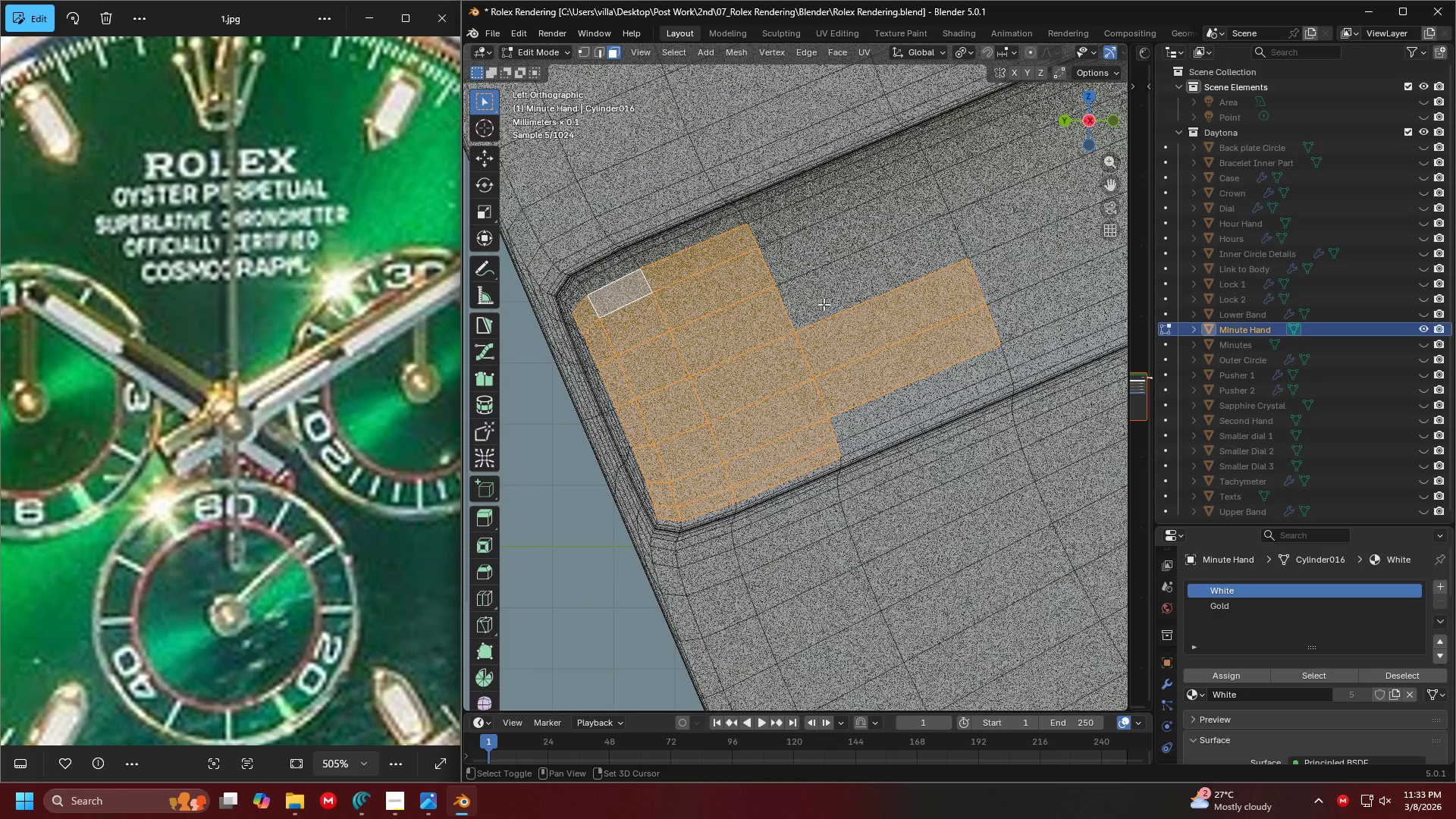 
double_click([824, 304])
 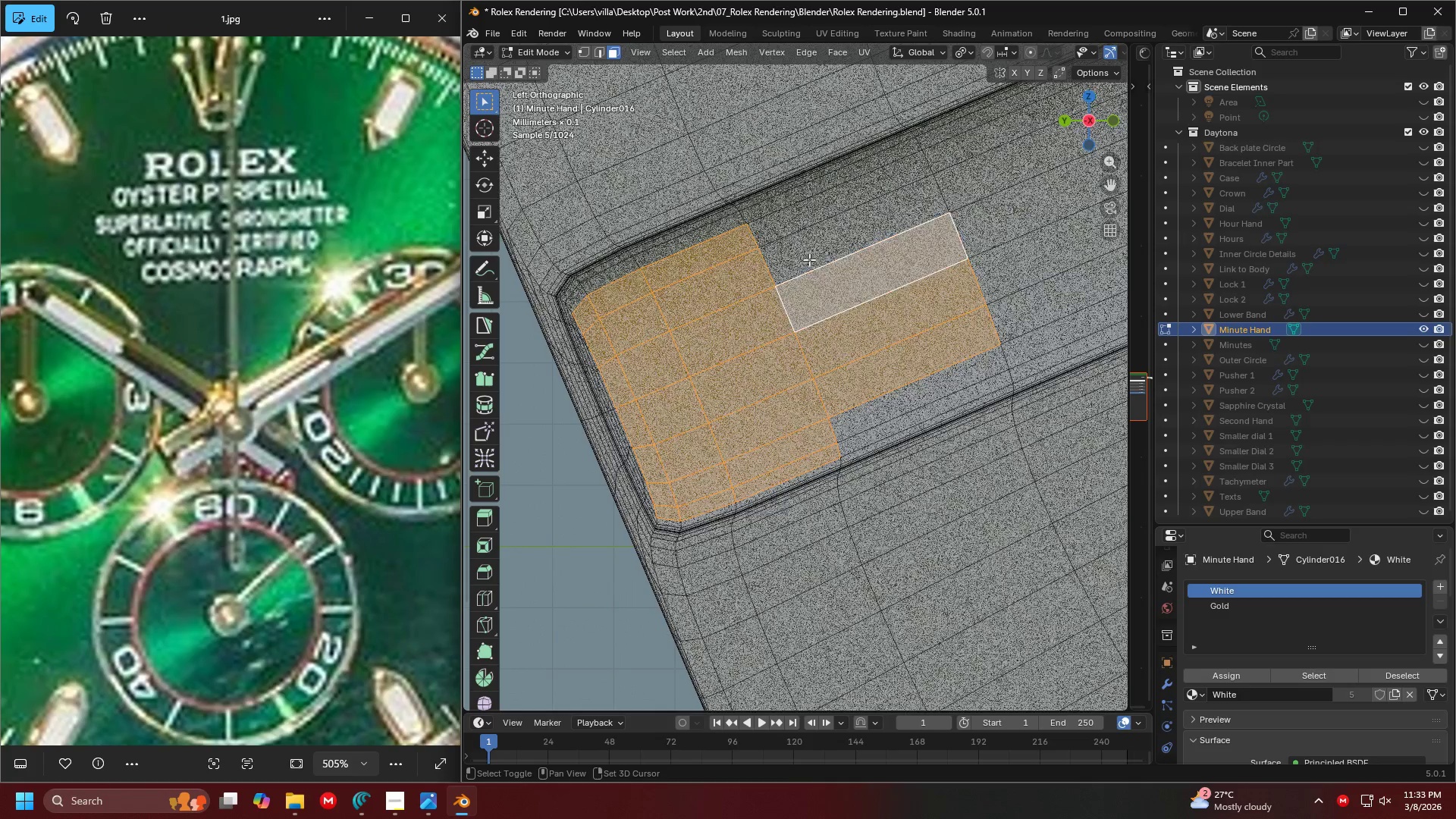 
triple_click([805, 243])
 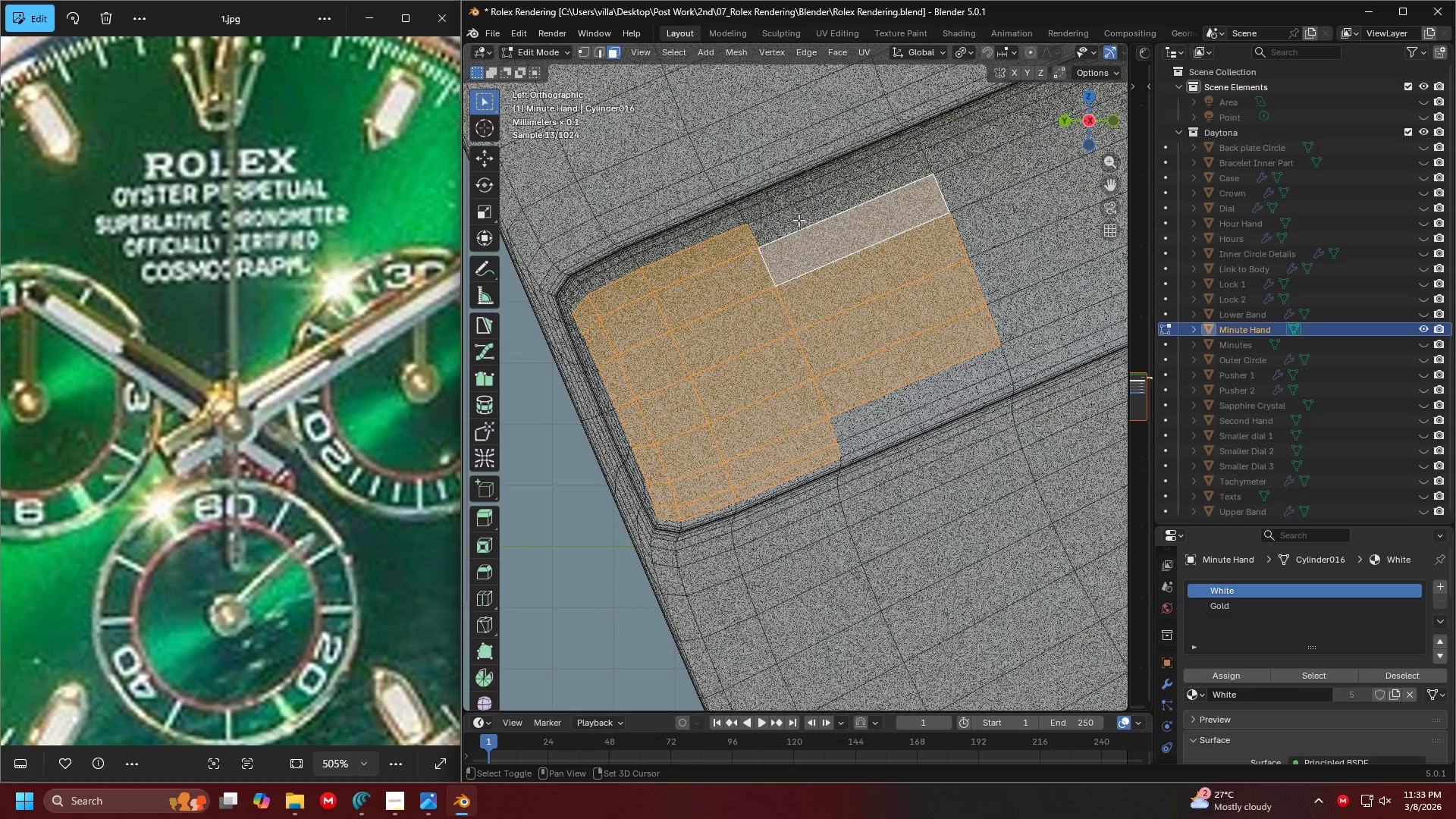 
triple_click([798, 218])
 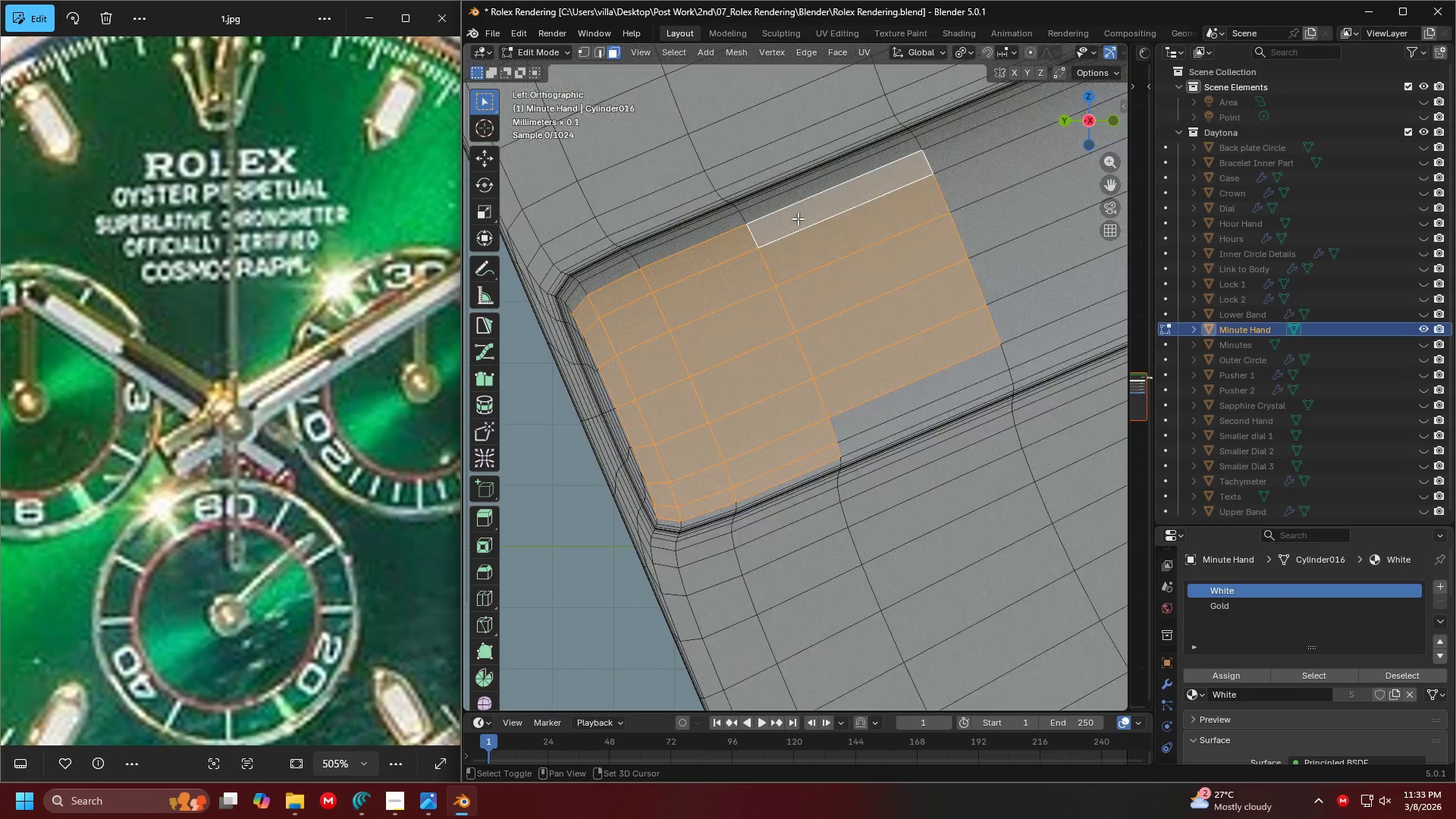 
hold_key(key=ShiftLeft, duration=1.52)
left_click([789, 420])
 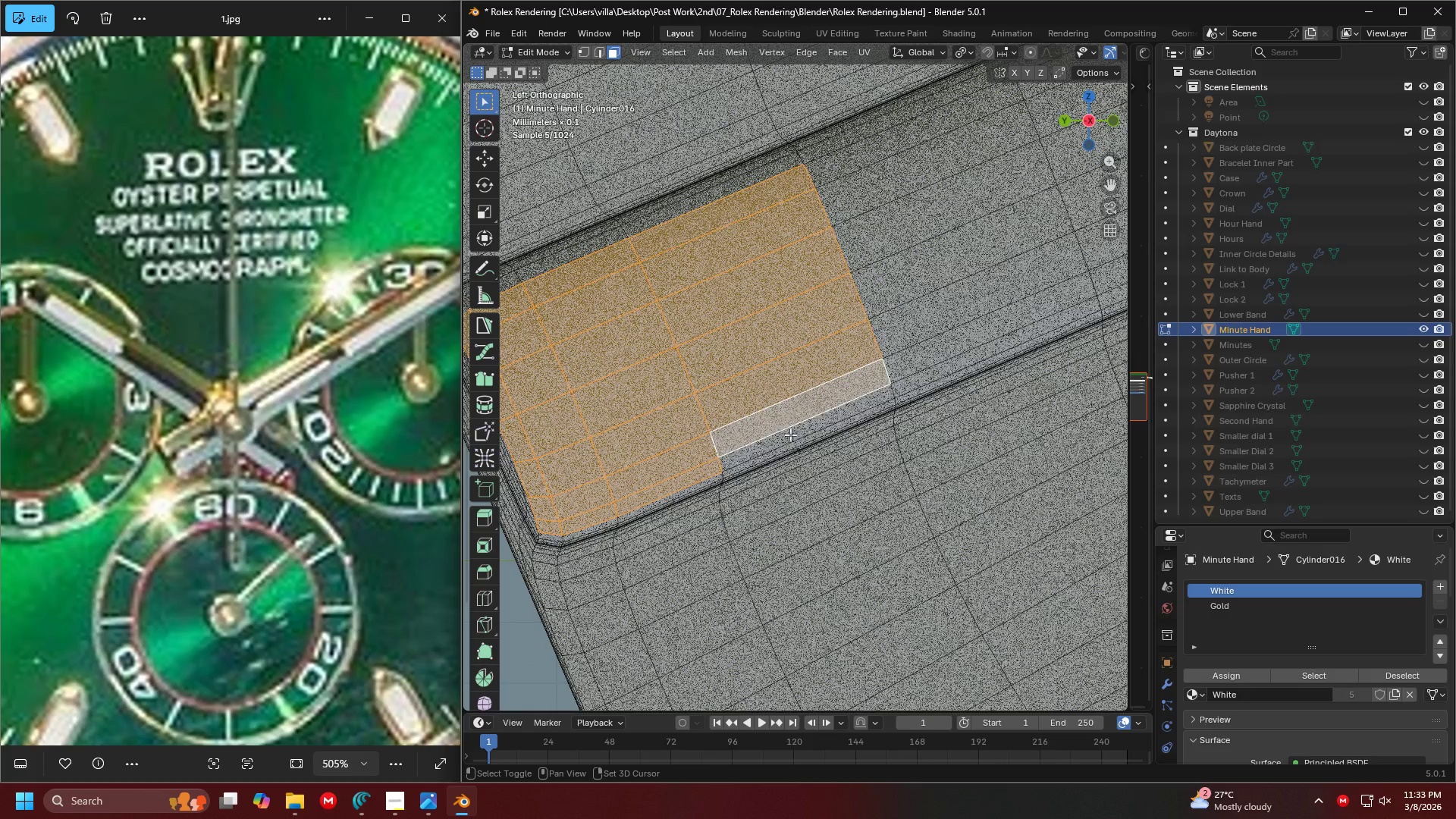 
double_click([790, 441])
 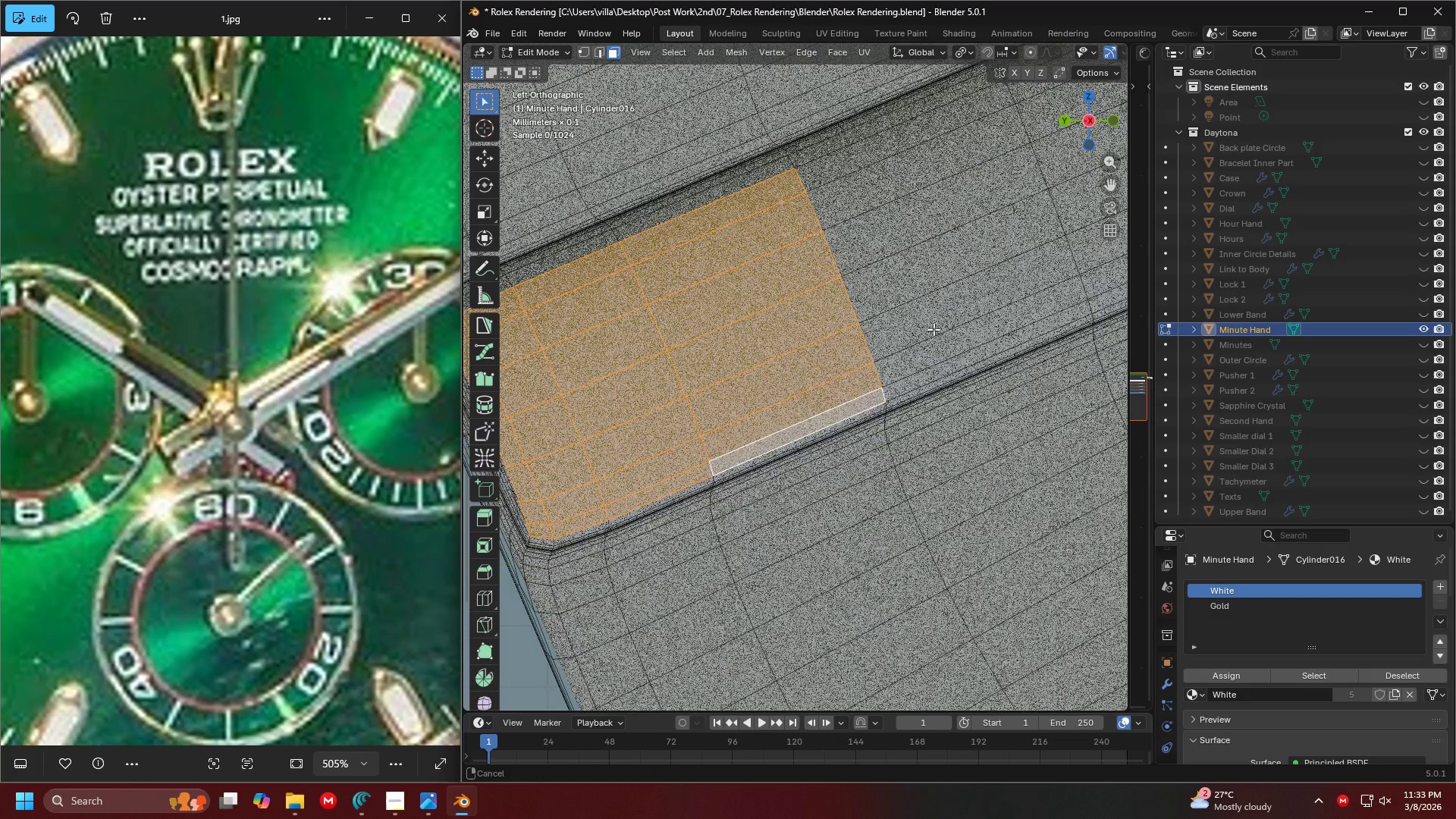 
key(Shift+ShiftLeft)
 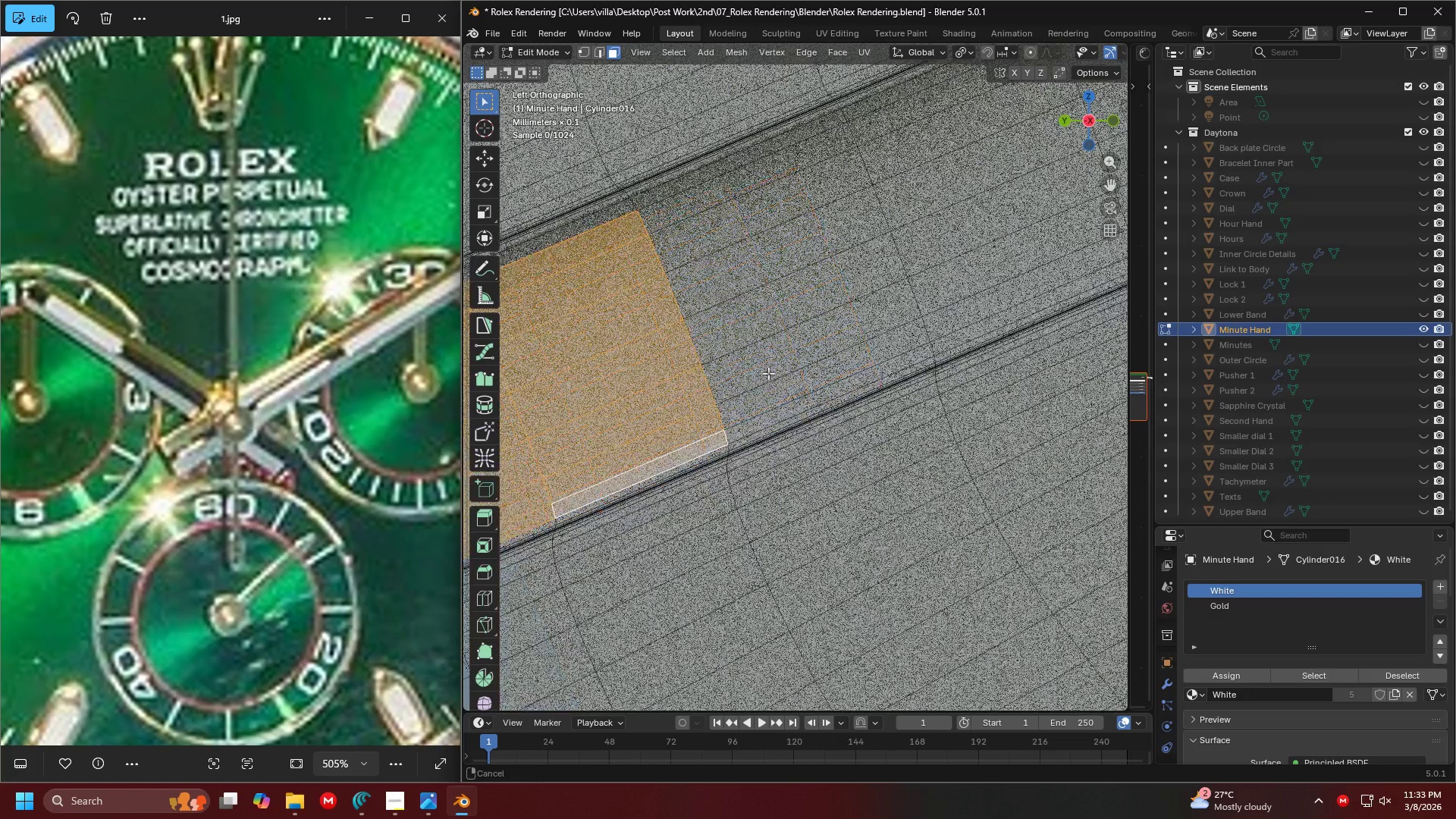 
key(Shift+ShiftLeft)
 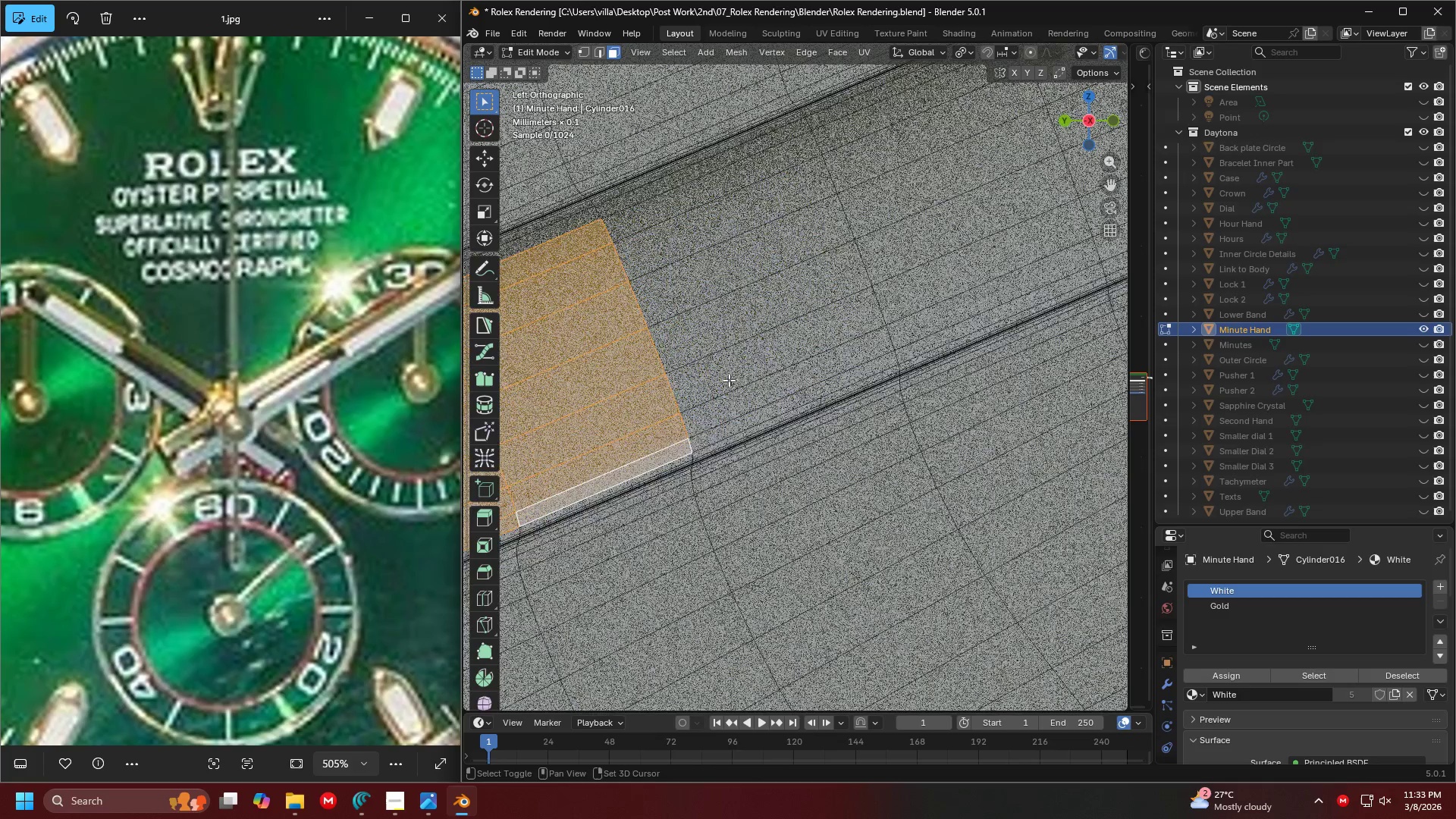 
key(Shift+ShiftLeft)
 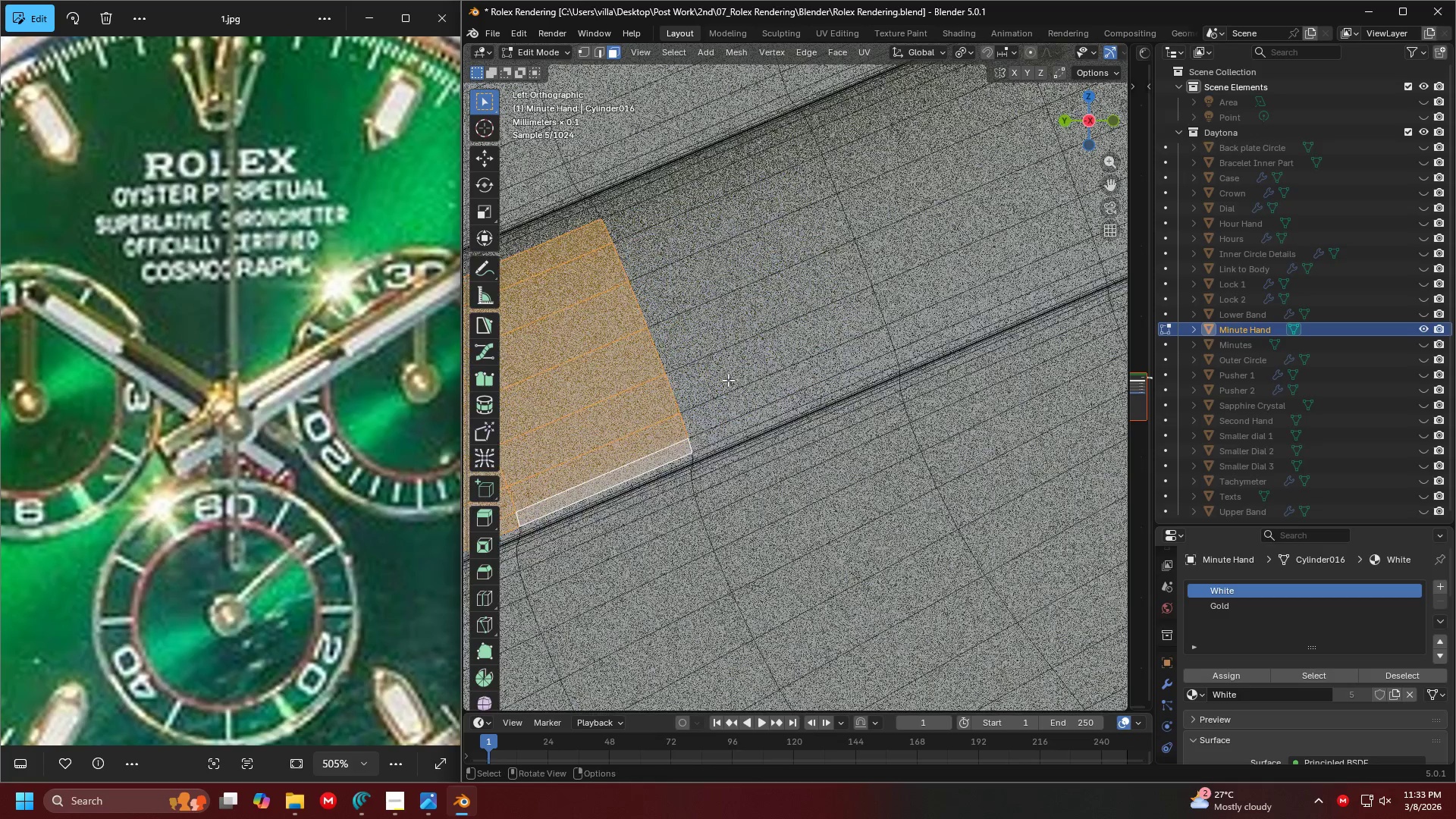 
hold_key(key=ShiftLeft, duration=0.36)
 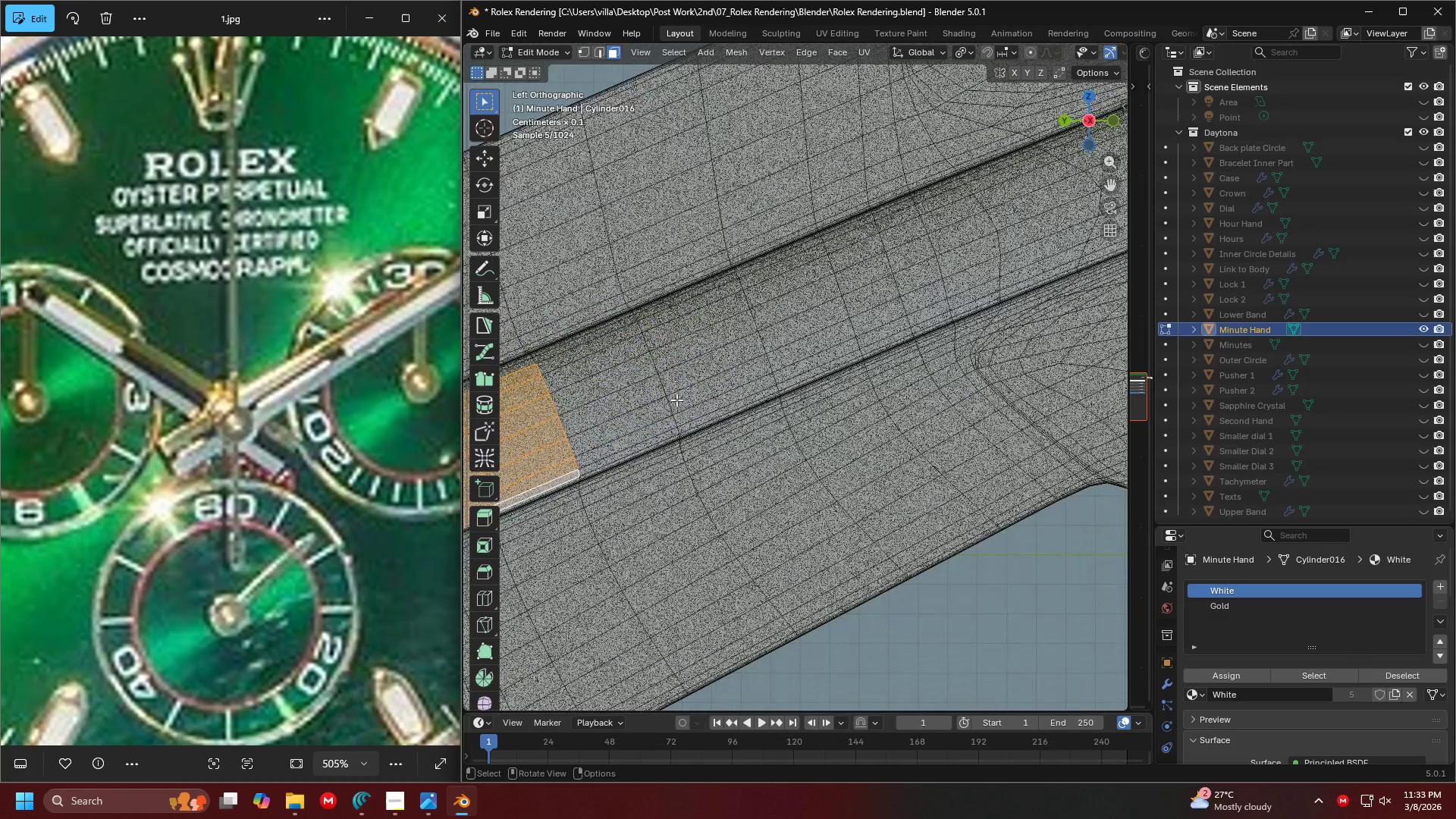 
scroll: coordinate [738, 376], scroll_direction: down, amount: 4.0
 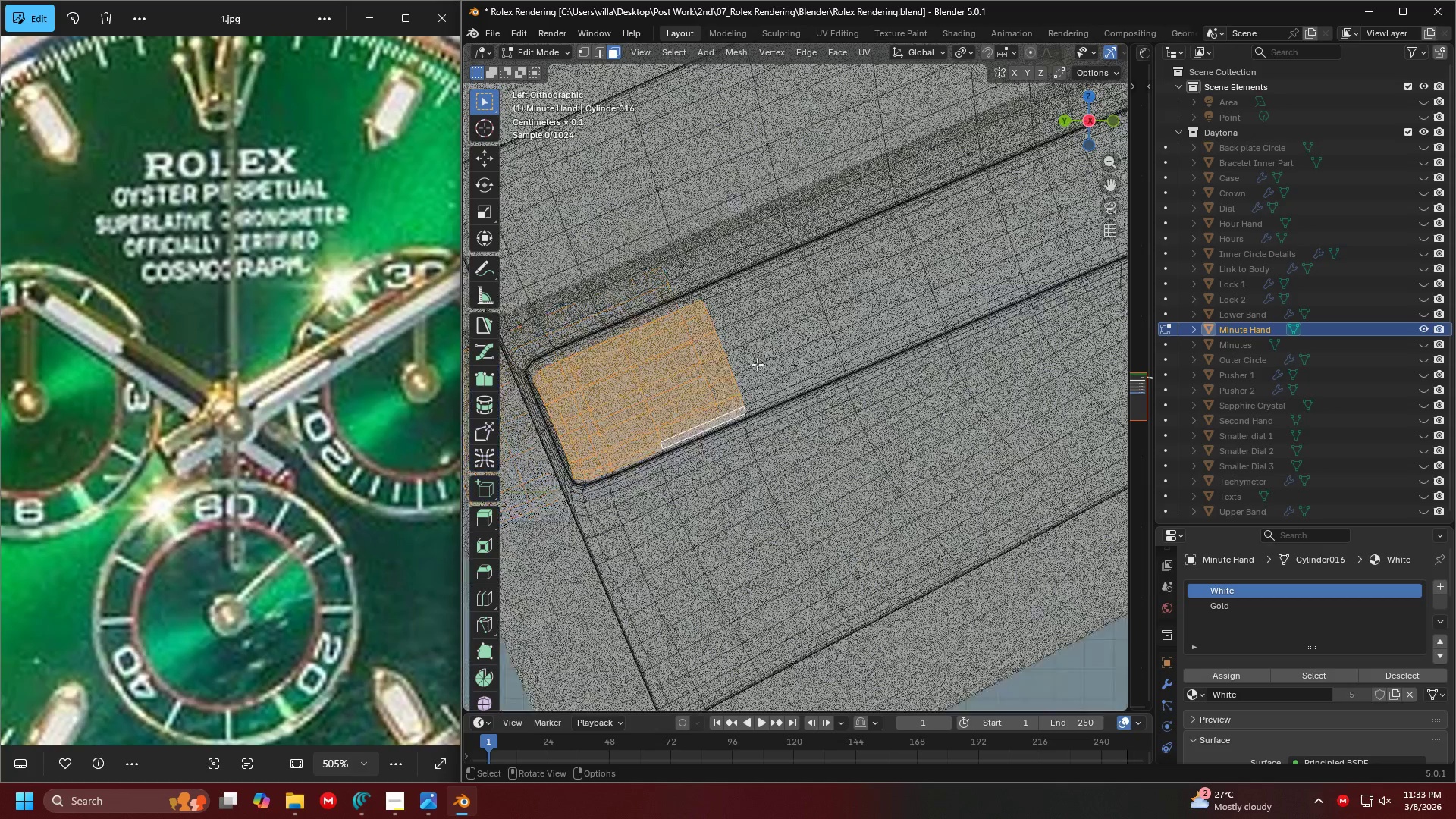 
key(Shift+ShiftLeft)
 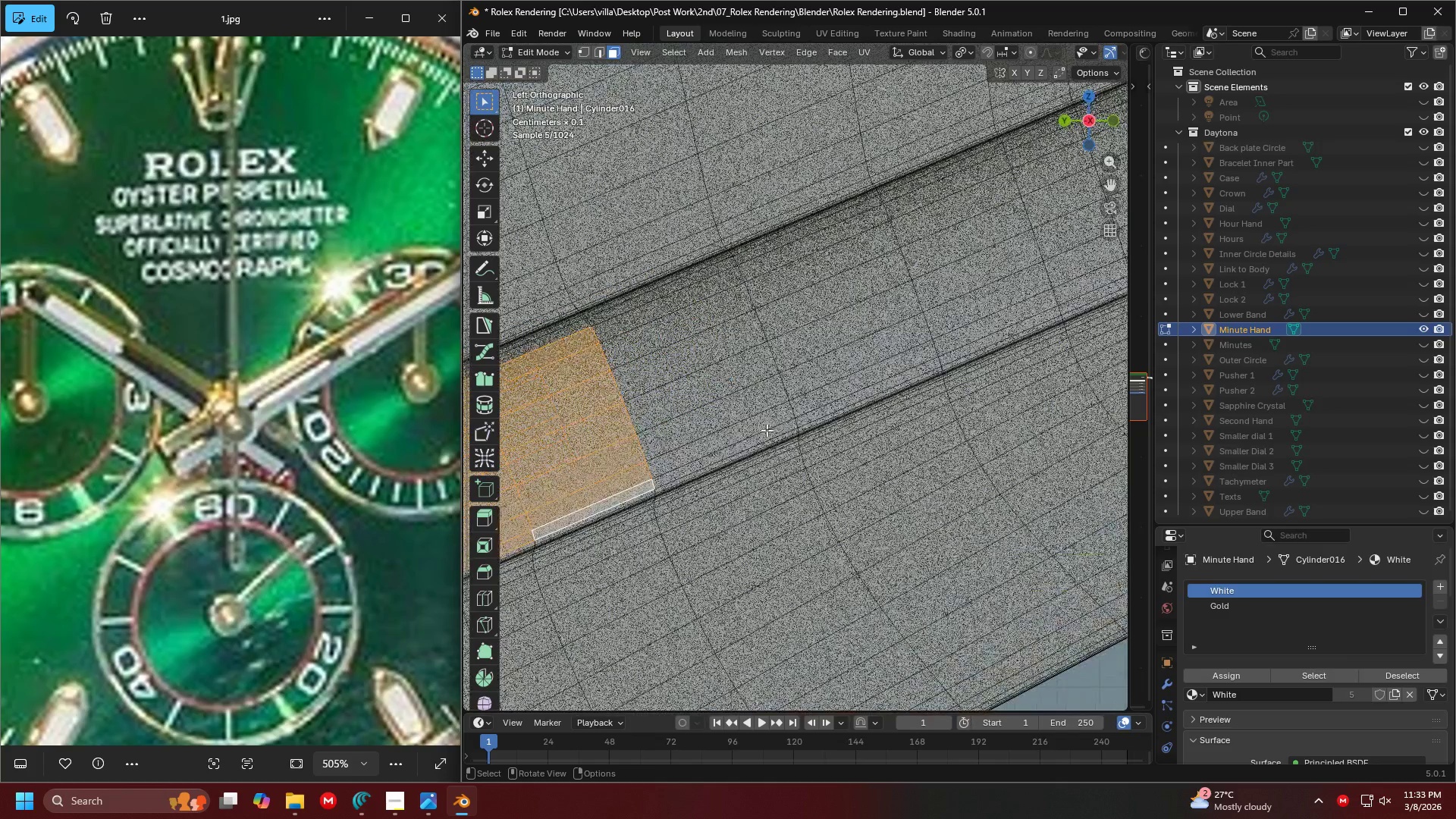 
scroll: coordinate [657, 433], scroll_direction: up, amount: 2.0
 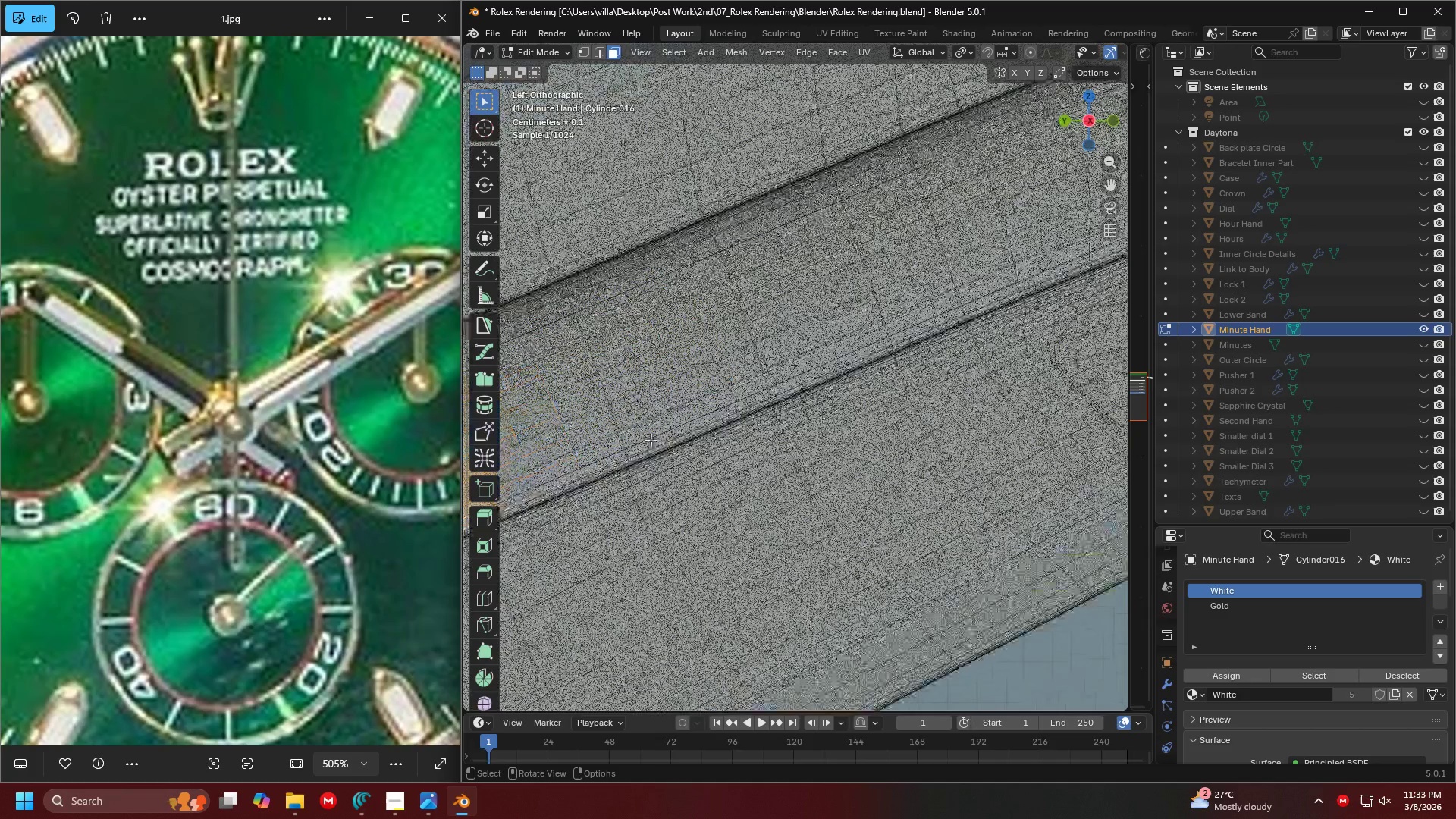 
hold_key(key=ShiftLeft, duration=1.09)
left_click([722, 454])
 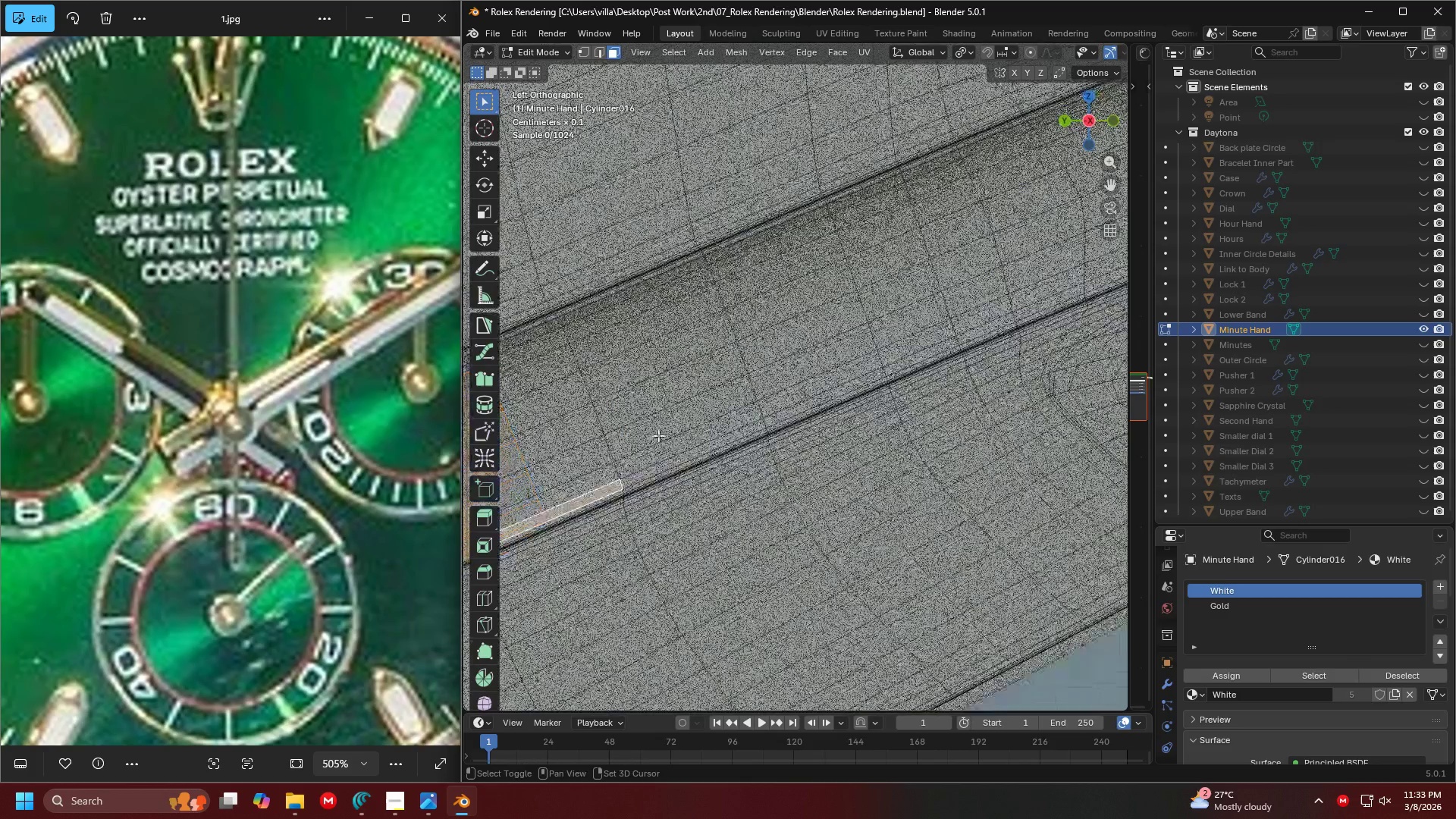 
hold_key(key=ShiftLeft, duration=1.5)
 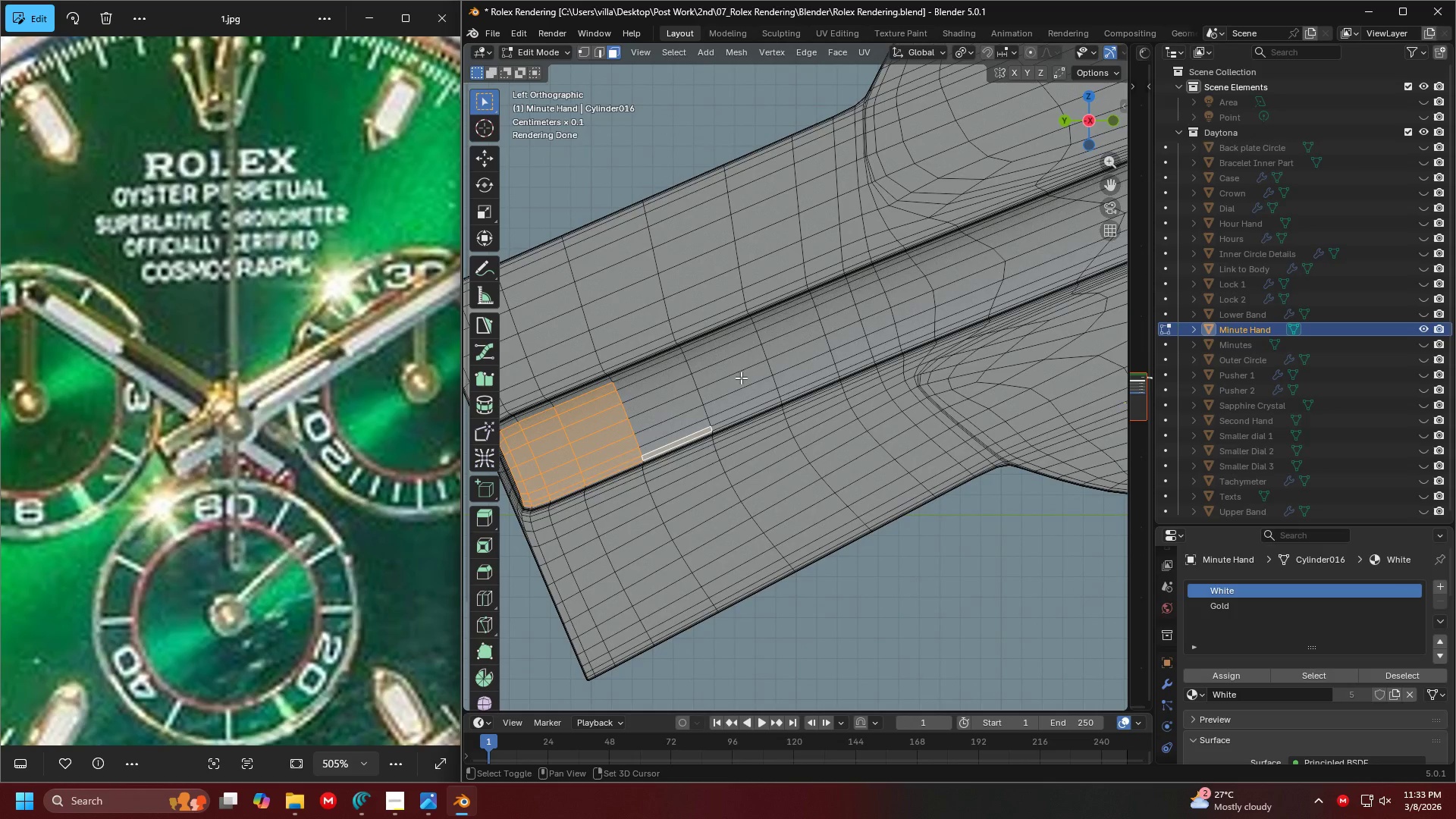 
scroll: coordinate [801, 383], scroll_direction: down, amount: 4.0
 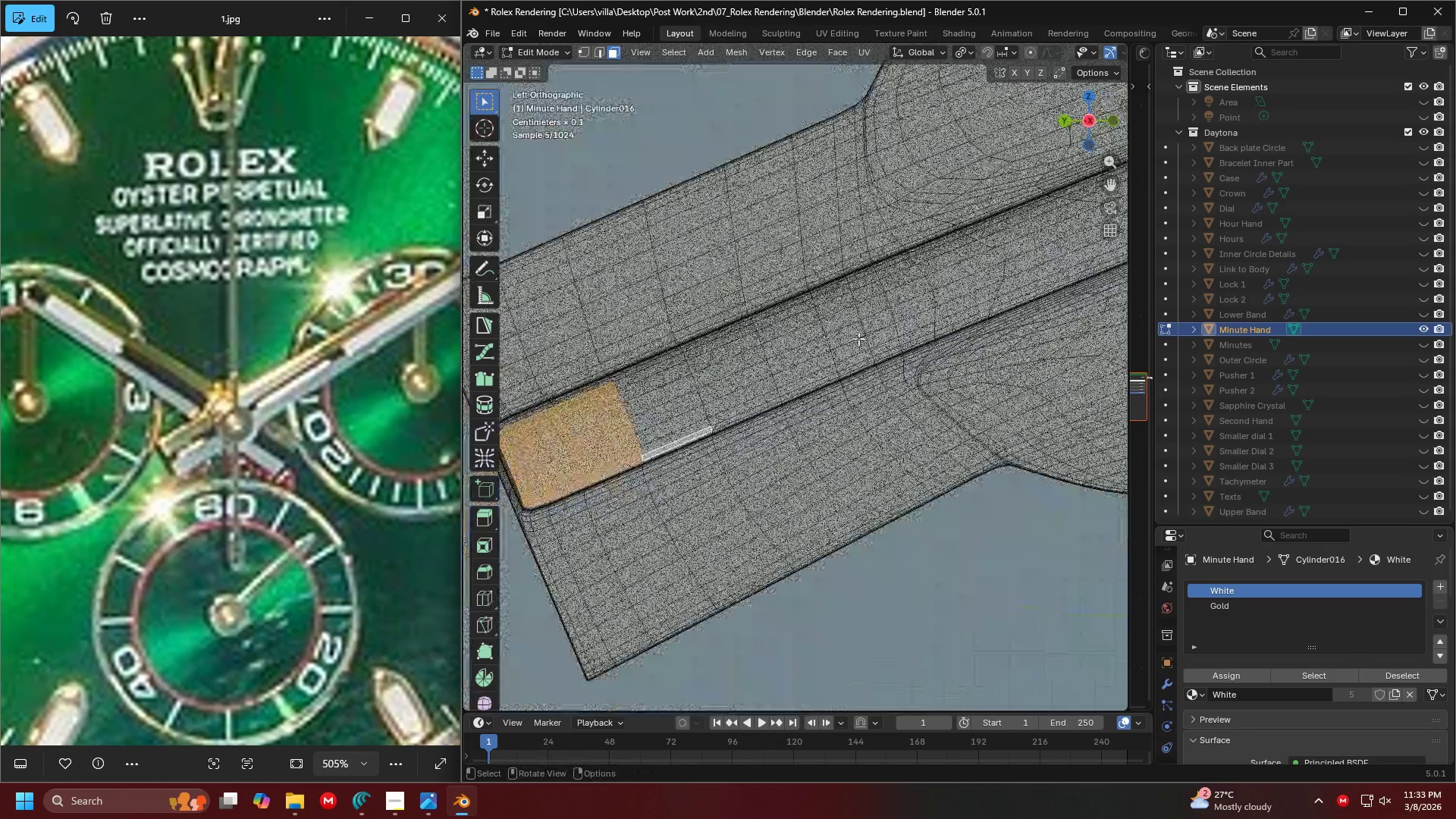 
hold_key(key=ShiftLeft, duration=1.51)
 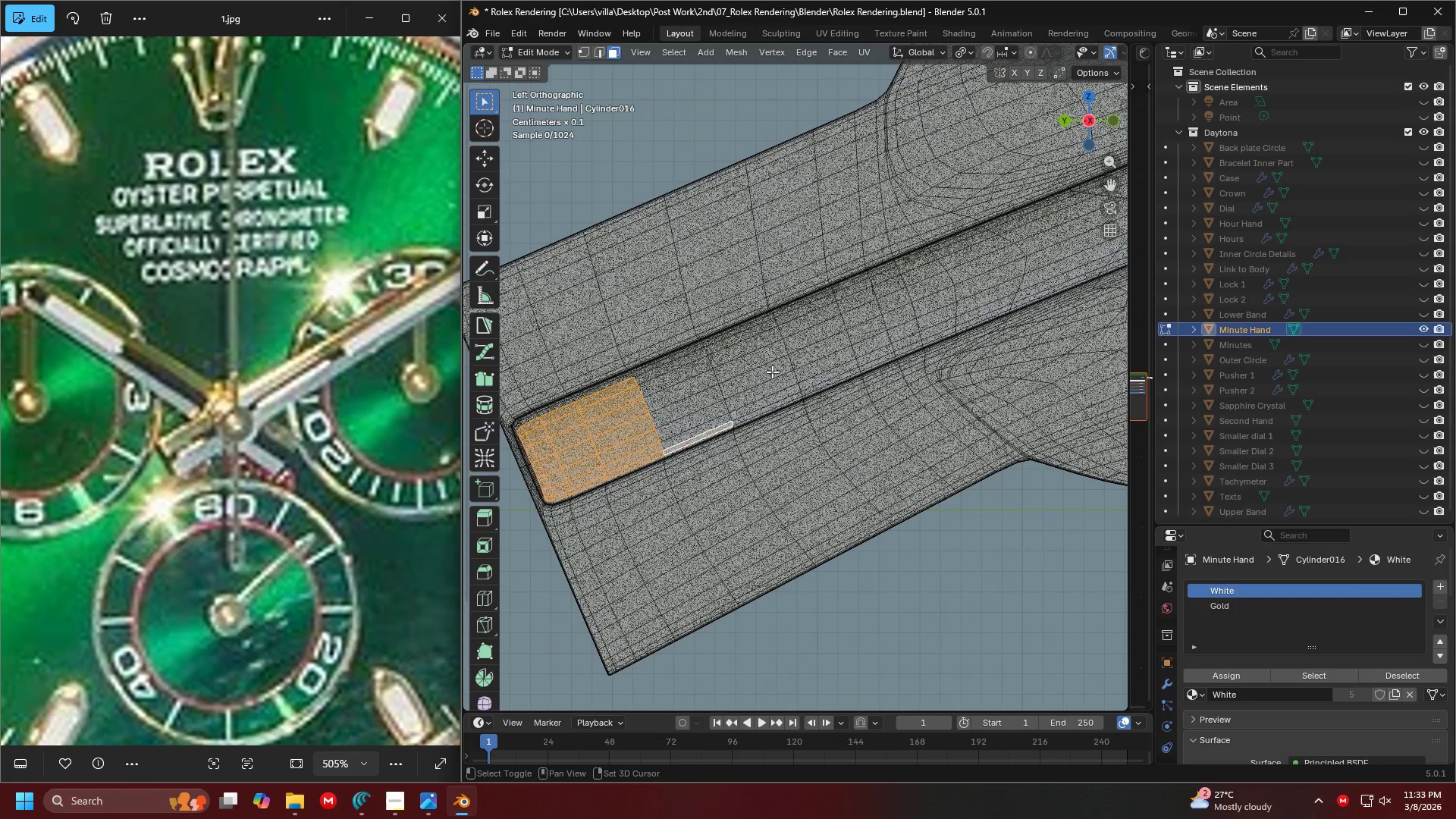 
key(Shift+ShiftLeft)
 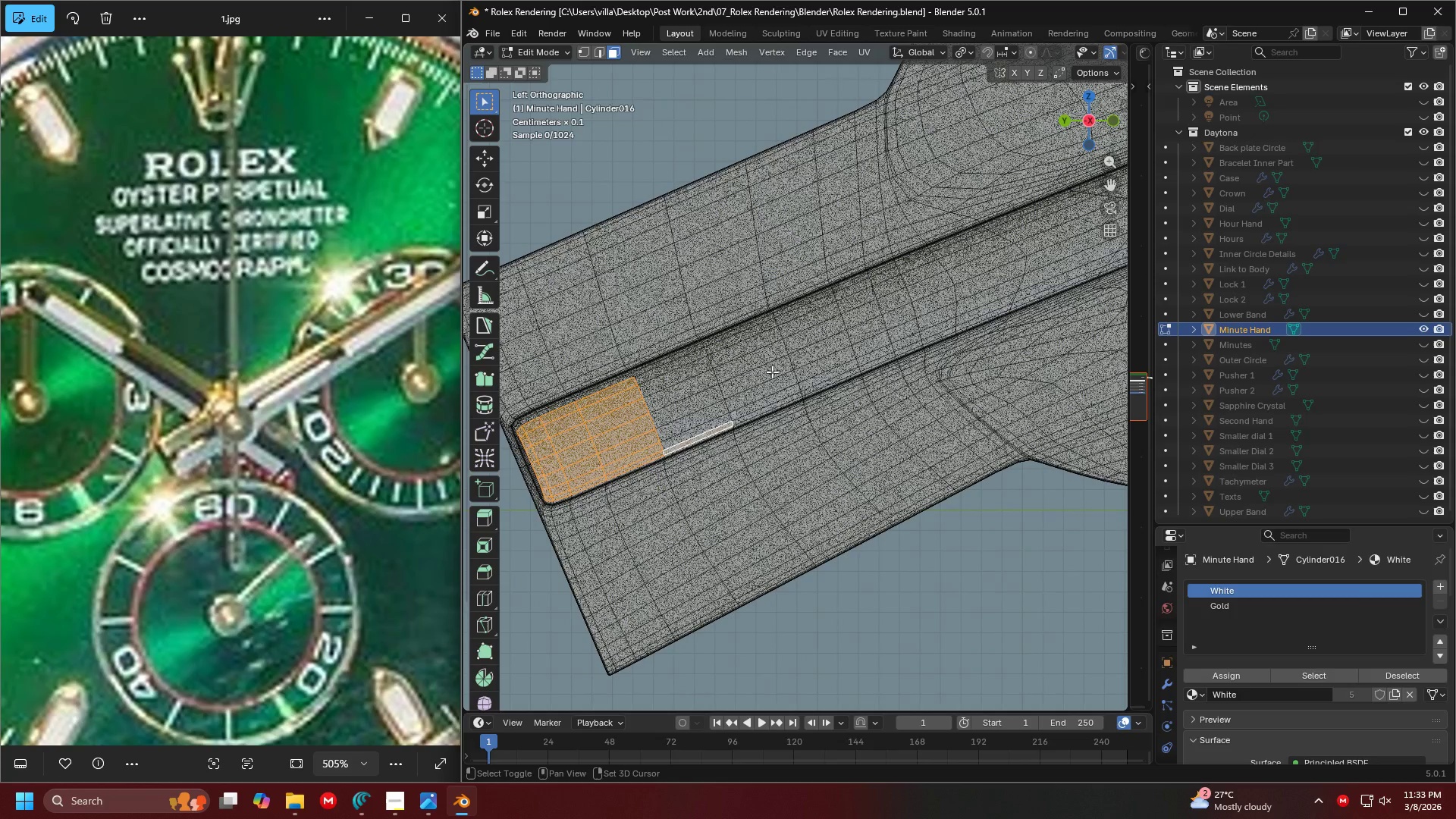 
key(Shift+ShiftLeft)
 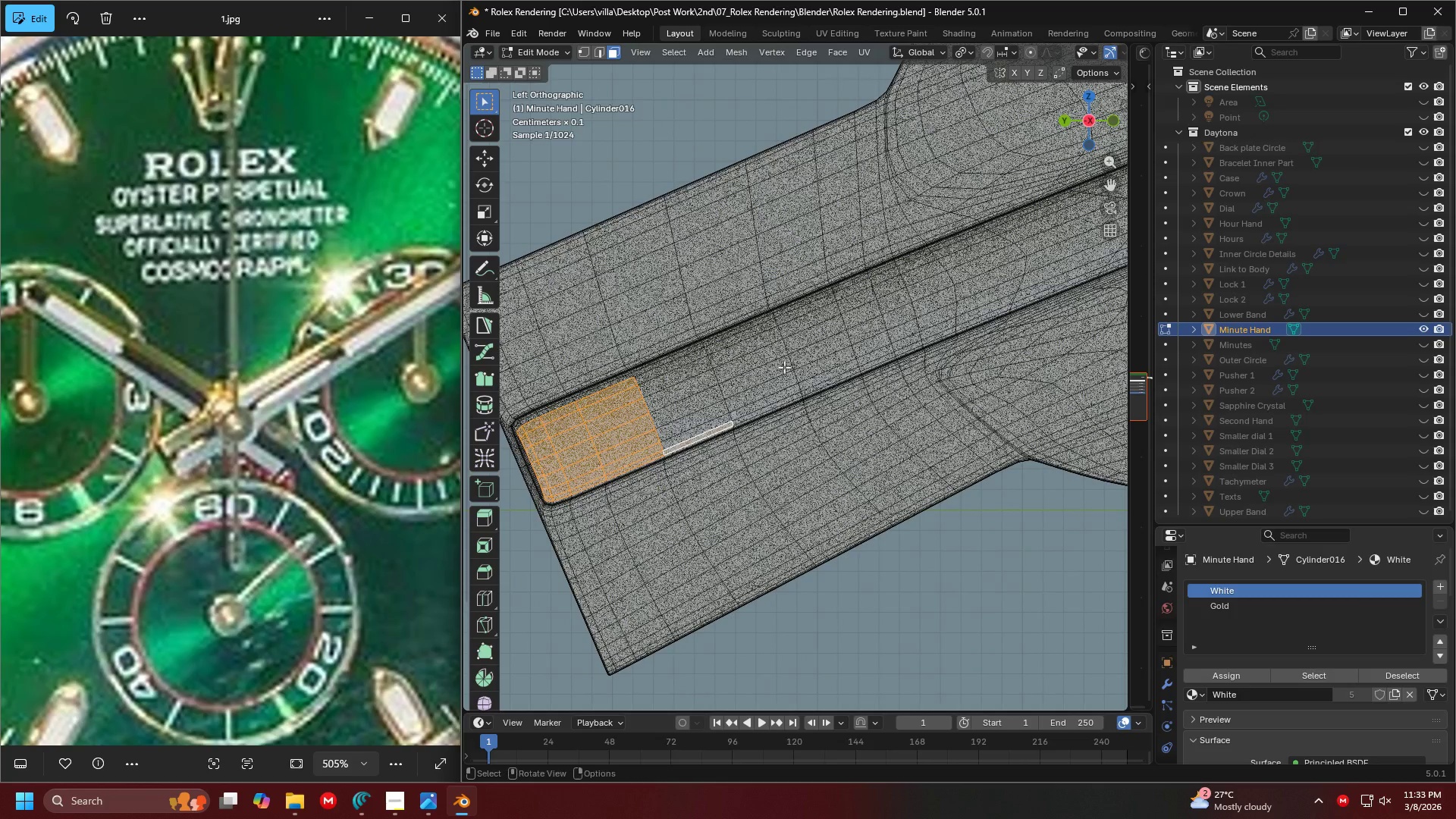 
key(Shift+ShiftLeft)
 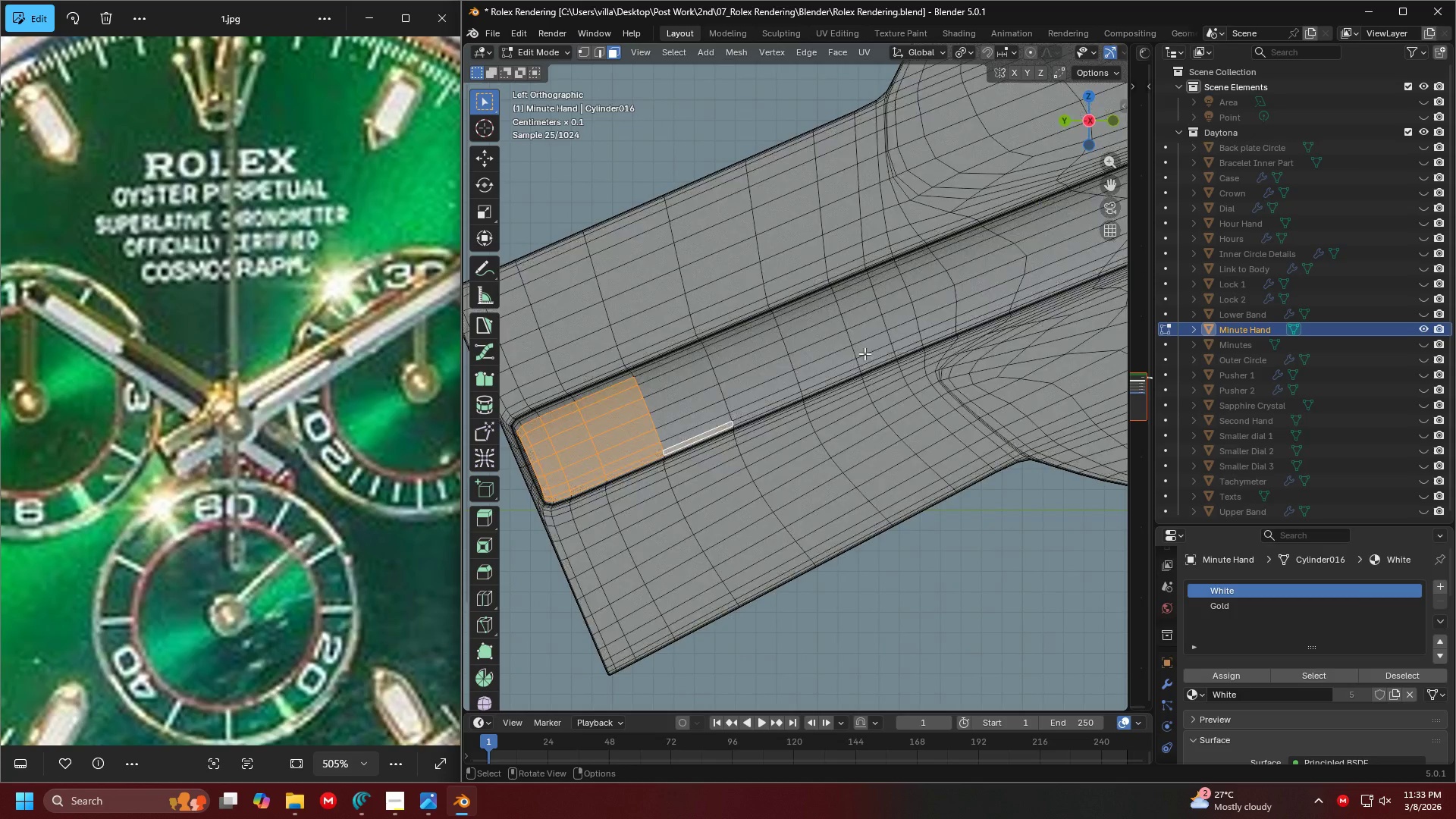 
hold_key(key=ControlLeft, duration=1.27)
left_click([899, 345])
 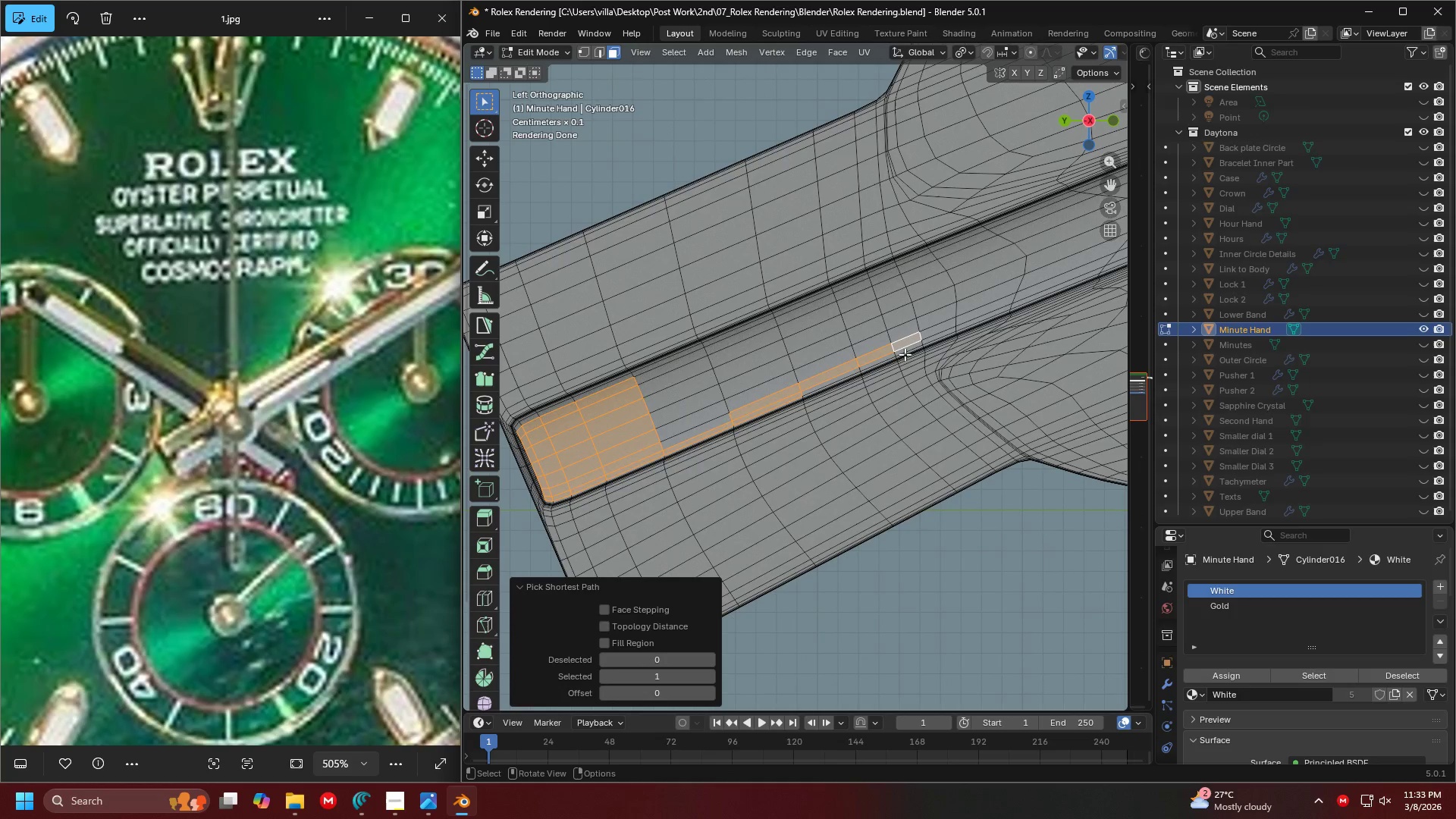 
key(Shift+ShiftLeft)
 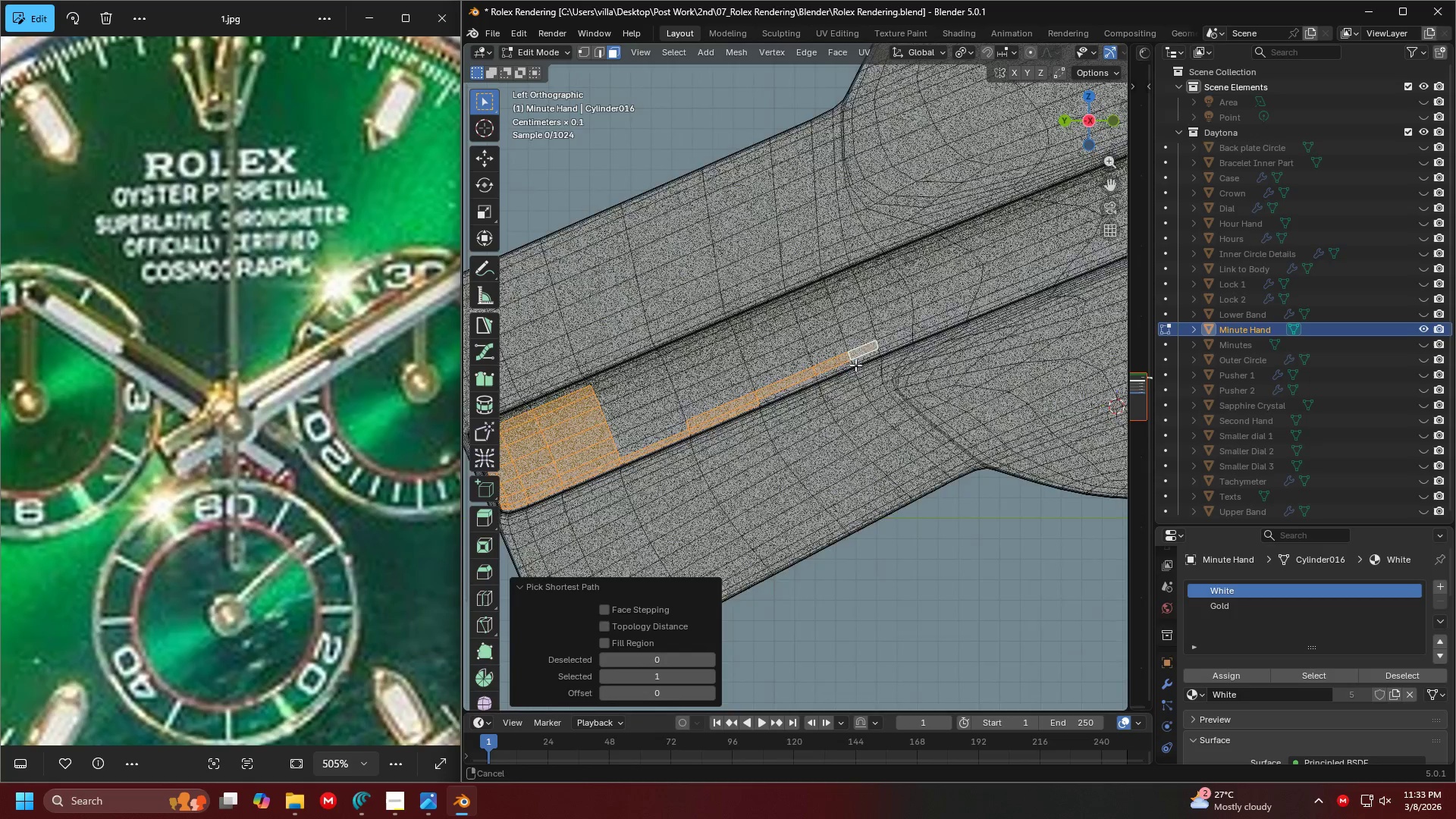 
hold_key(key=ShiftLeft, duration=1.5)
 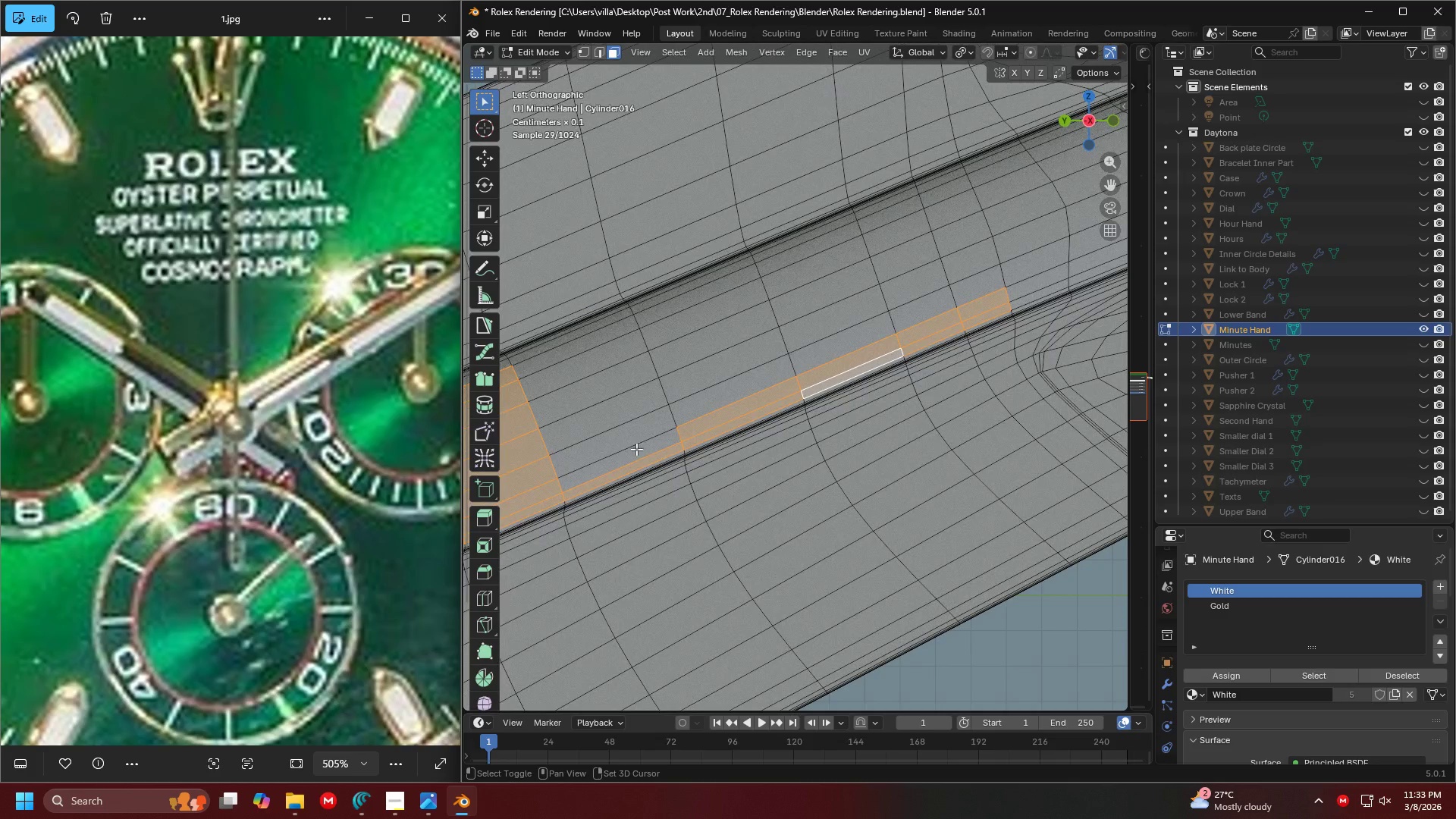 
scroll: coordinate [855, 365], scroll_direction: up, amount: 4.0
 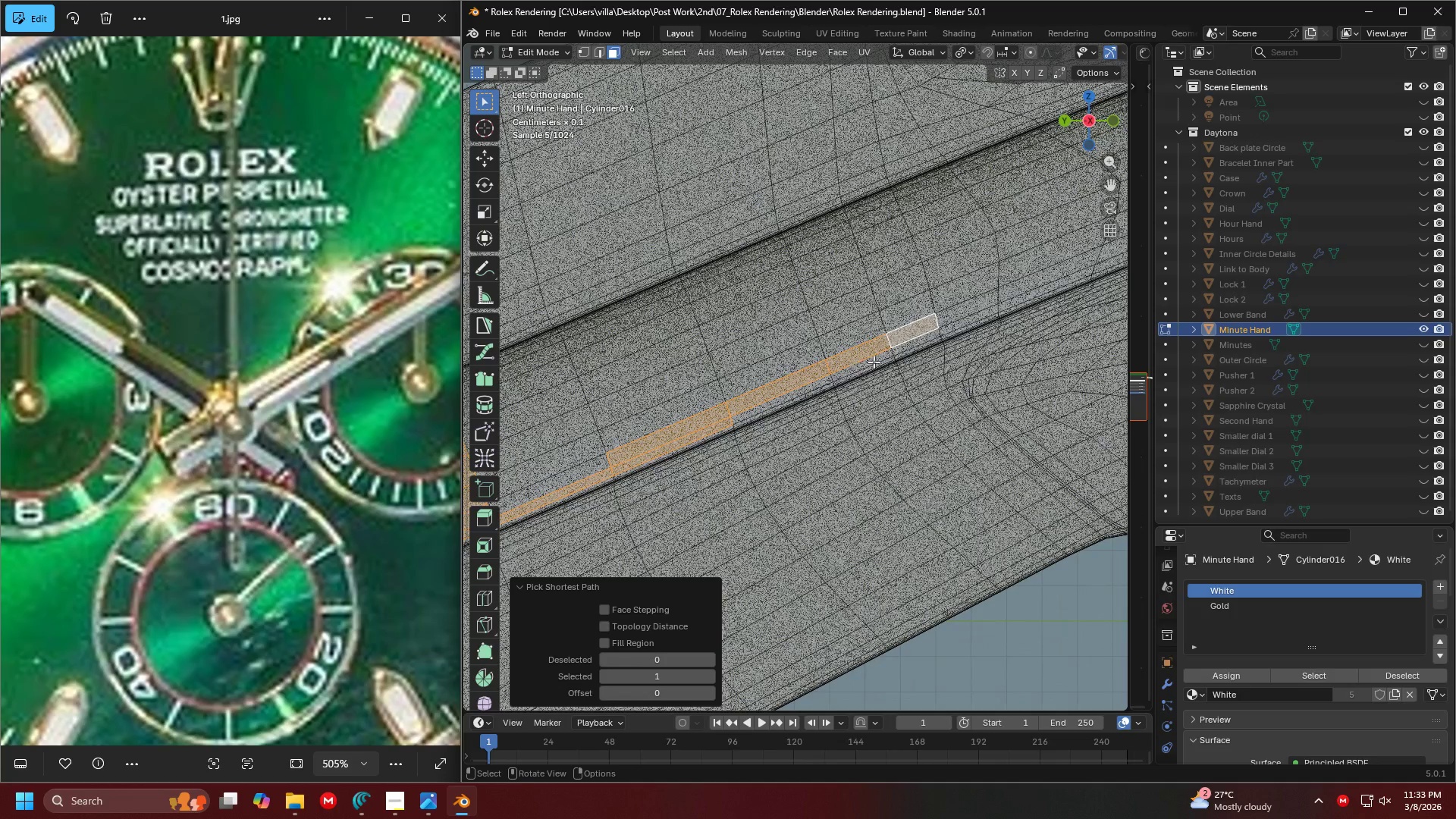 
left_click([907, 348])
 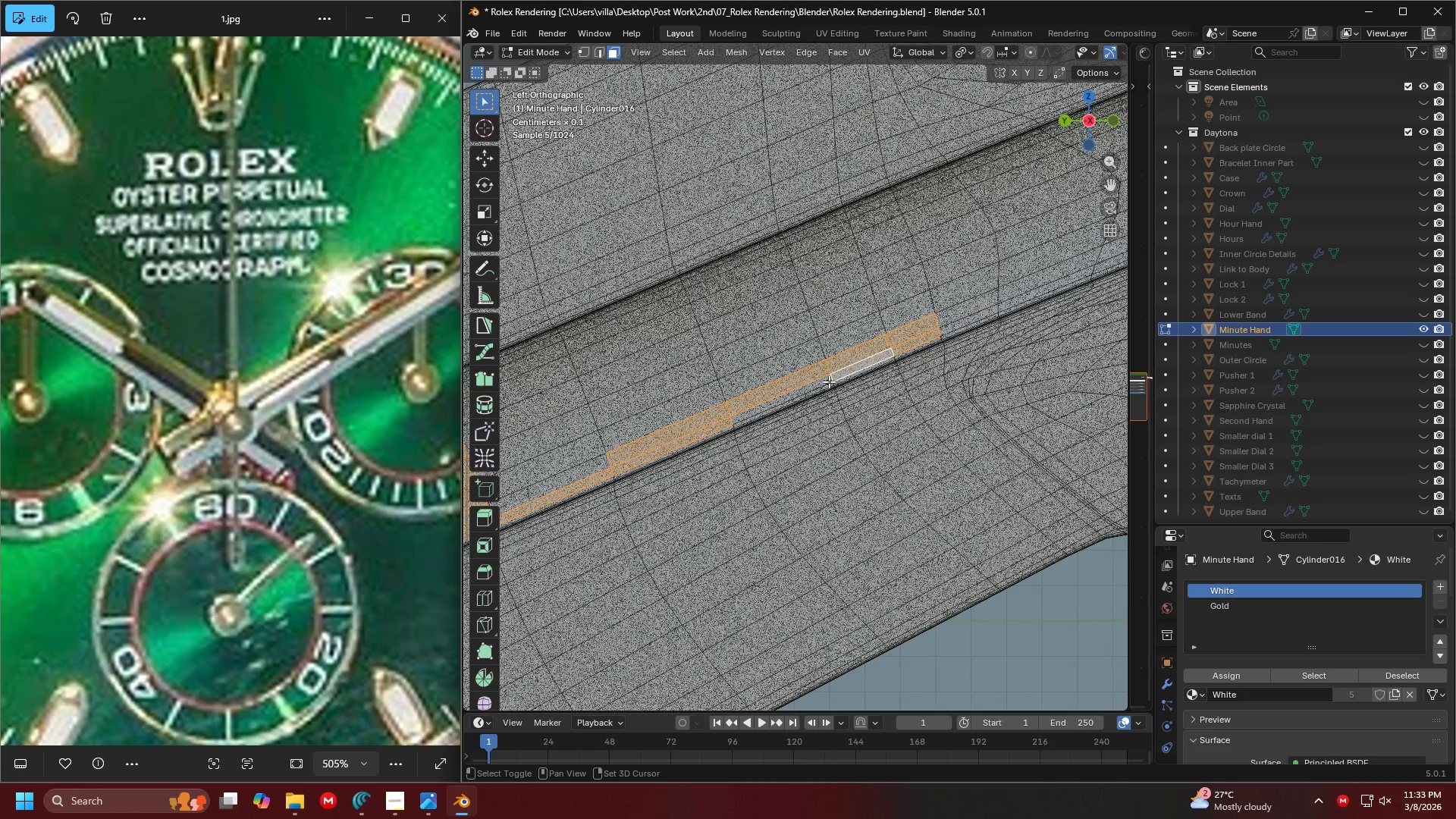 
triple_click([821, 384])
 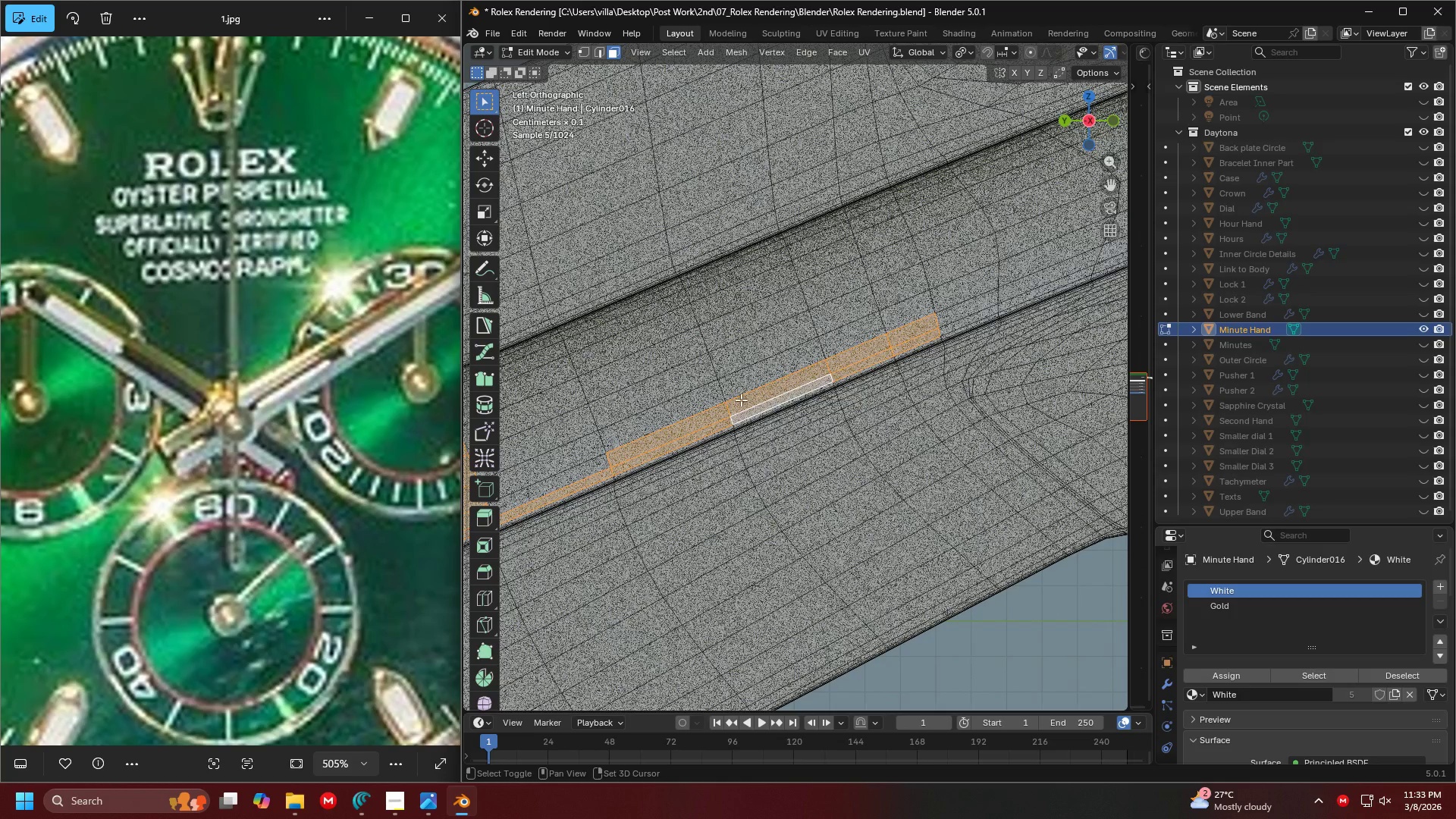 
key(Shift+ShiftLeft)
 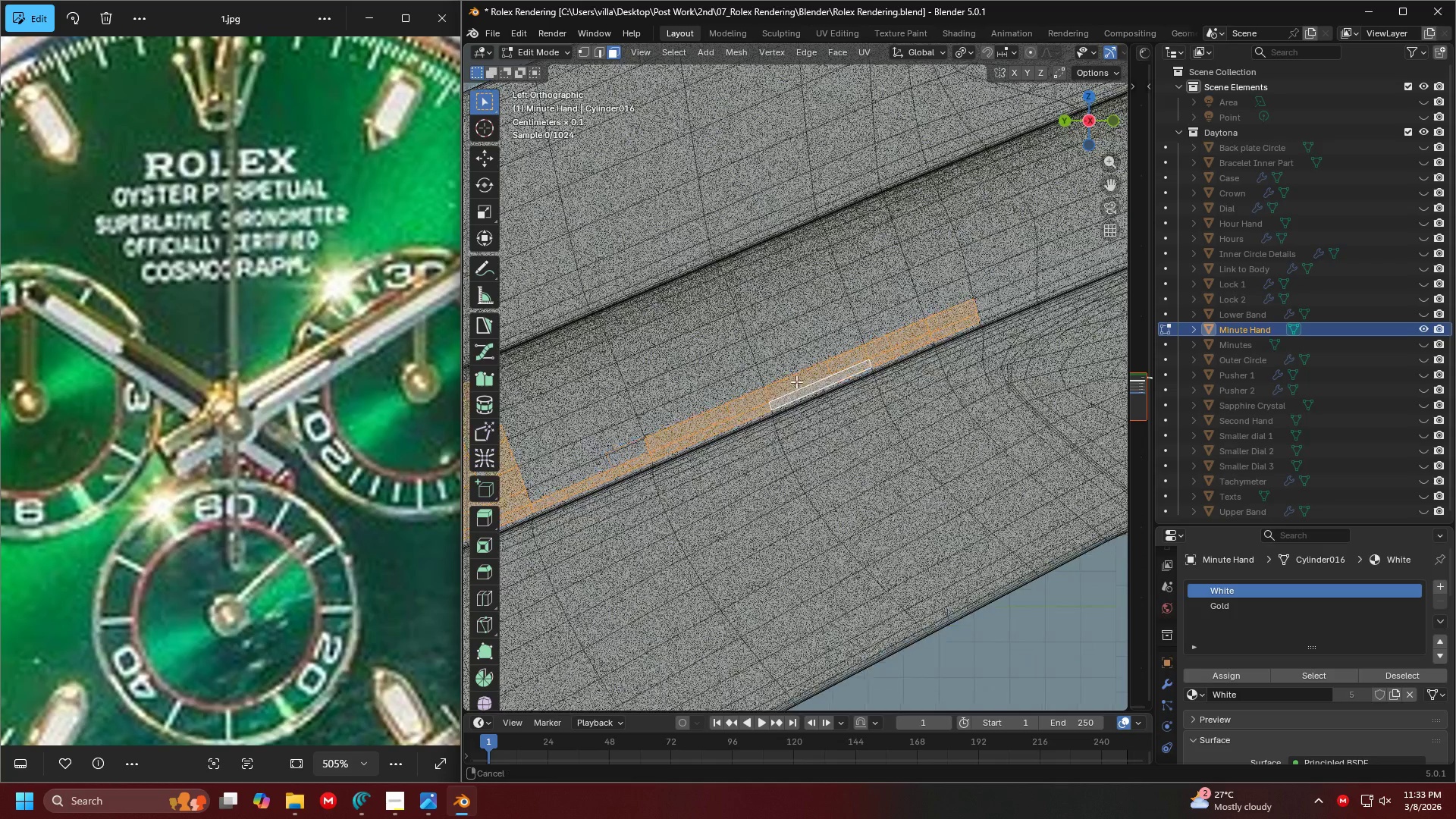 
key(Shift+ShiftLeft)
 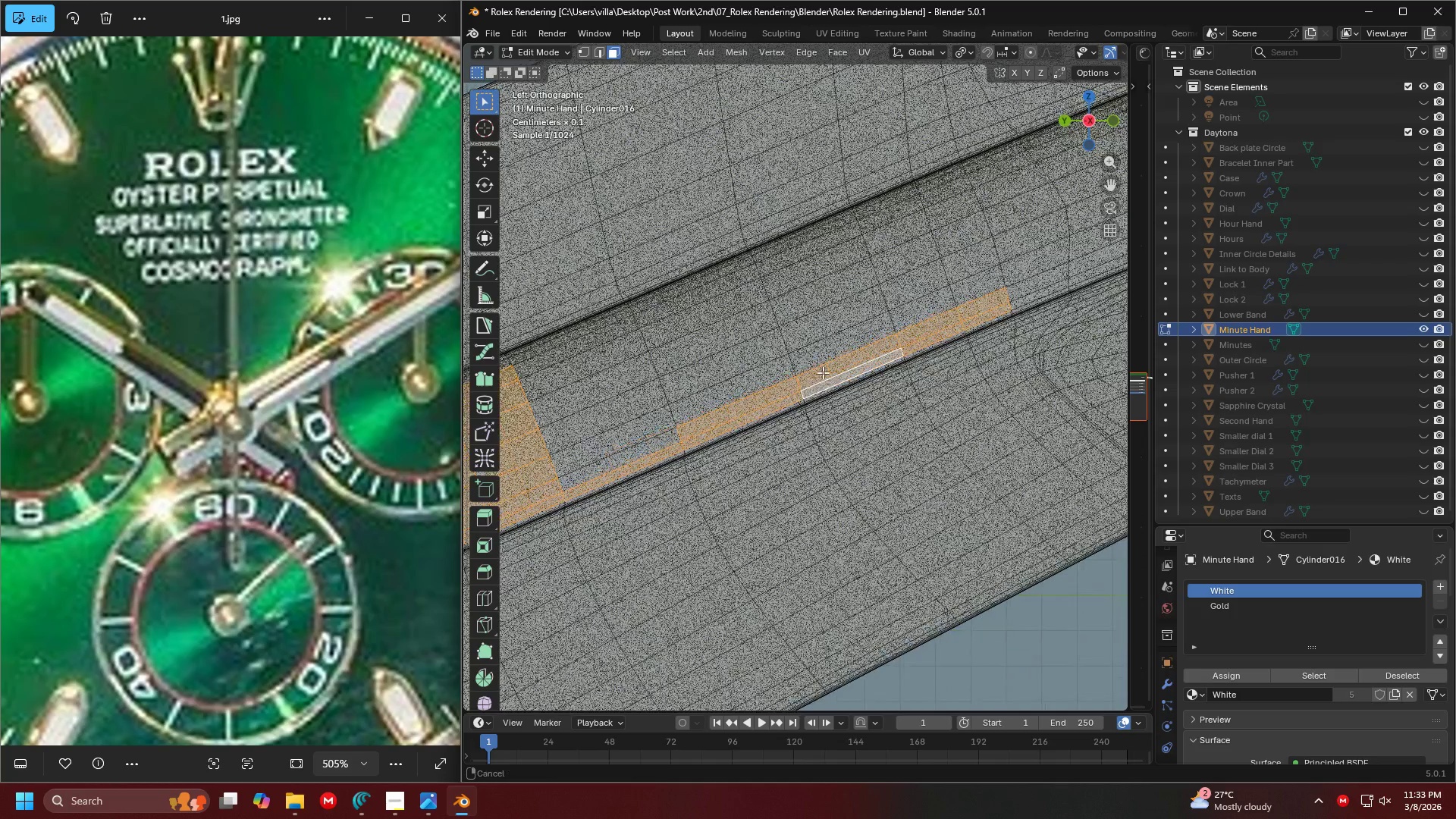 
key(Shift+ShiftLeft)
 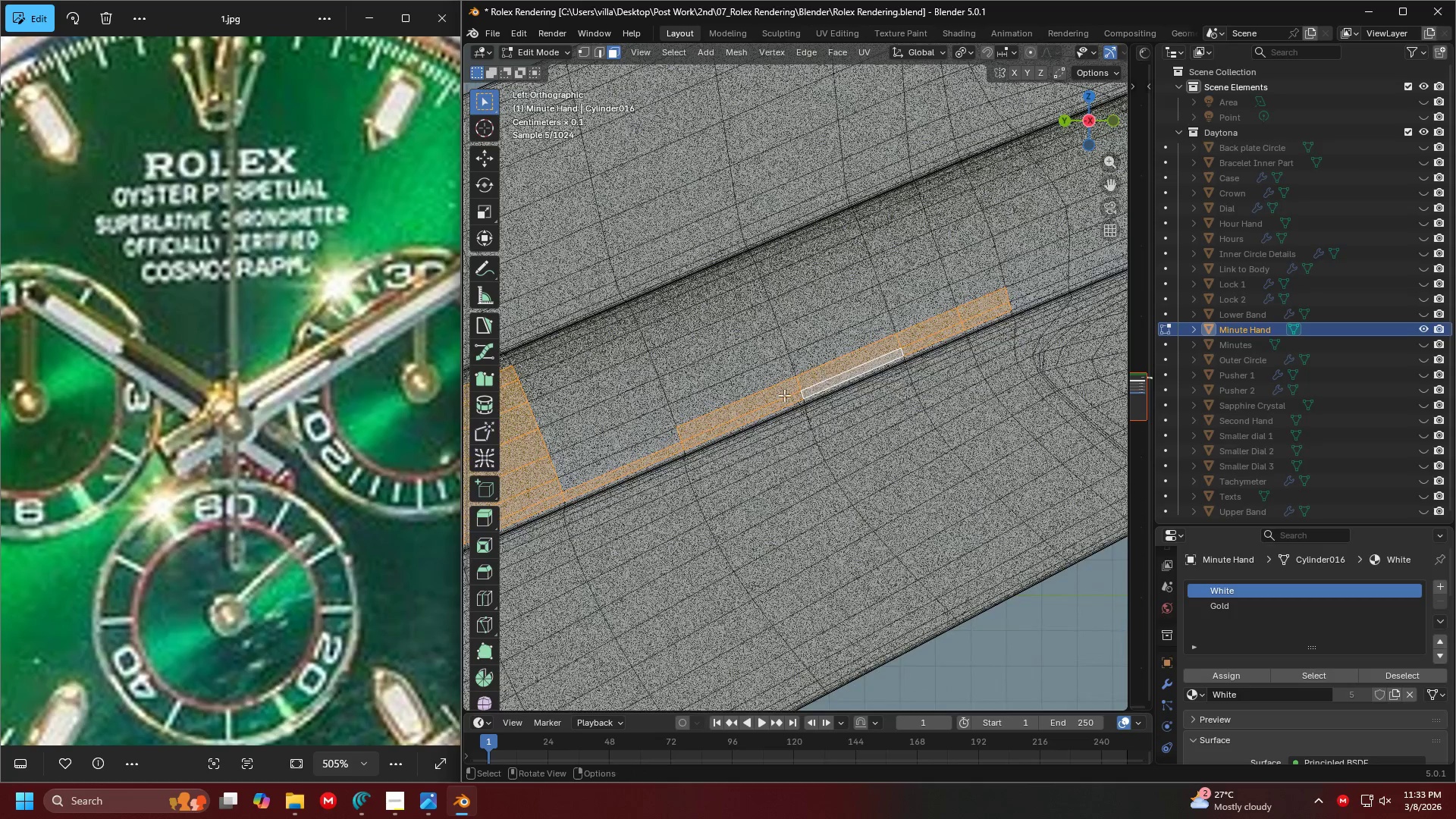 
hold_key(key=ShiftLeft, duration=0.64)
left_click([636, 449])
 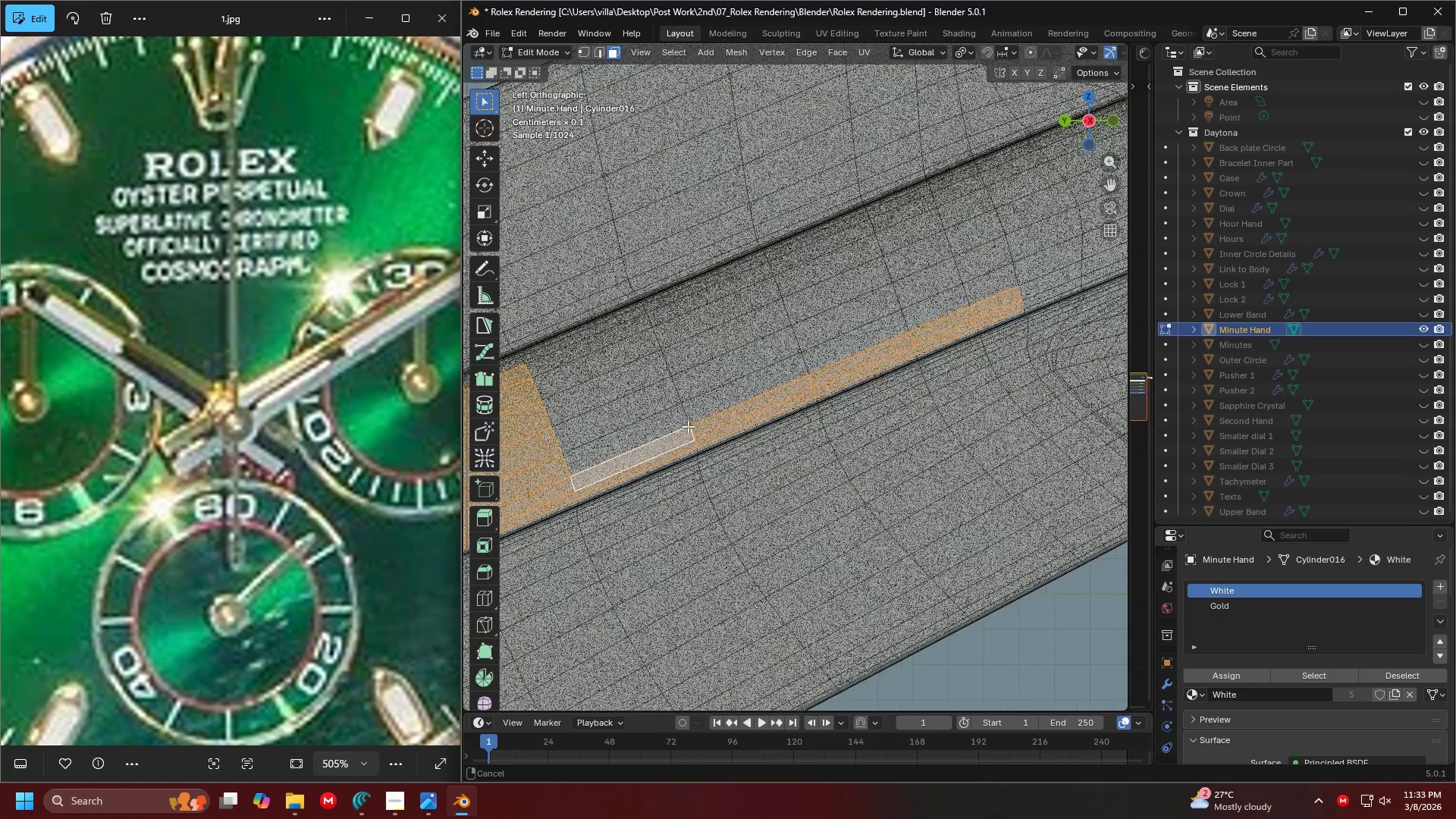 
hold_key(key=ShiftLeft, duration=1.67)
hold_key(key=ControlLeft, duration=0.78)
left_click([652, 337])
 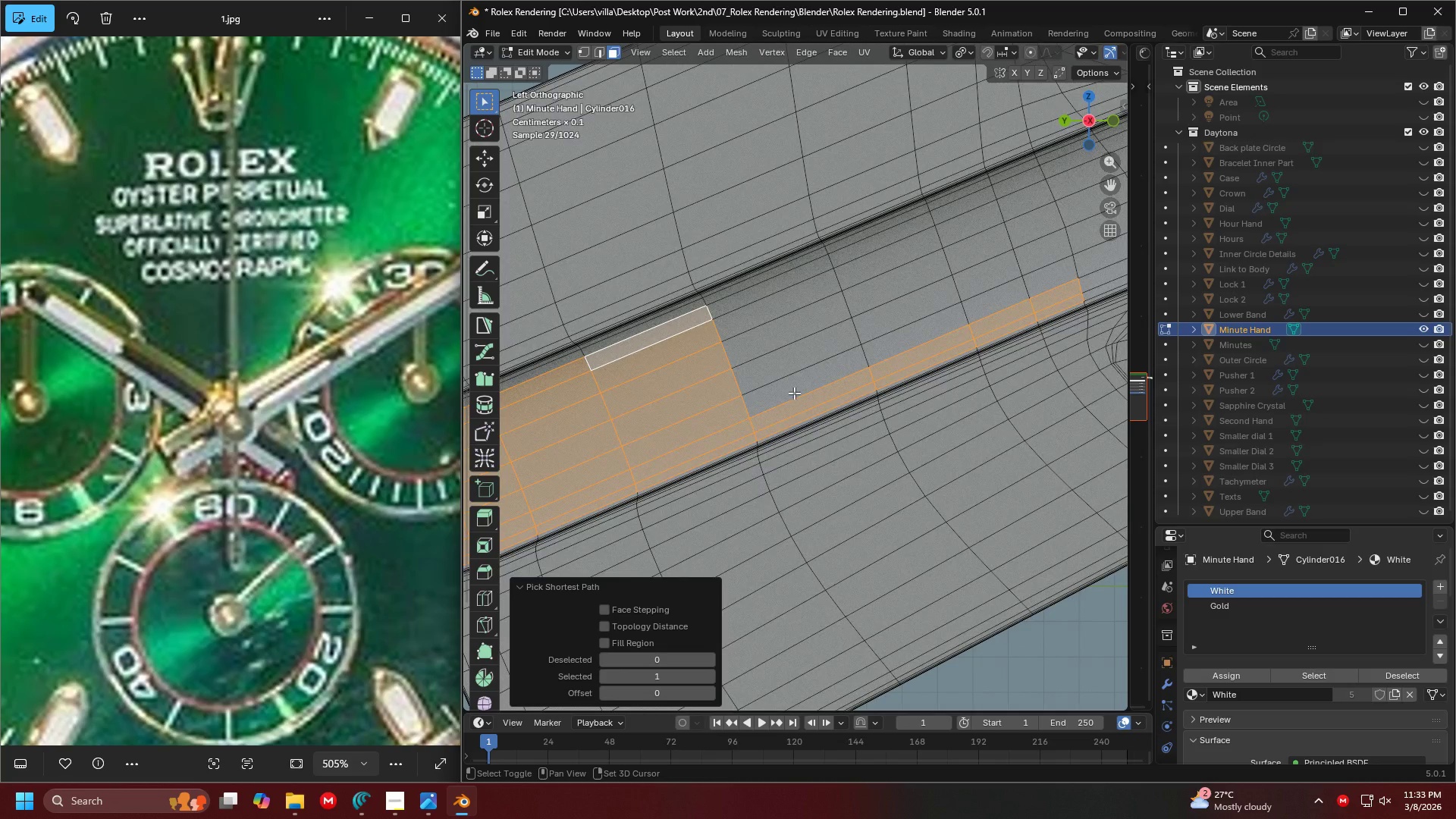 
left_click([794, 390])
 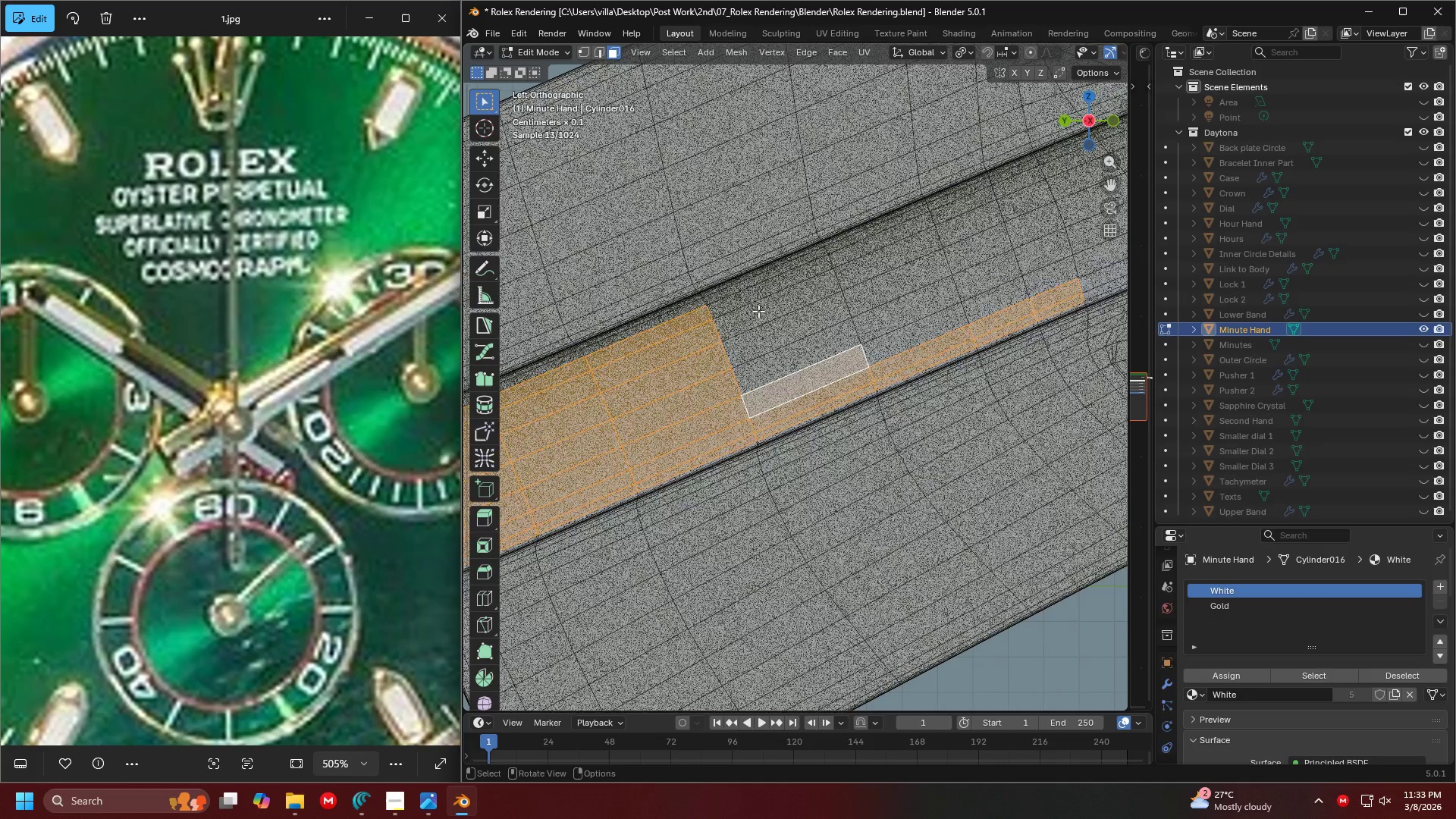 
hold_key(key=ControlLeft, duration=0.33)
left_click([752, 296])
 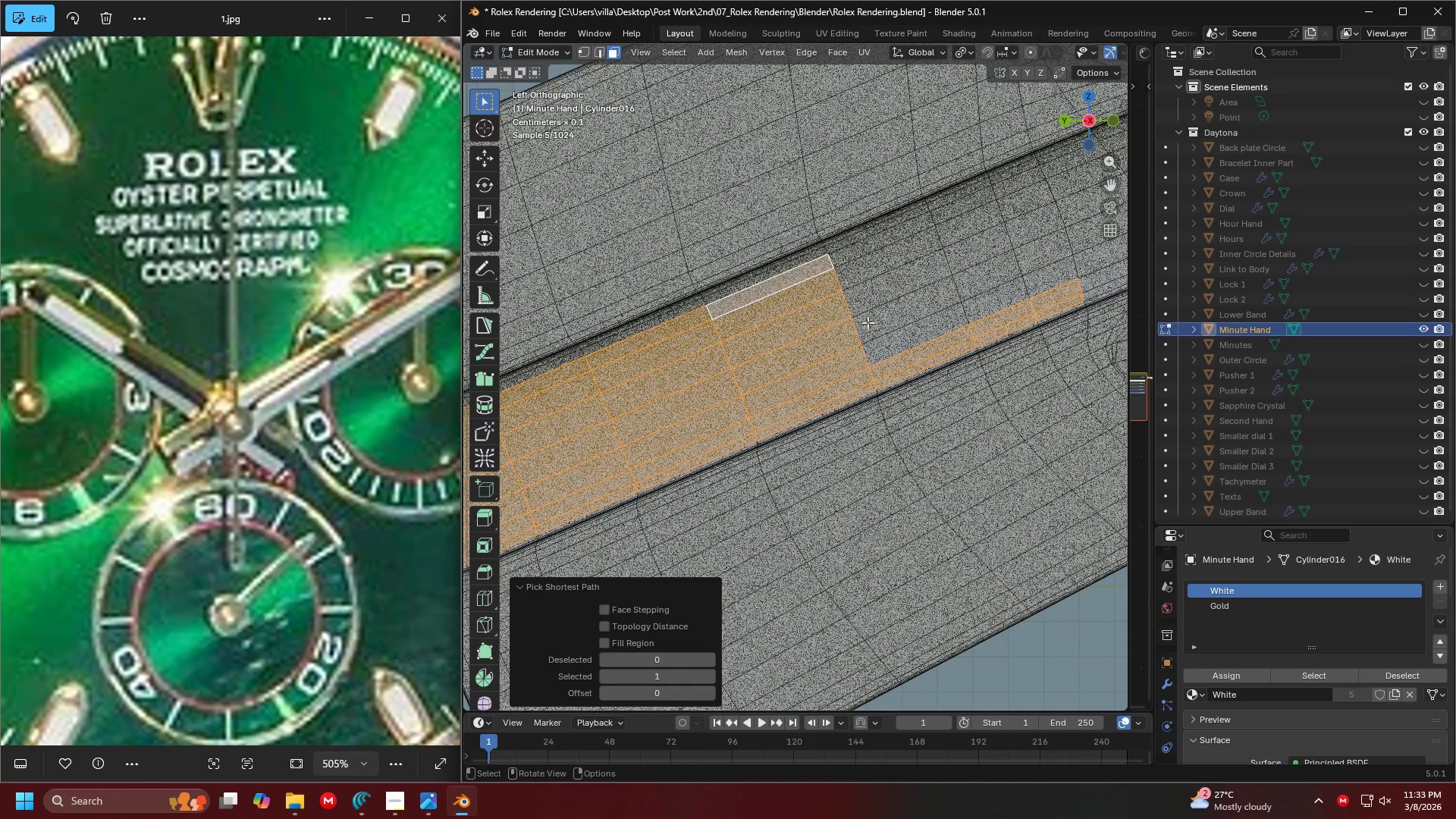 
hold_key(key=ShiftLeft, duration=1.3)
left_click([907, 345])
 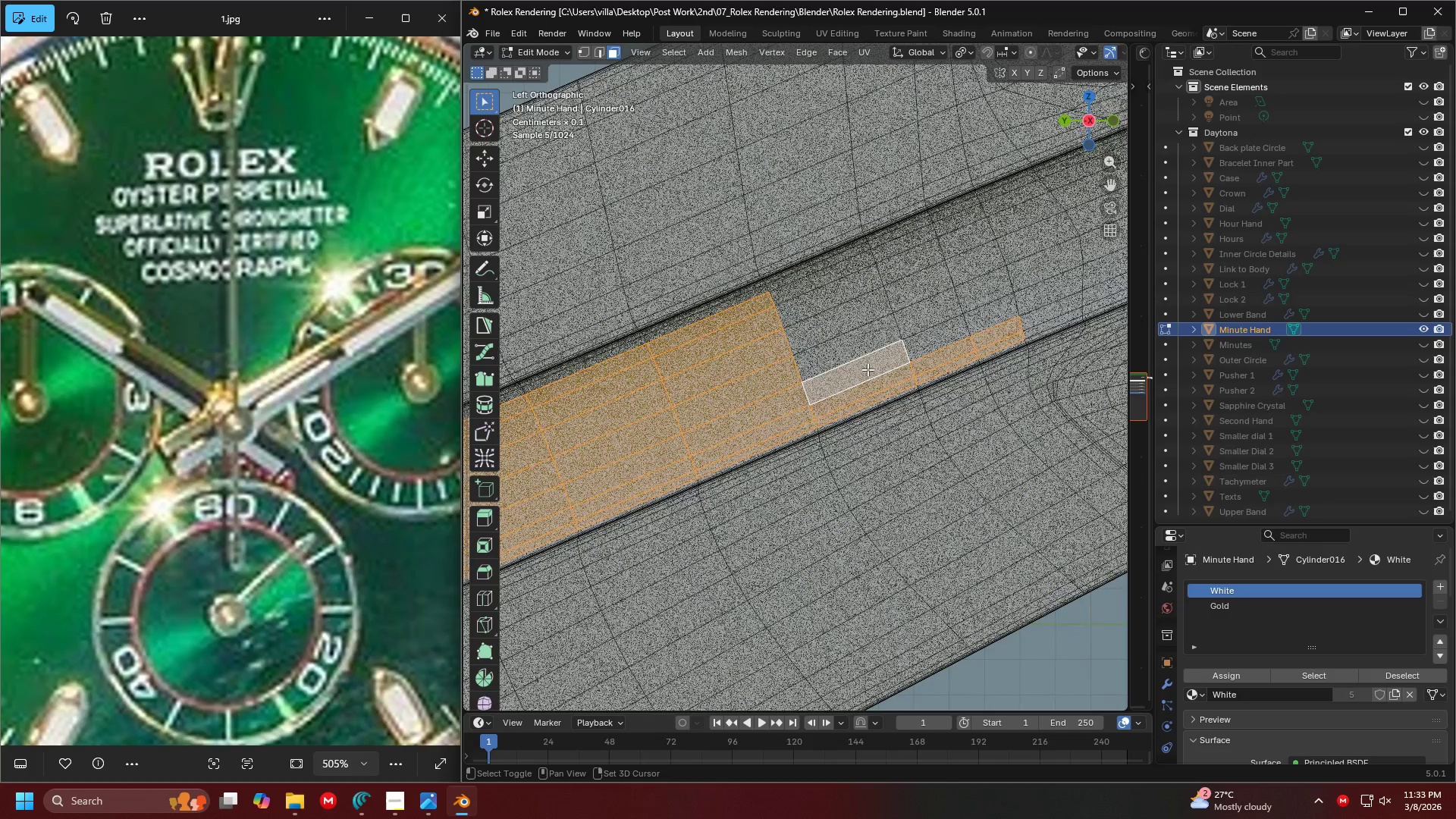 
hold_key(key=ControlLeft, duration=1.36)
left_click([815, 279])
 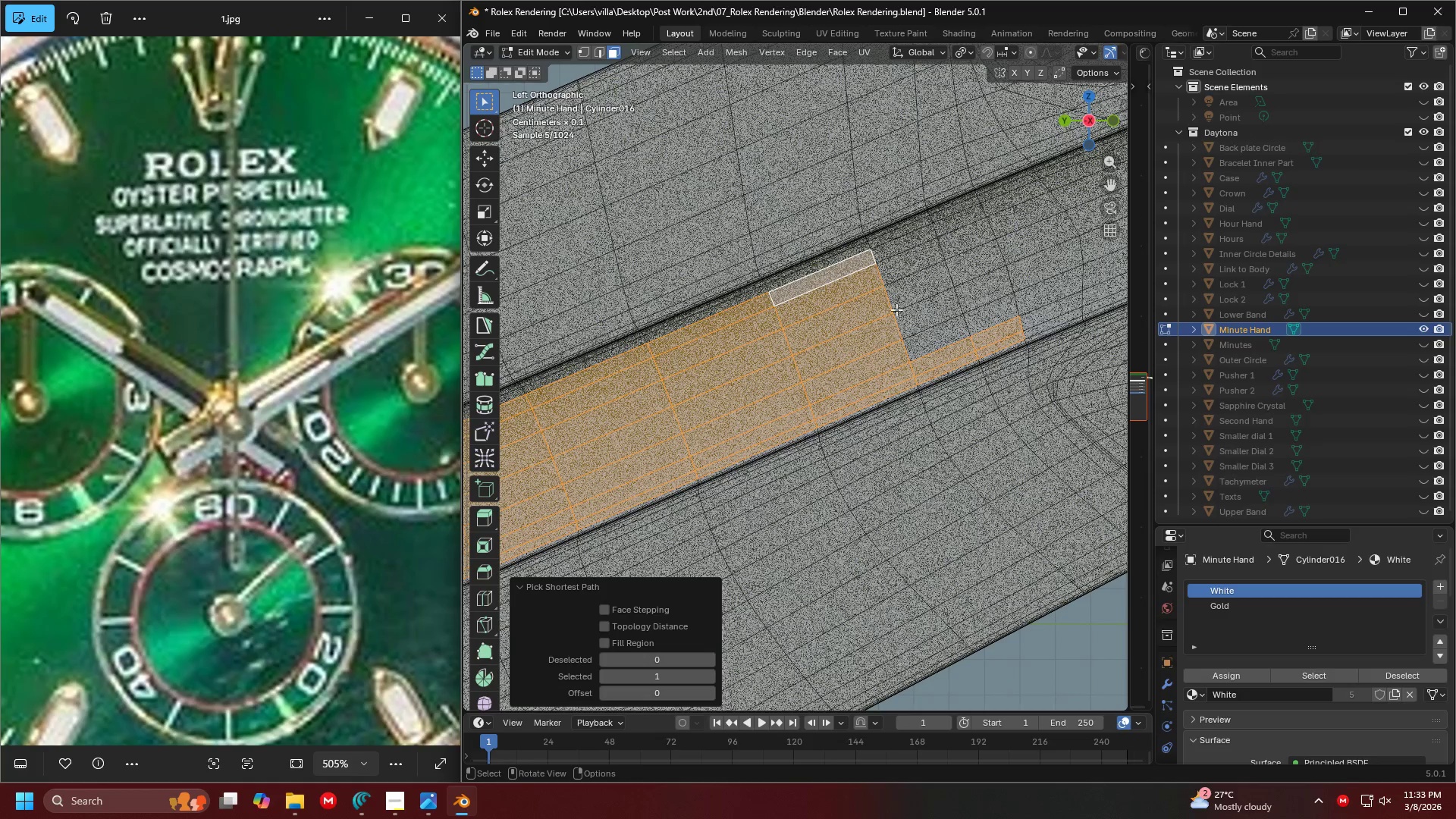 
hold_key(key=ShiftLeft, duration=1.14)
left_click([930, 340])
 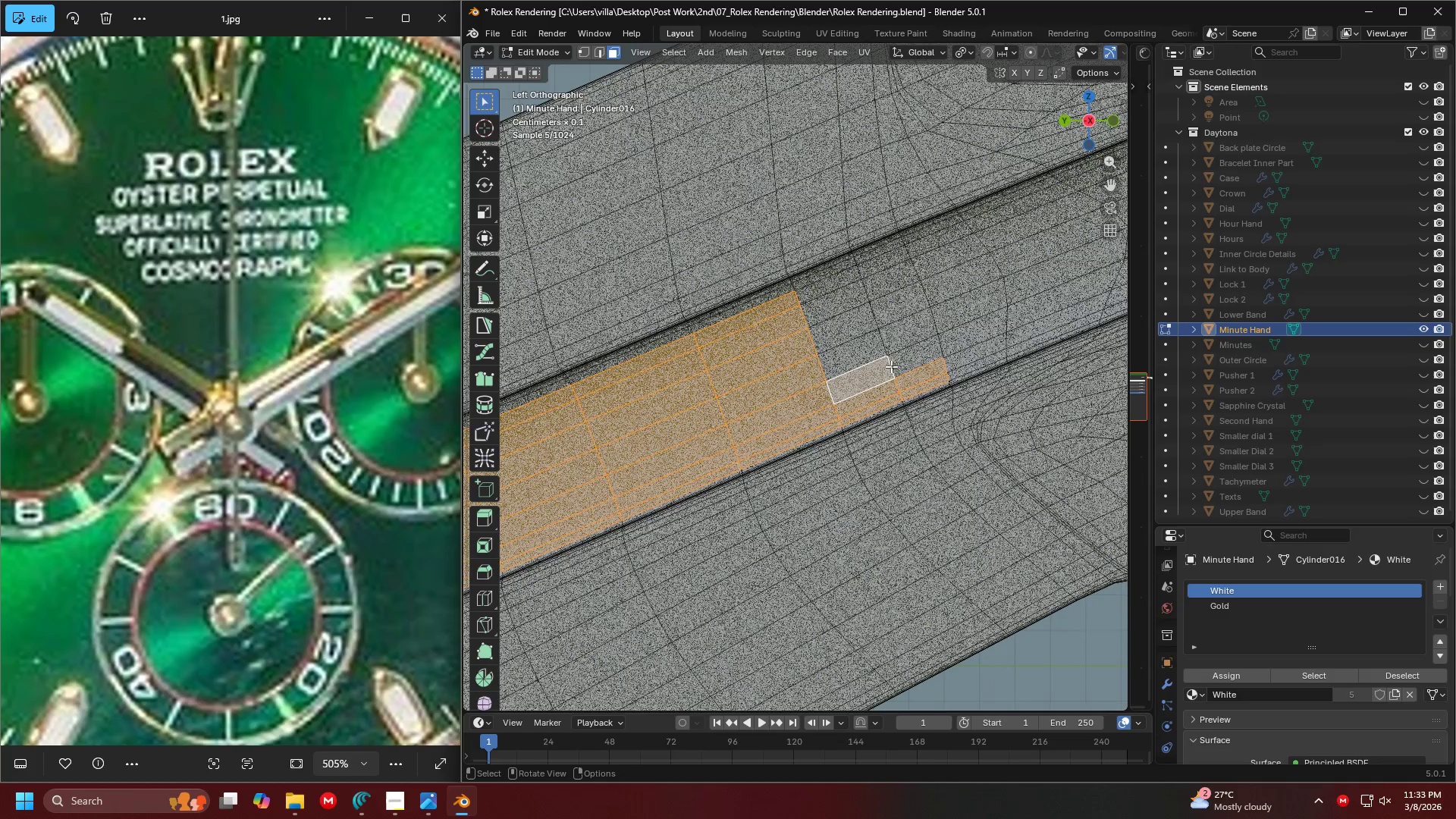 
hold_key(key=ControlLeft, duration=0.75)
left_click([823, 284])
 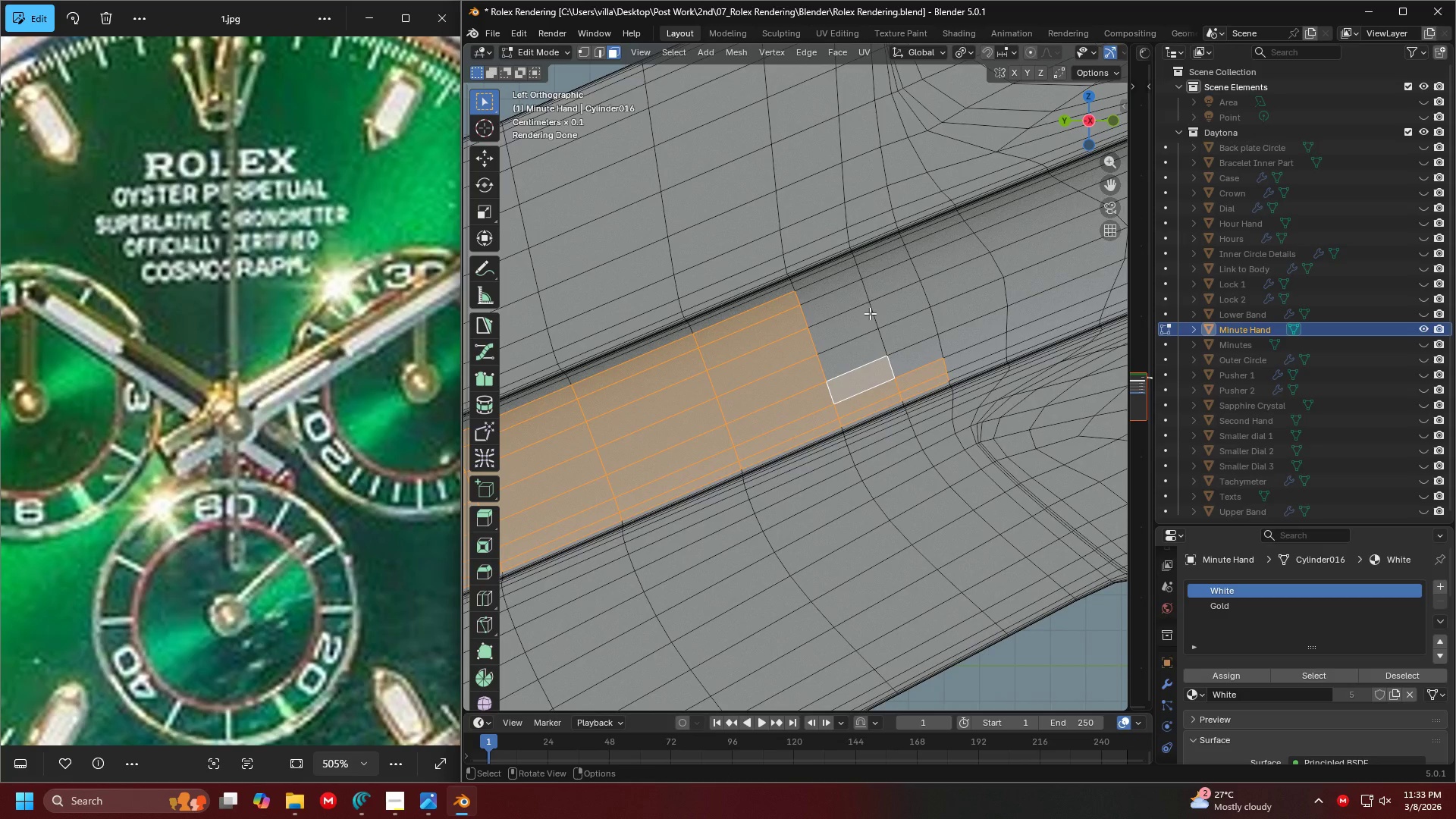 
hold_key(key=ShiftLeft, duration=0.31)
 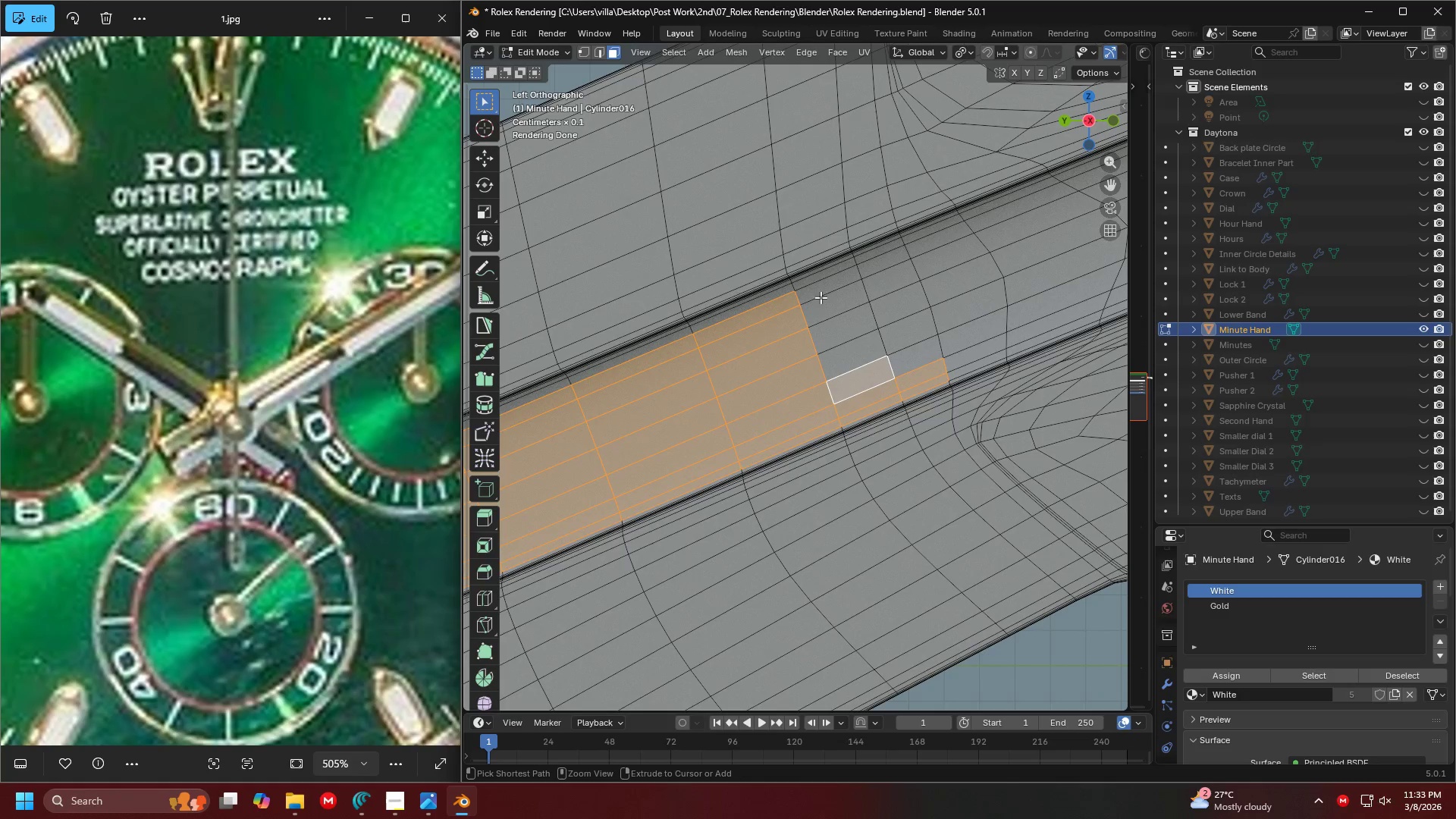 
hold_key(key=ControlLeft, duration=0.64)
left_click([819, 291])
 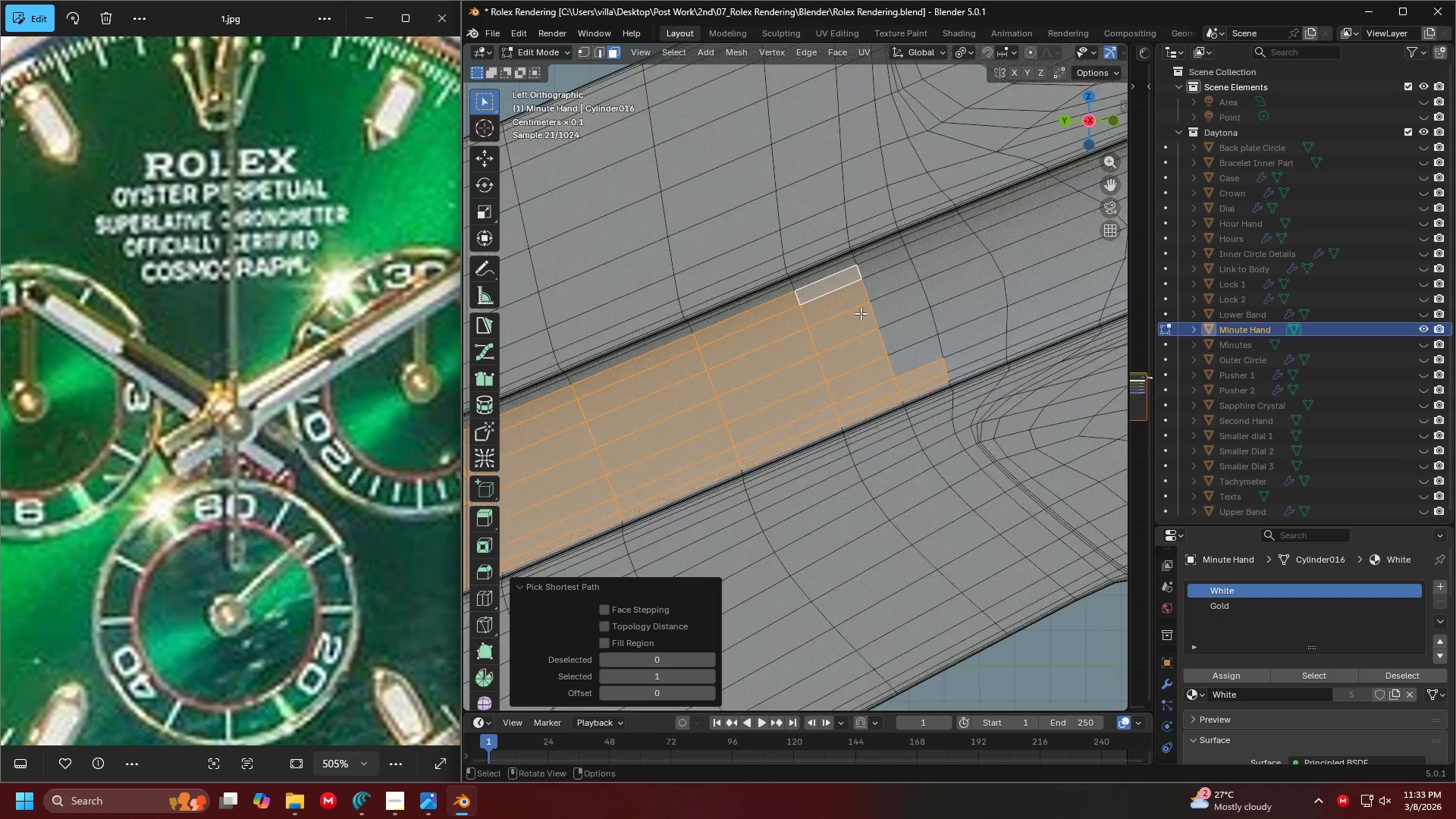 
hold_key(key=ShiftLeft, duration=0.72)
left_click([915, 361])
 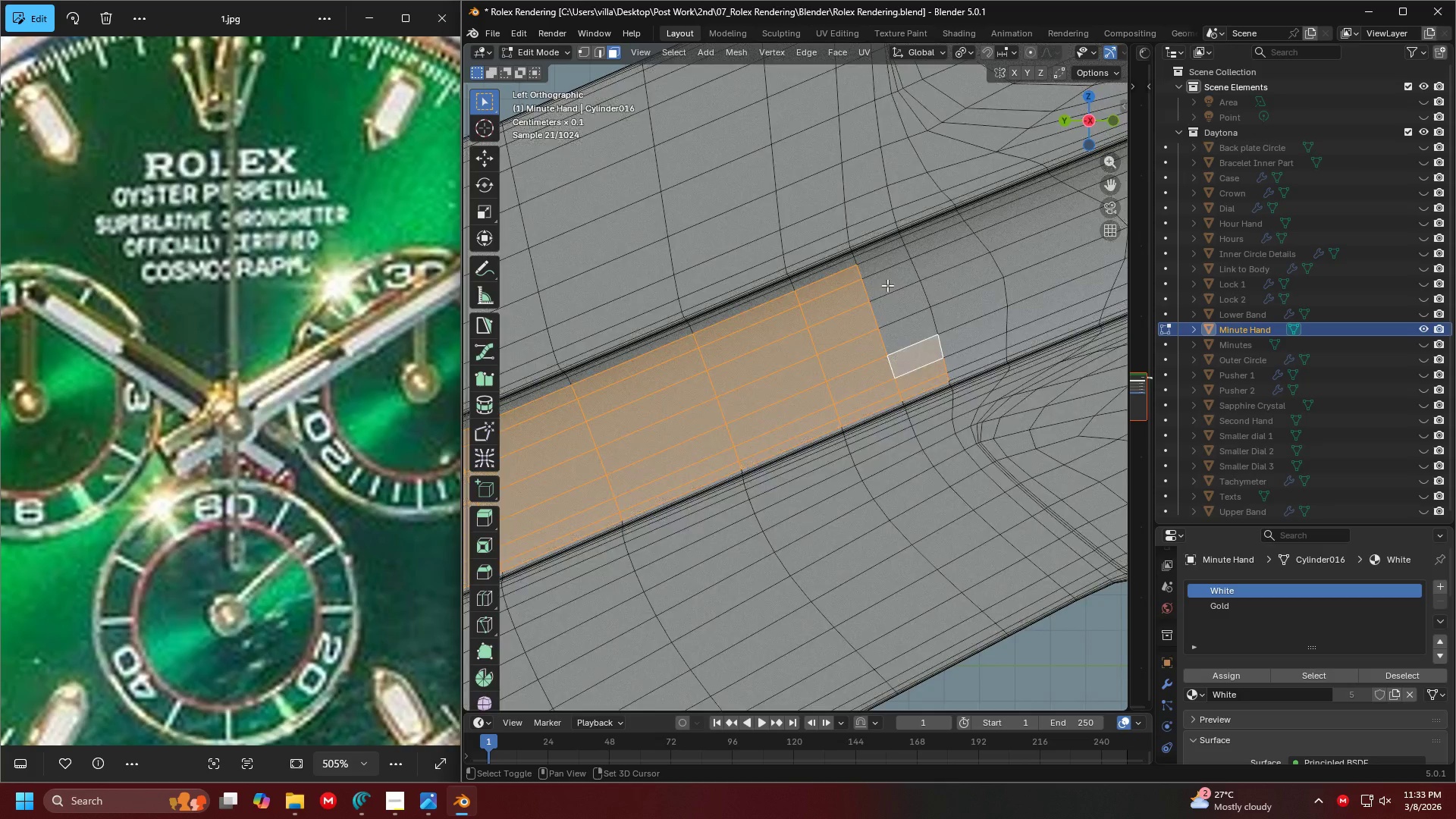 
hold_key(key=ControlLeft, duration=0.42)
left_click([876, 268])
 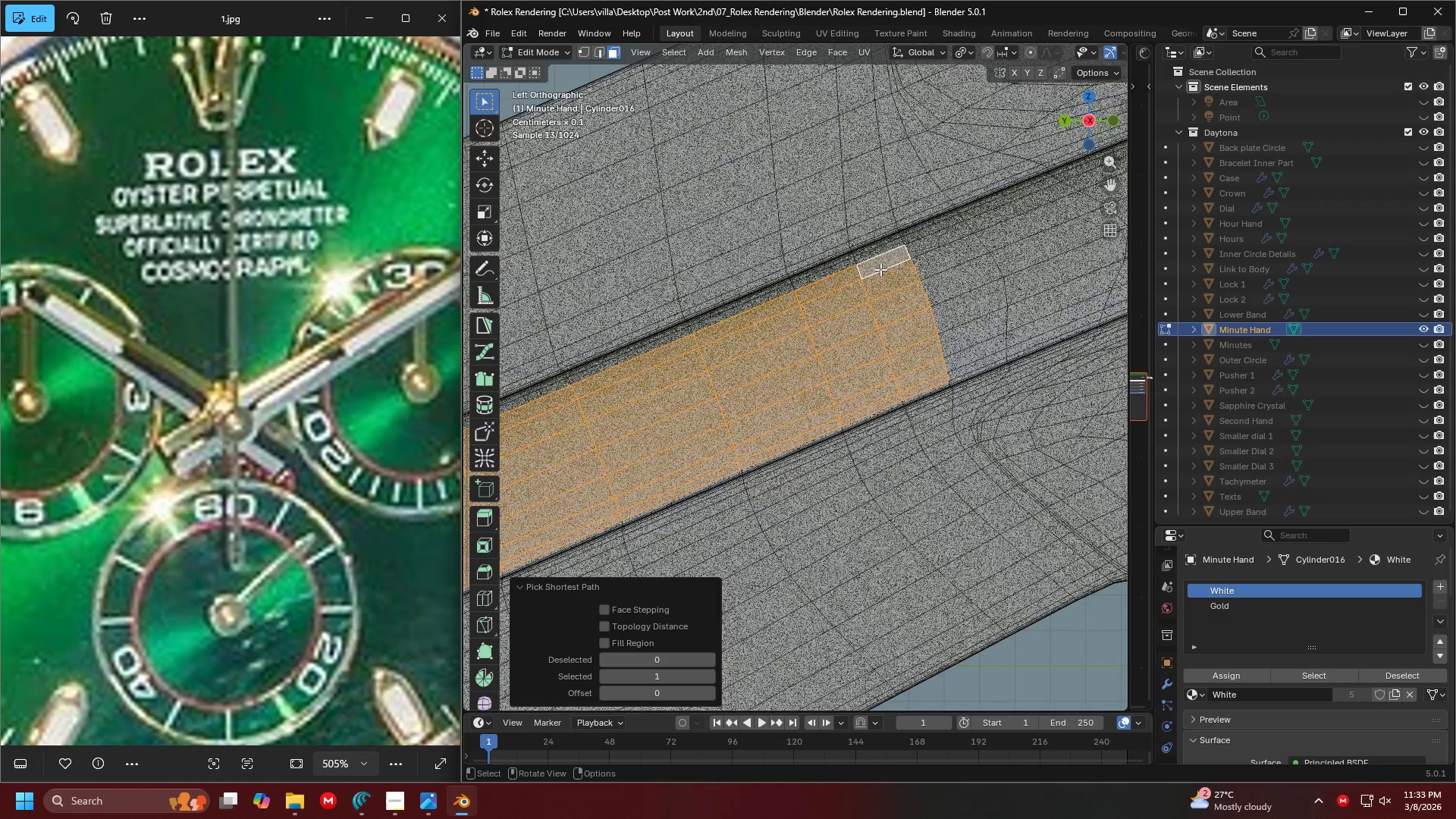 
key(Shift+ShiftLeft)
 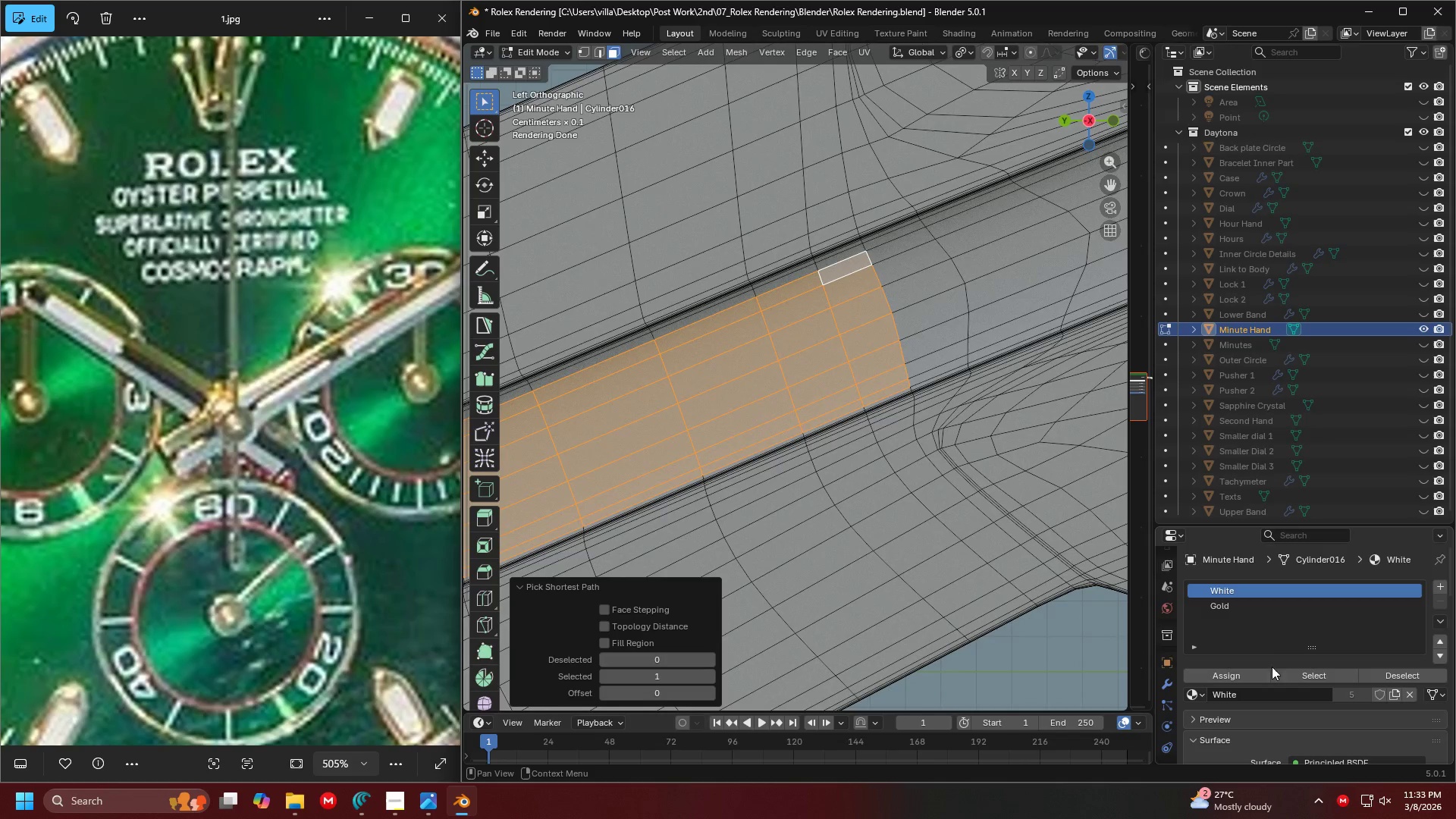 
hold_key(key=ShiftLeft, duration=0.38)
 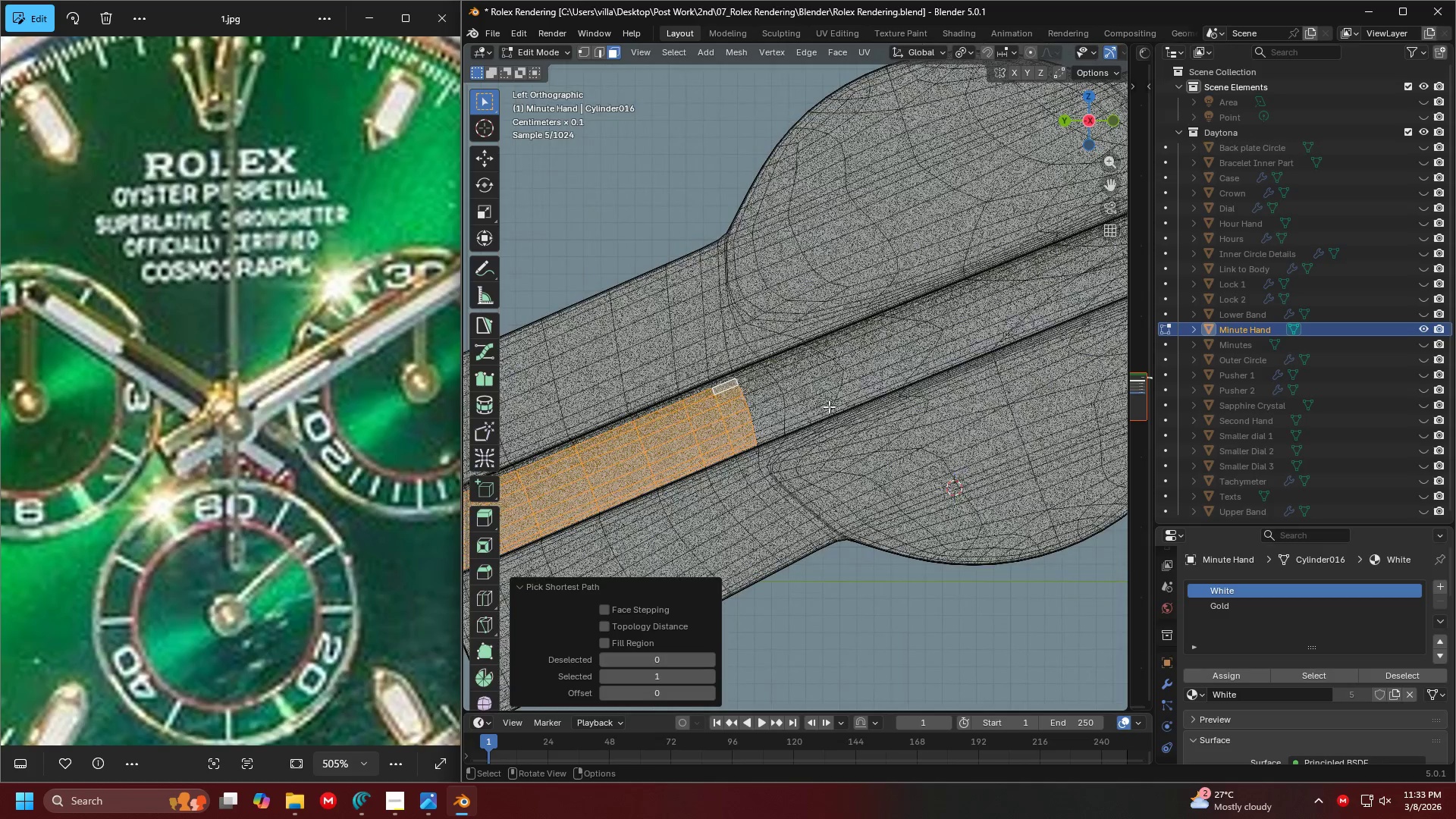 
scroll: coordinate [806, 415], scroll_direction: down, amount: 4.0
 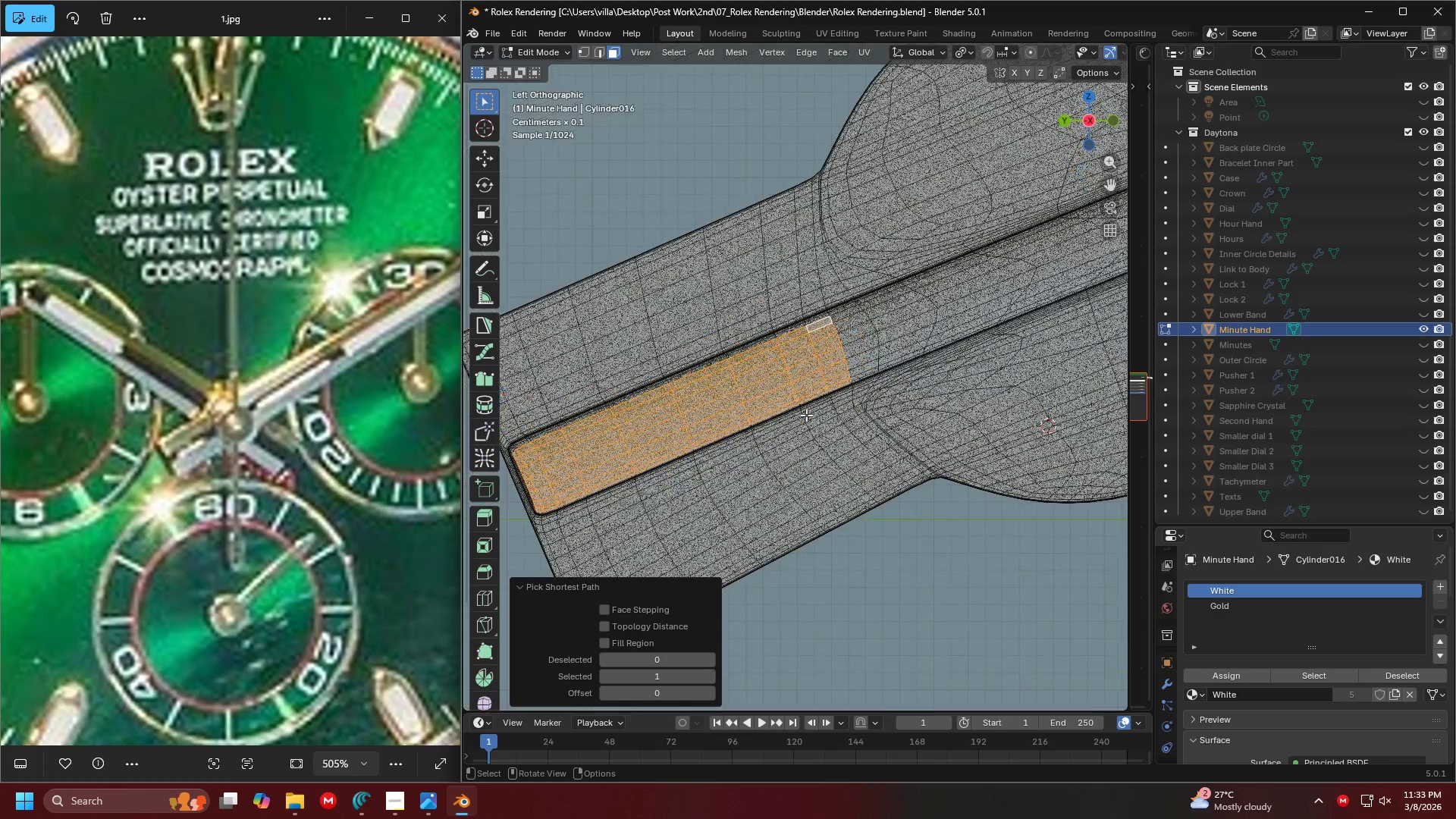 
hold_key(key=ShiftLeft, duration=0.34)
 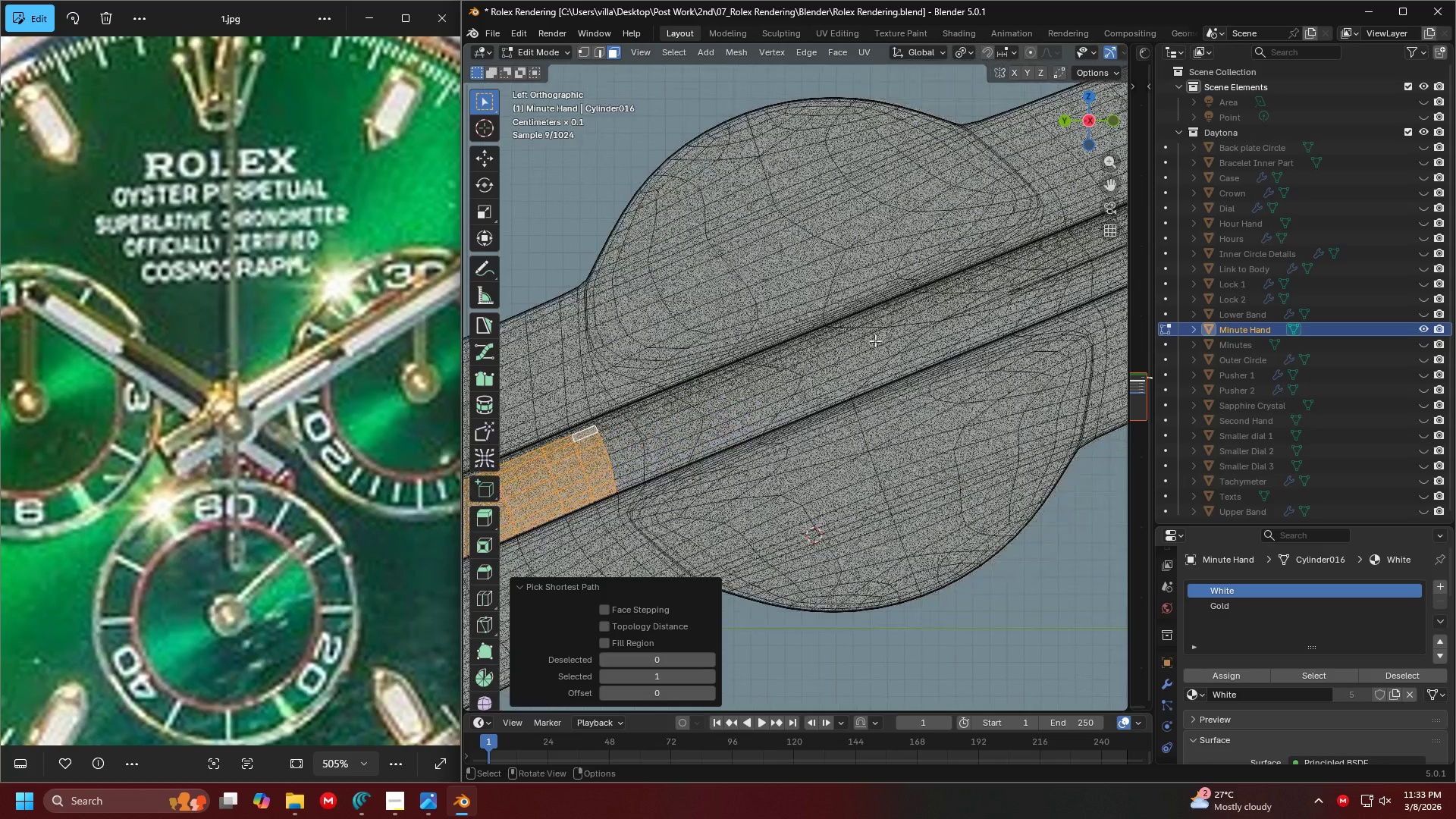 
hold_key(key=ShiftLeft, duration=1.23)
 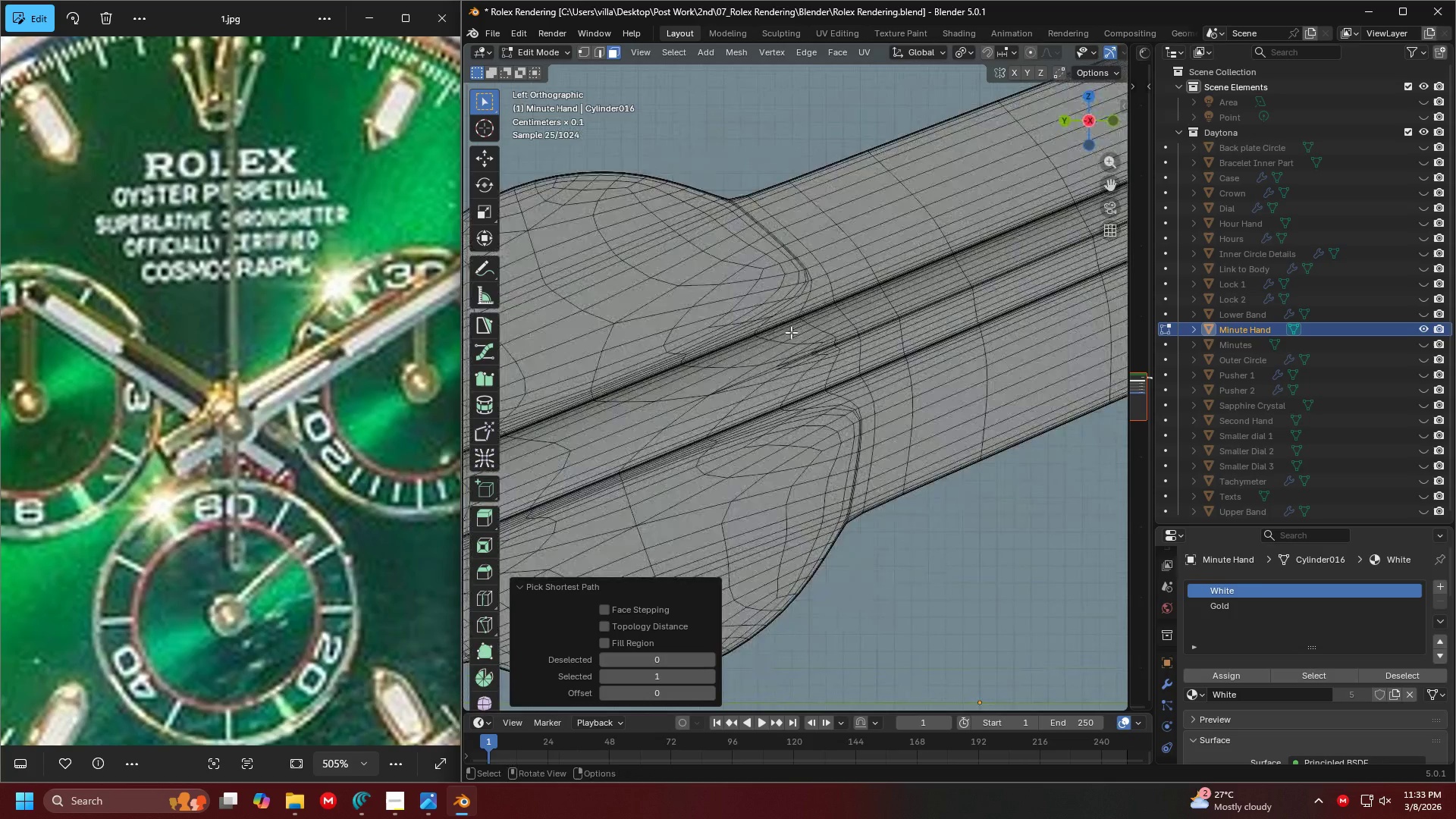 
hold_key(key=ShiftLeft, duration=0.52)
 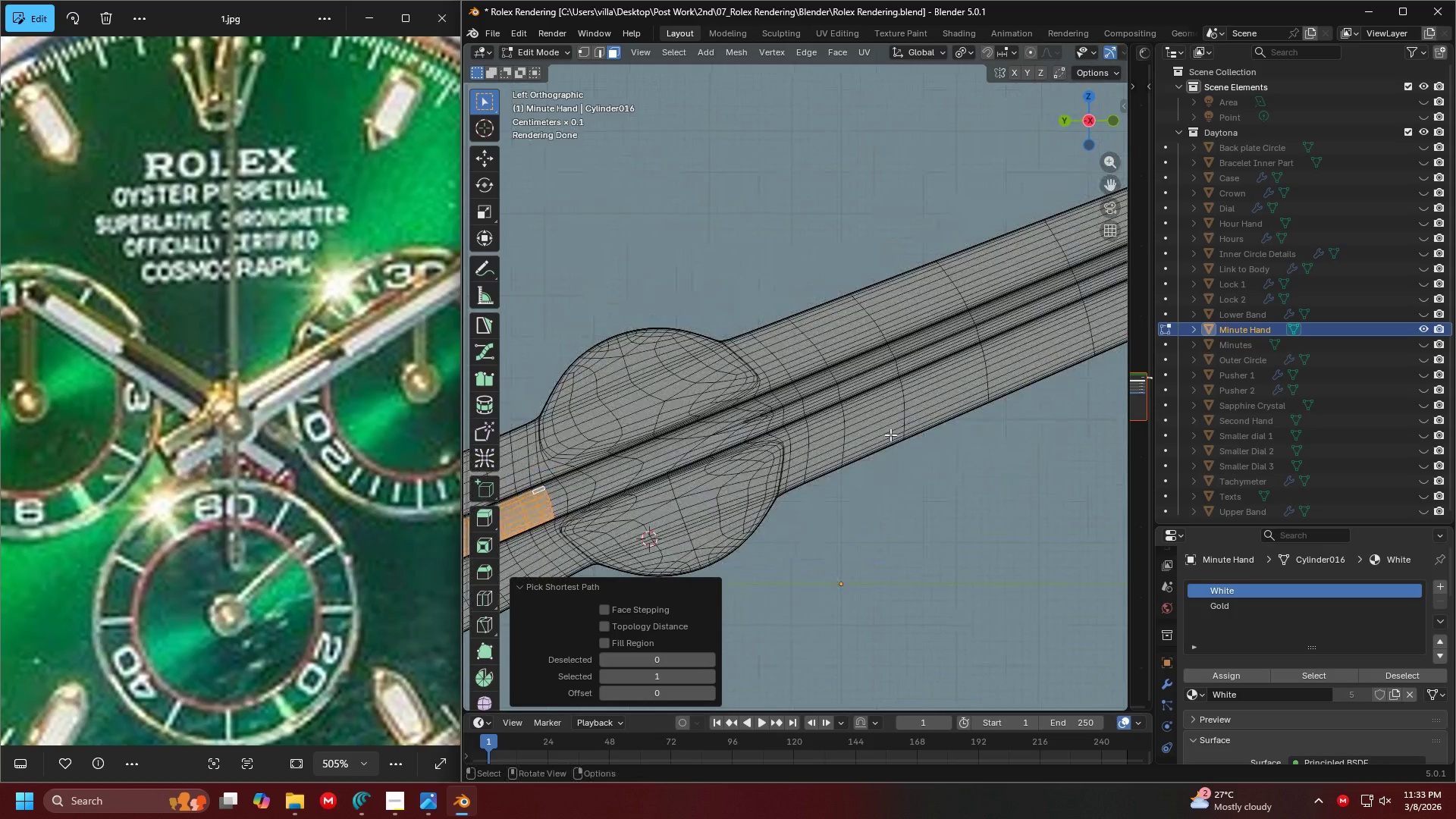 
scroll: coordinate [791, 332], scroll_direction: down, amount: 4.0
 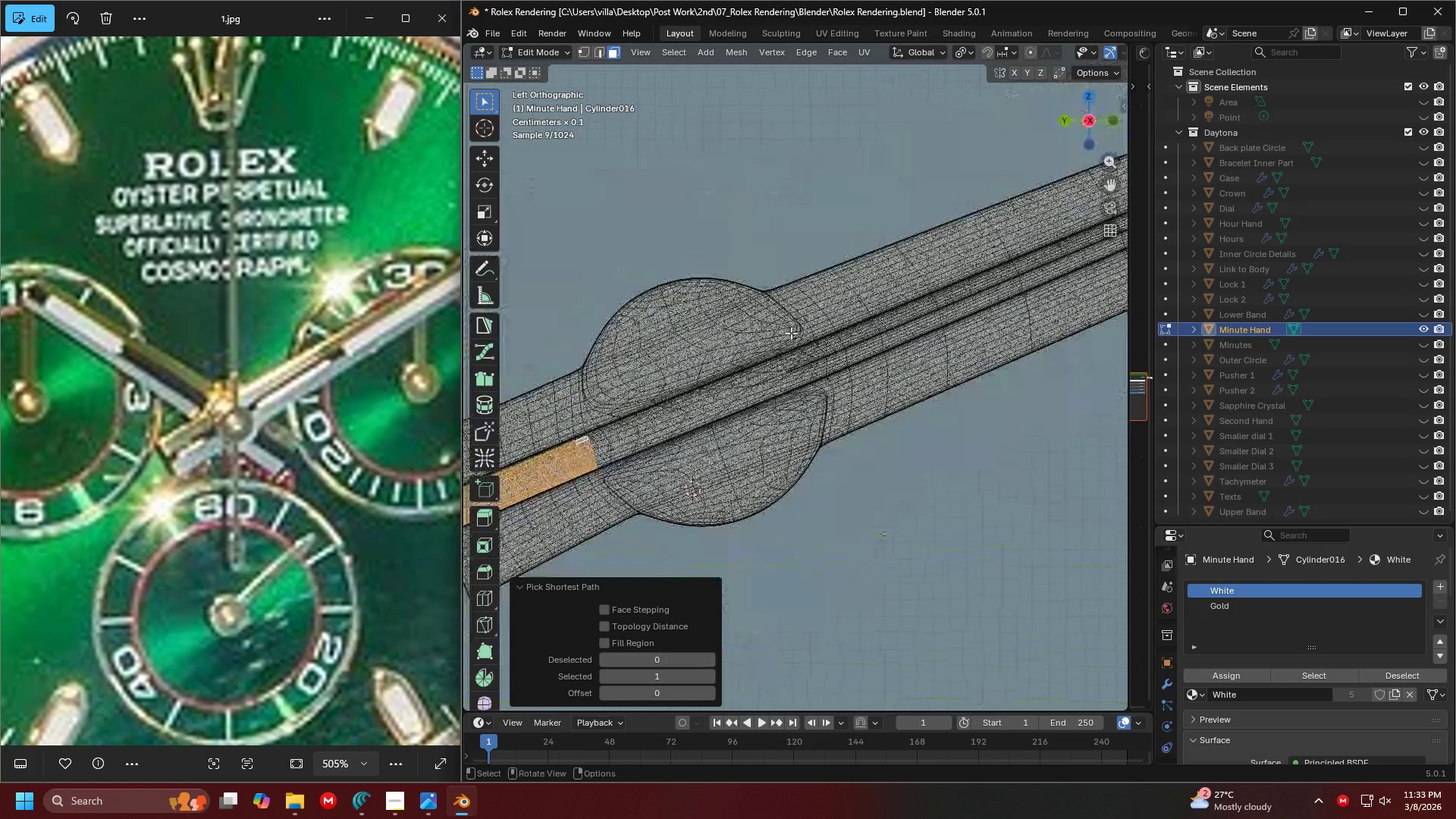 
key(Control+I)
 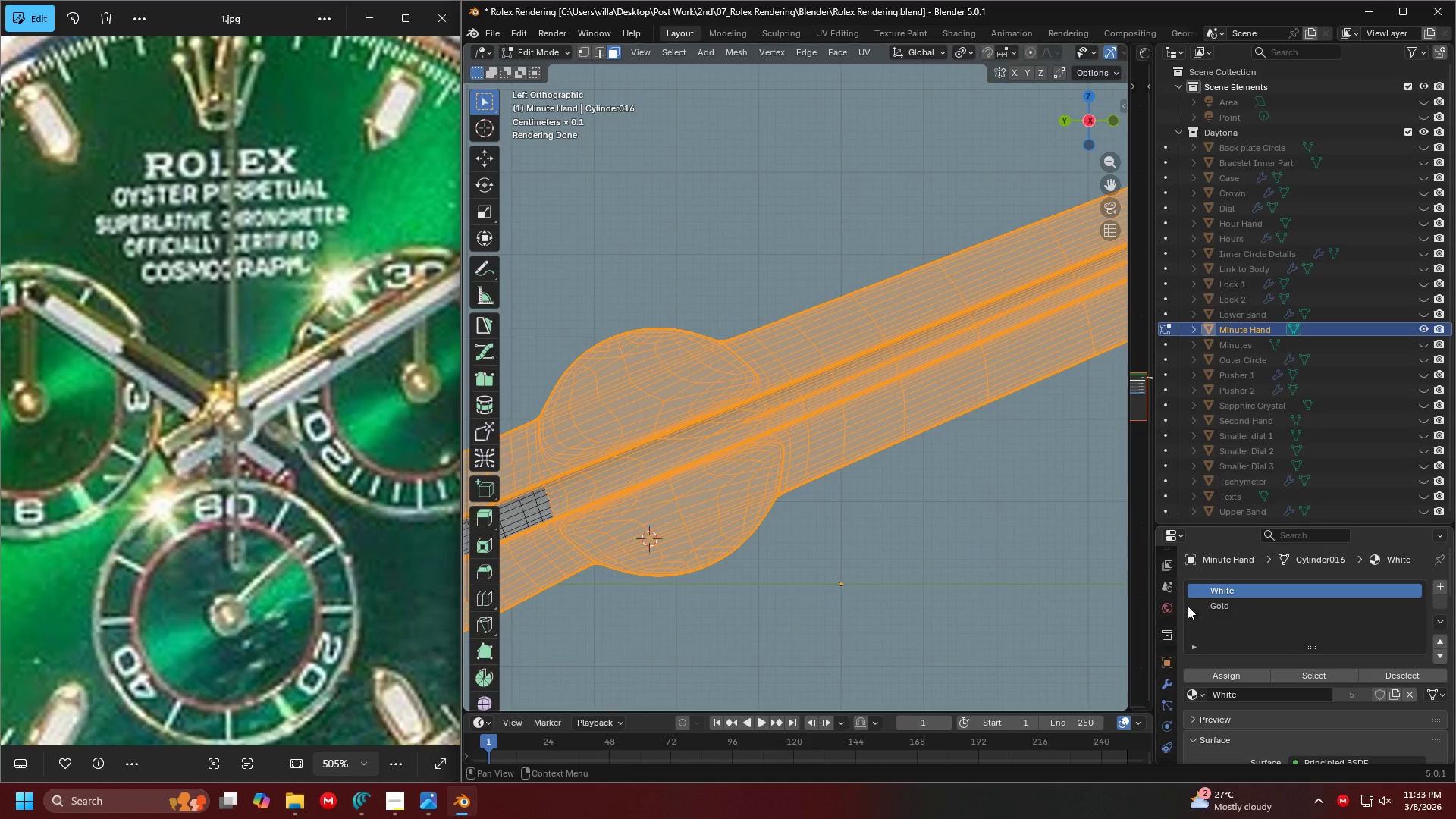 
left_click([1259, 601])
 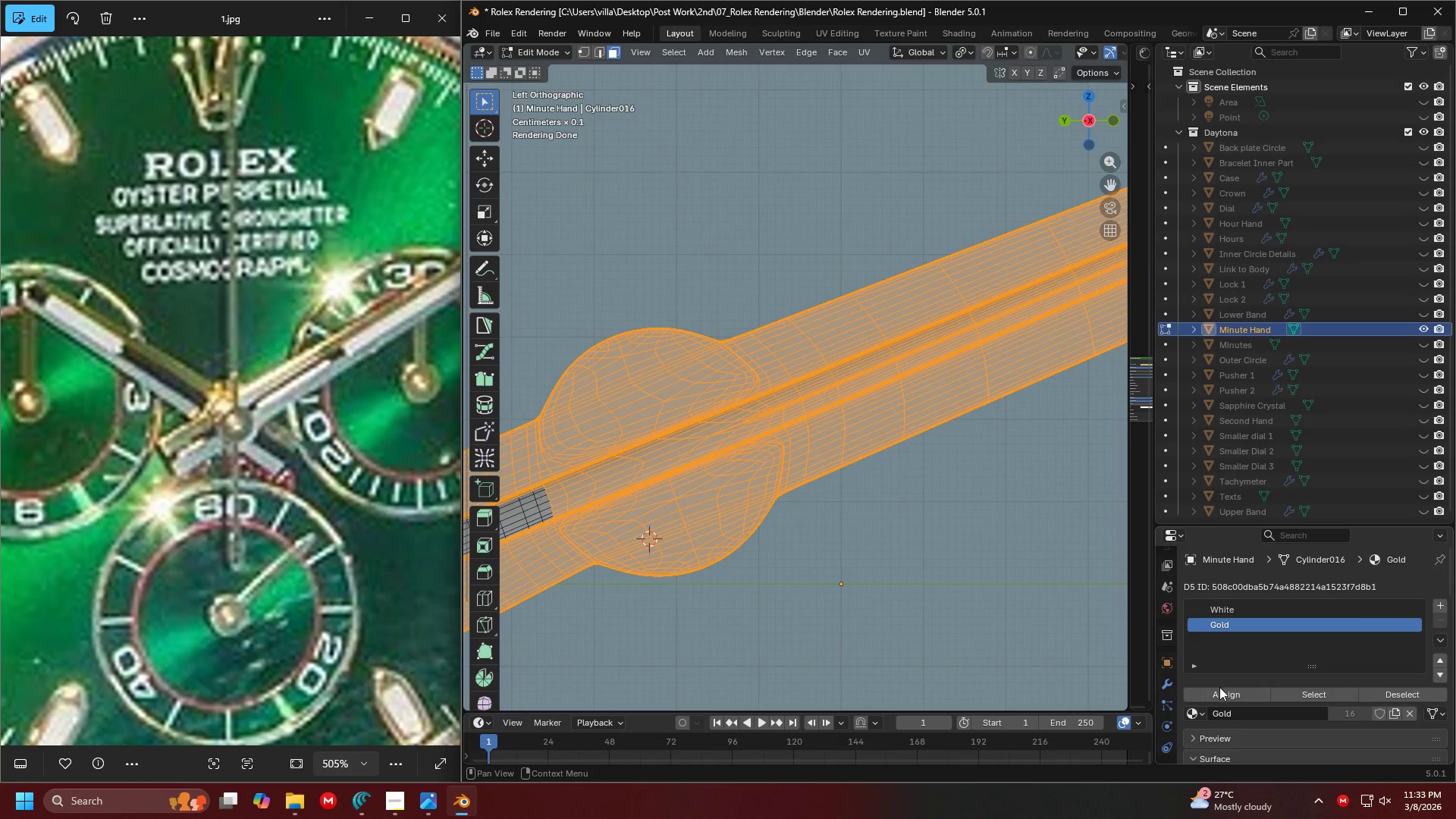 
double_click([1223, 689])
 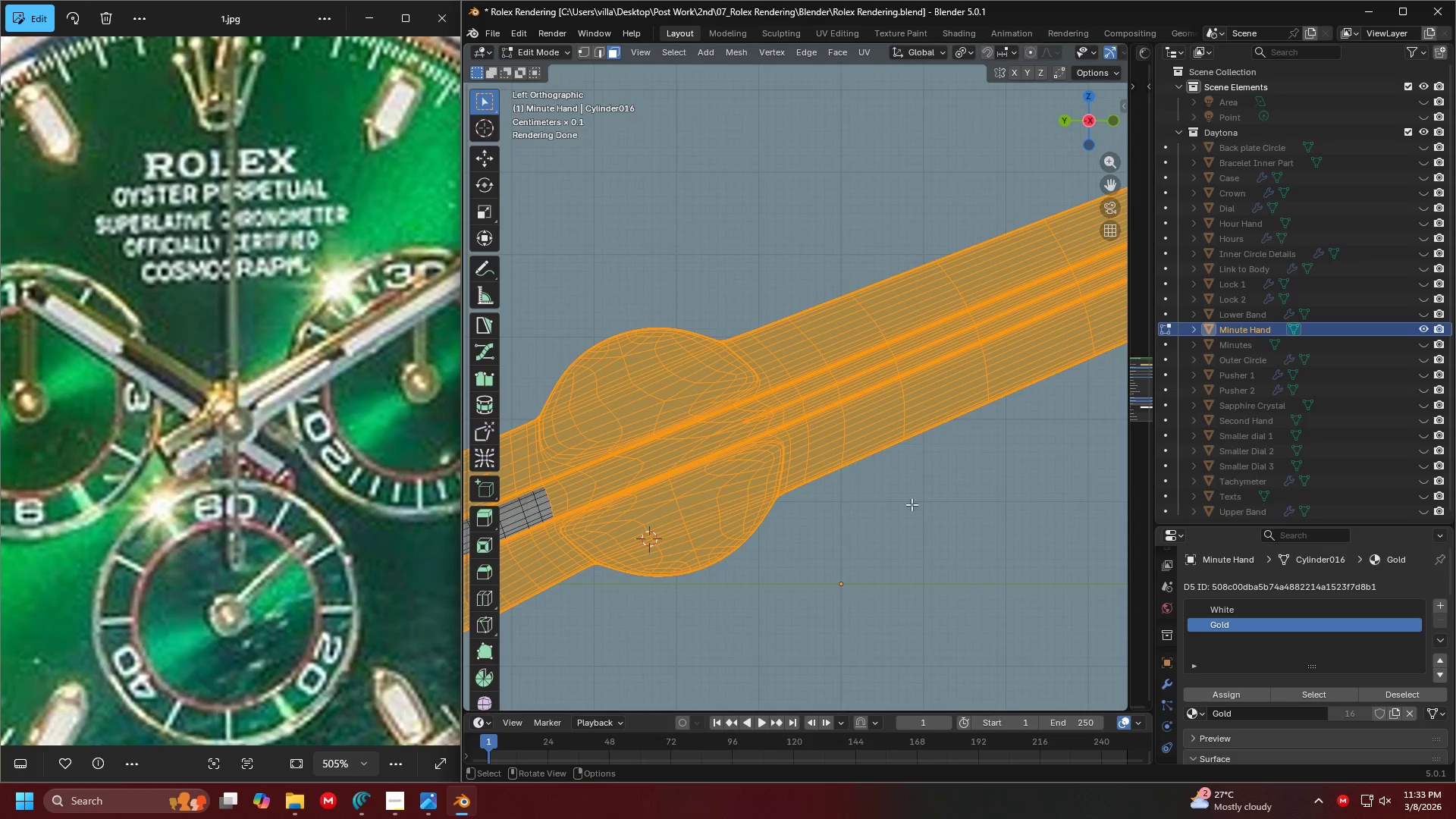 
key(Tab)
 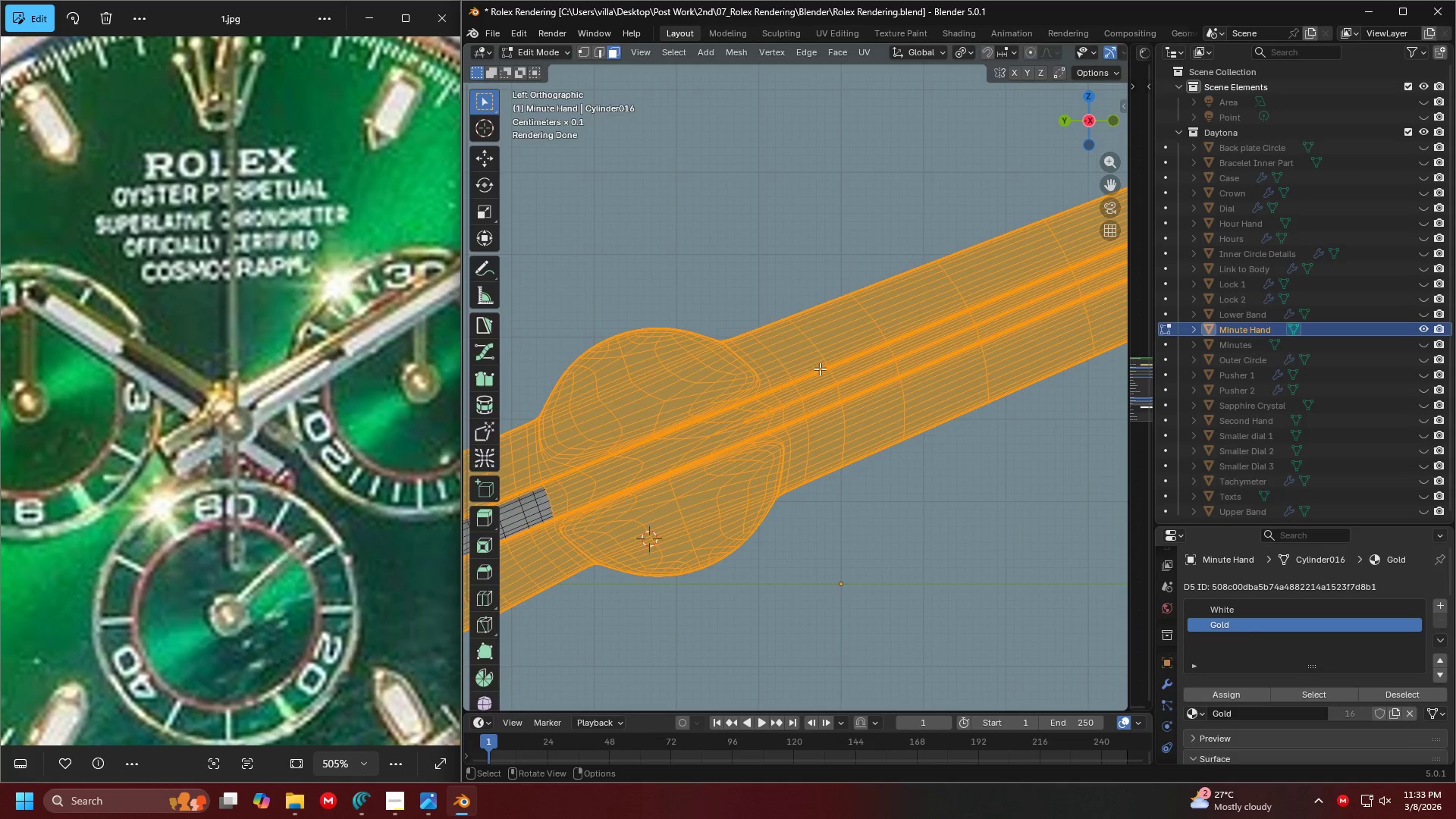 
key(Shift+ShiftLeft)
 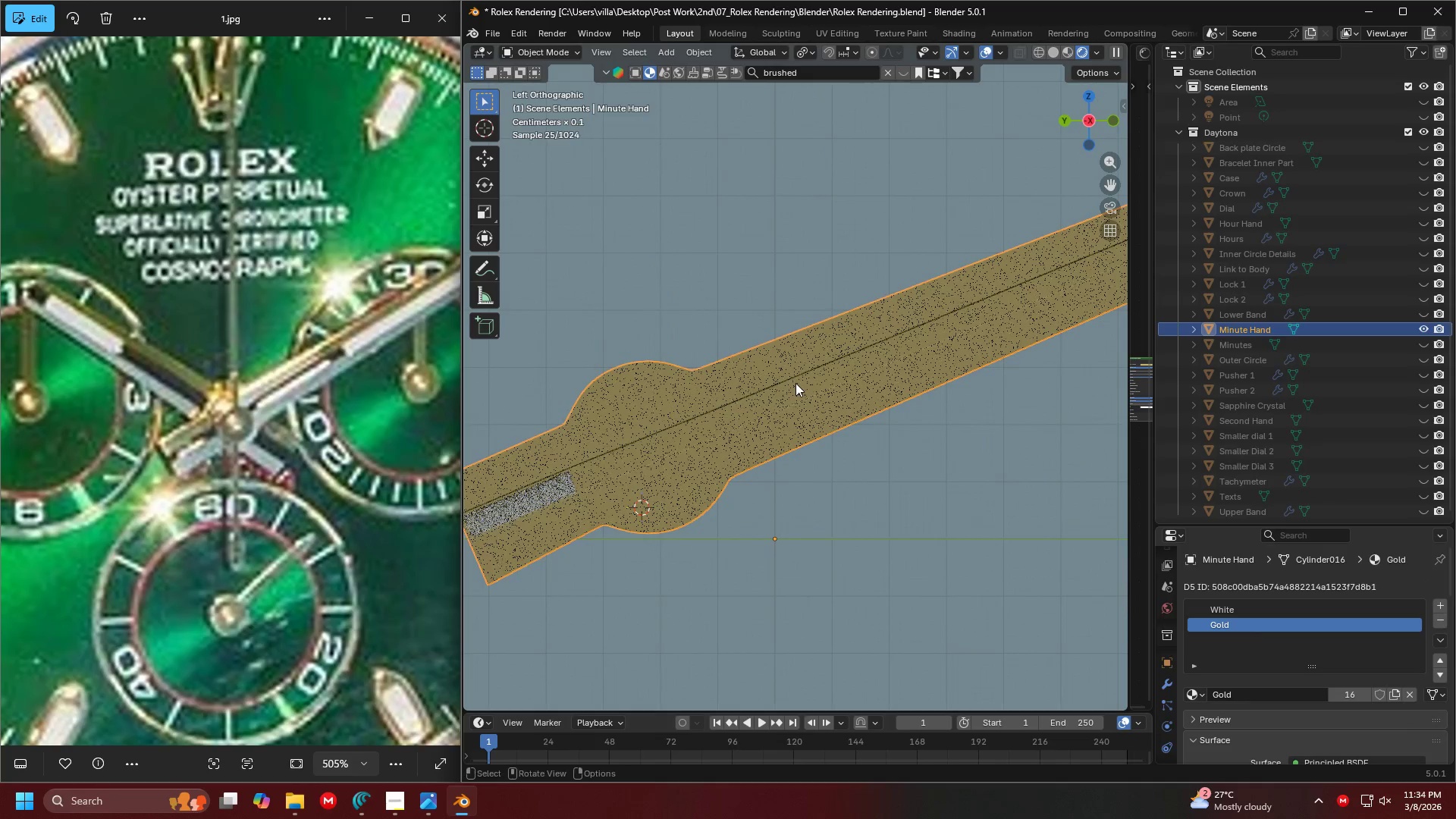 
scroll: coordinate [829, 371], scroll_direction: down, amount: 2.0
 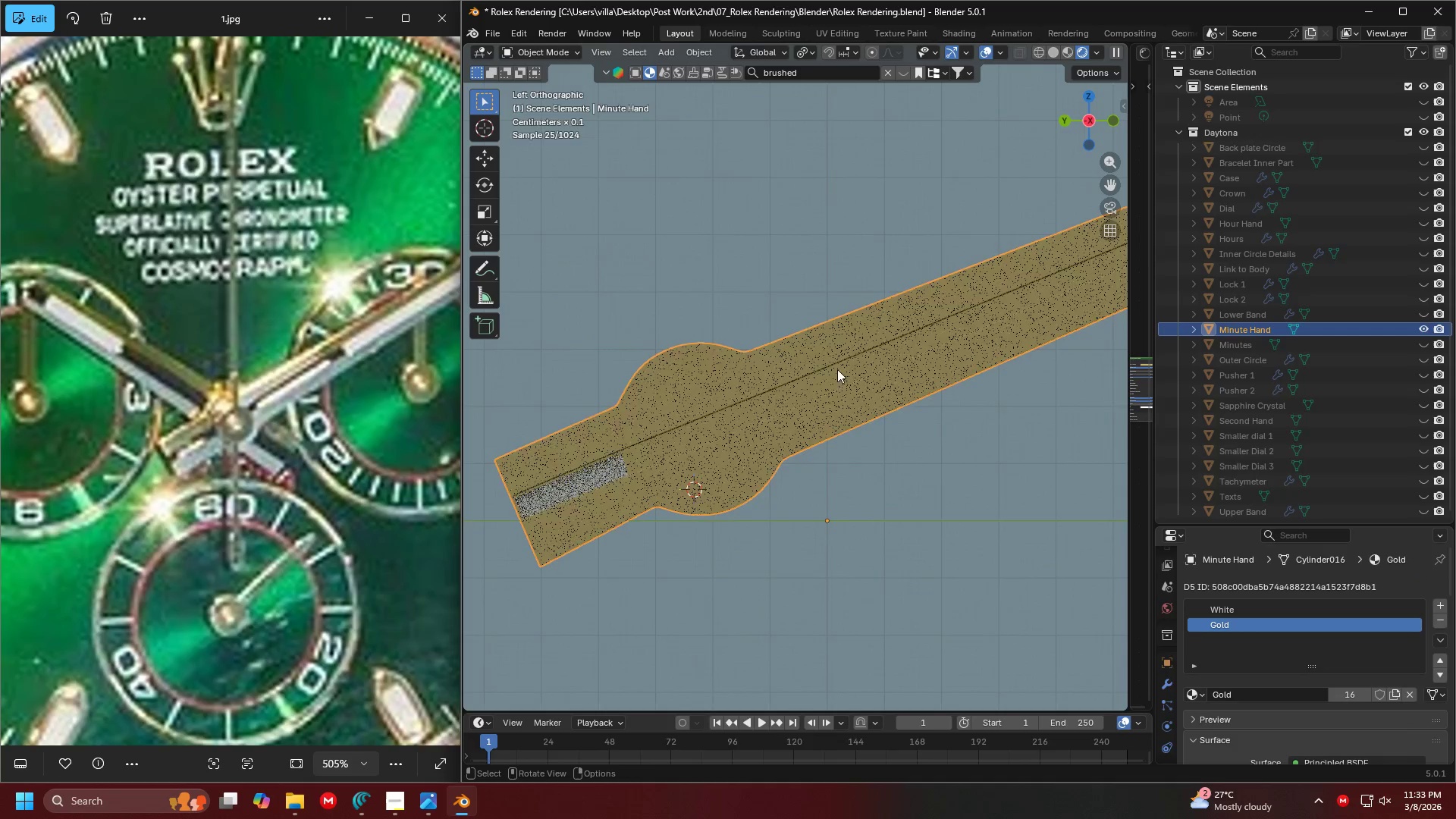 
scroll: coordinate [808, 392], scroll_direction: up, amount: 4.0
 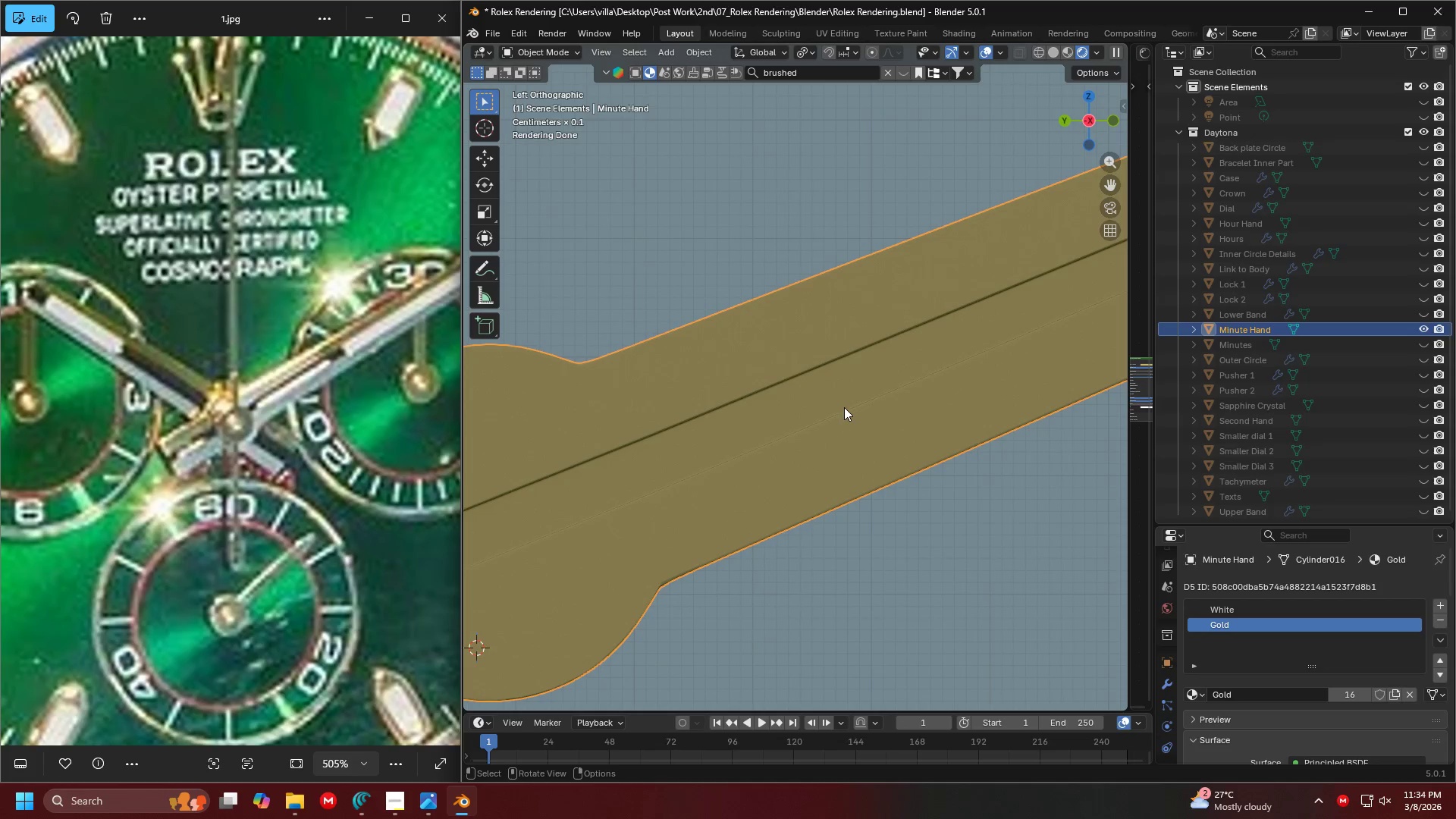 
key(Tab)
 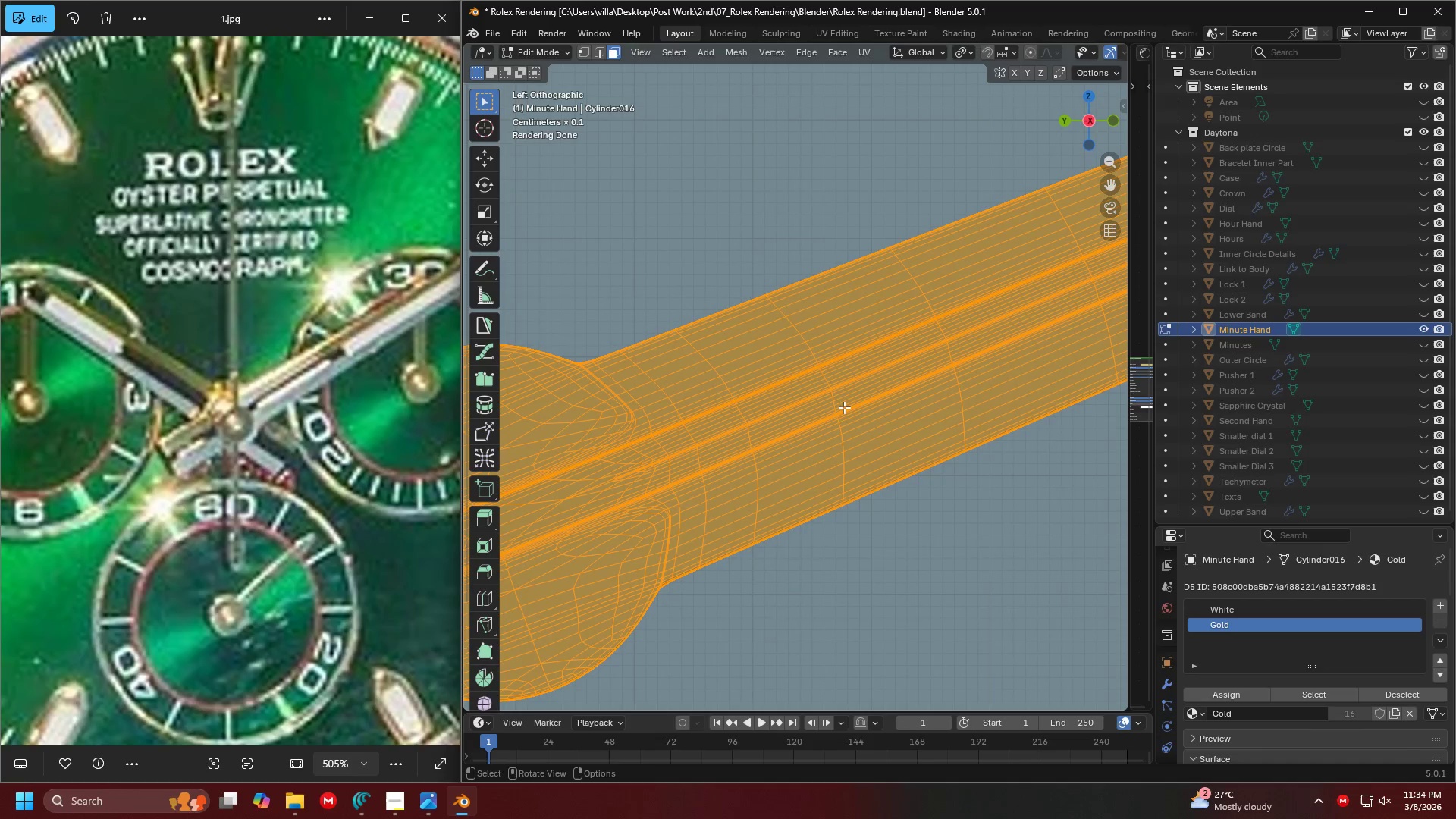 
key(Shift+ShiftLeft)
 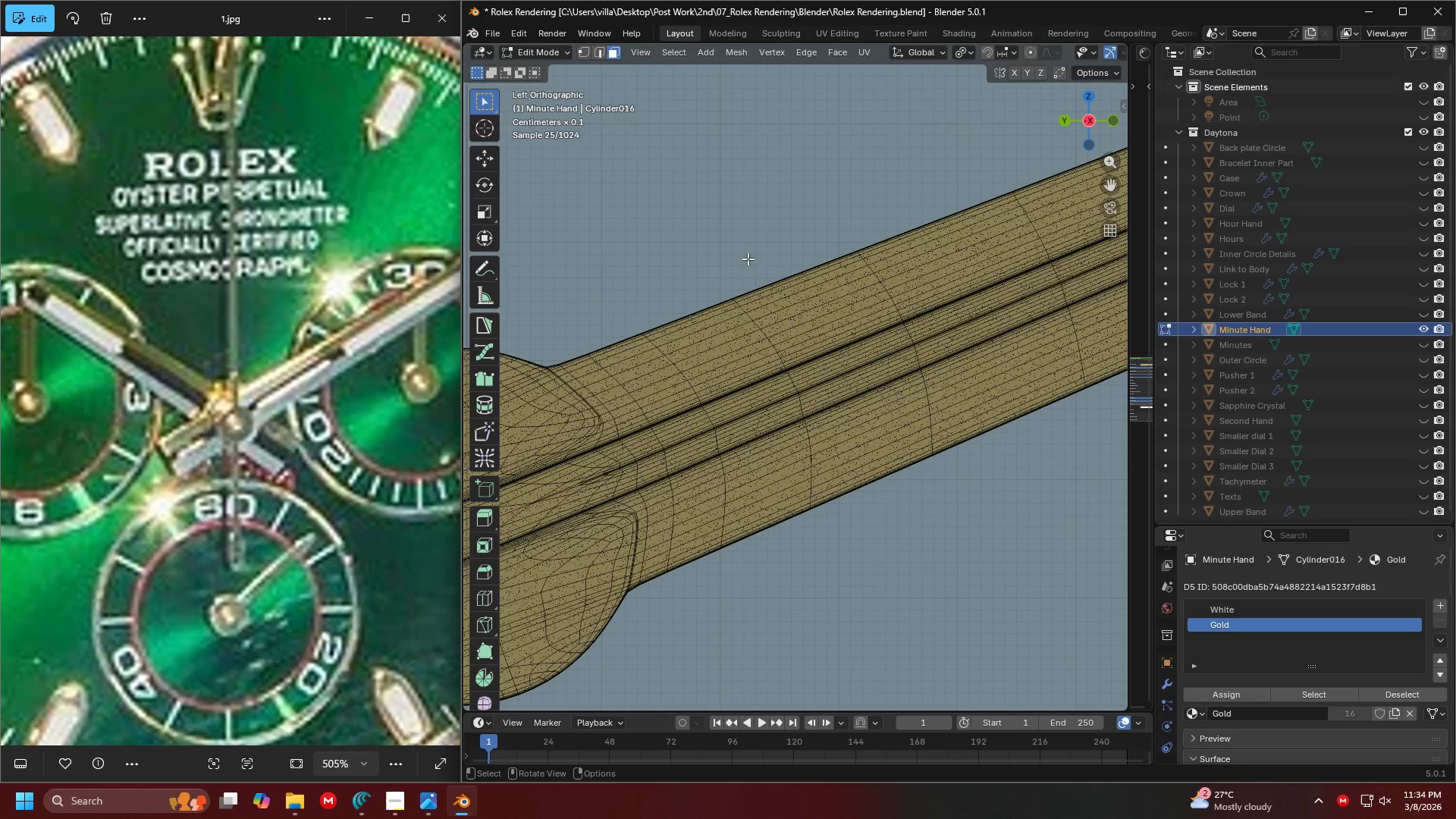 
hold_key(key=ShiftLeft, duration=0.38)
 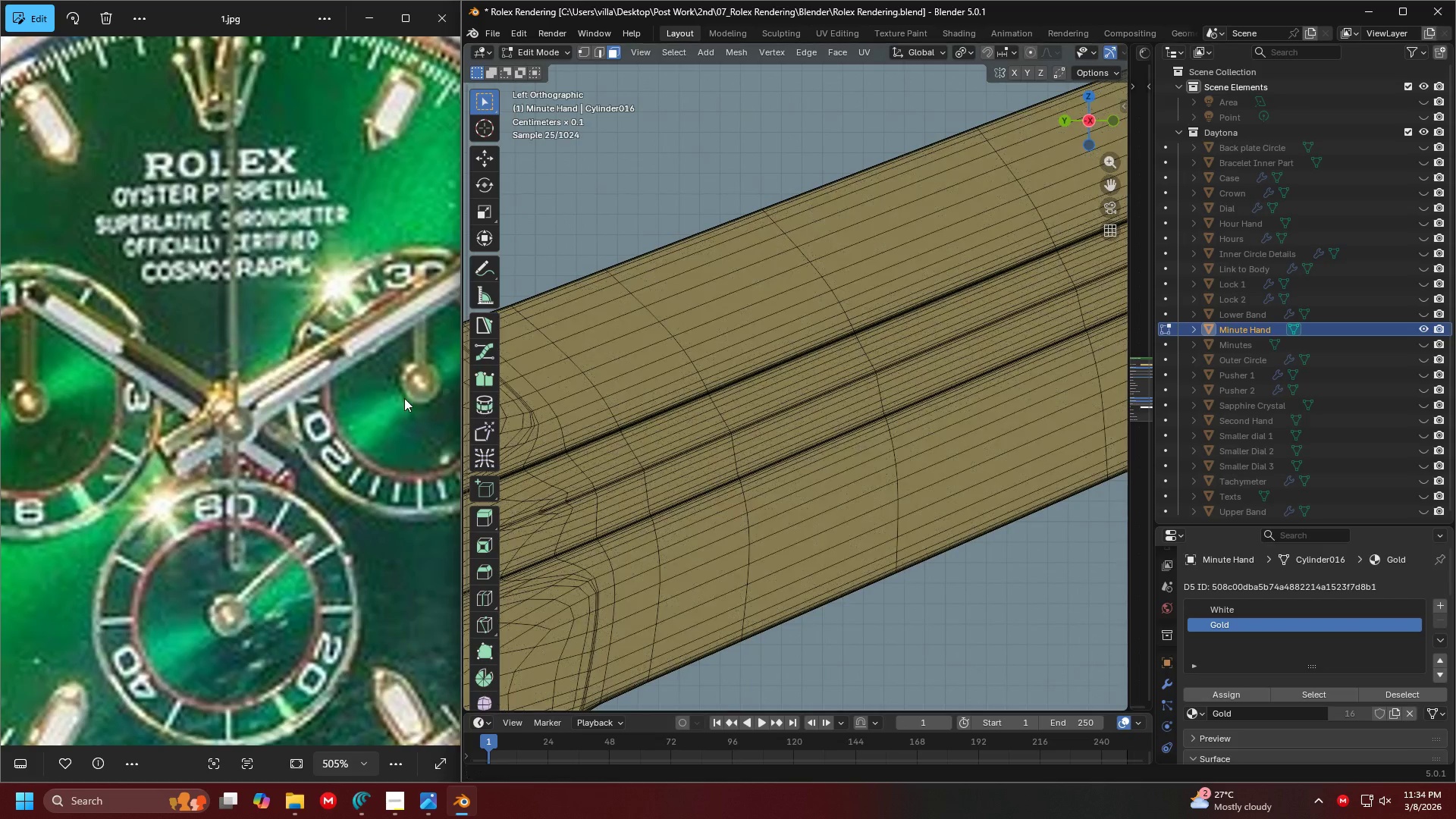 
scroll: coordinate [741, 454], scroll_direction: up, amount: 3.0
 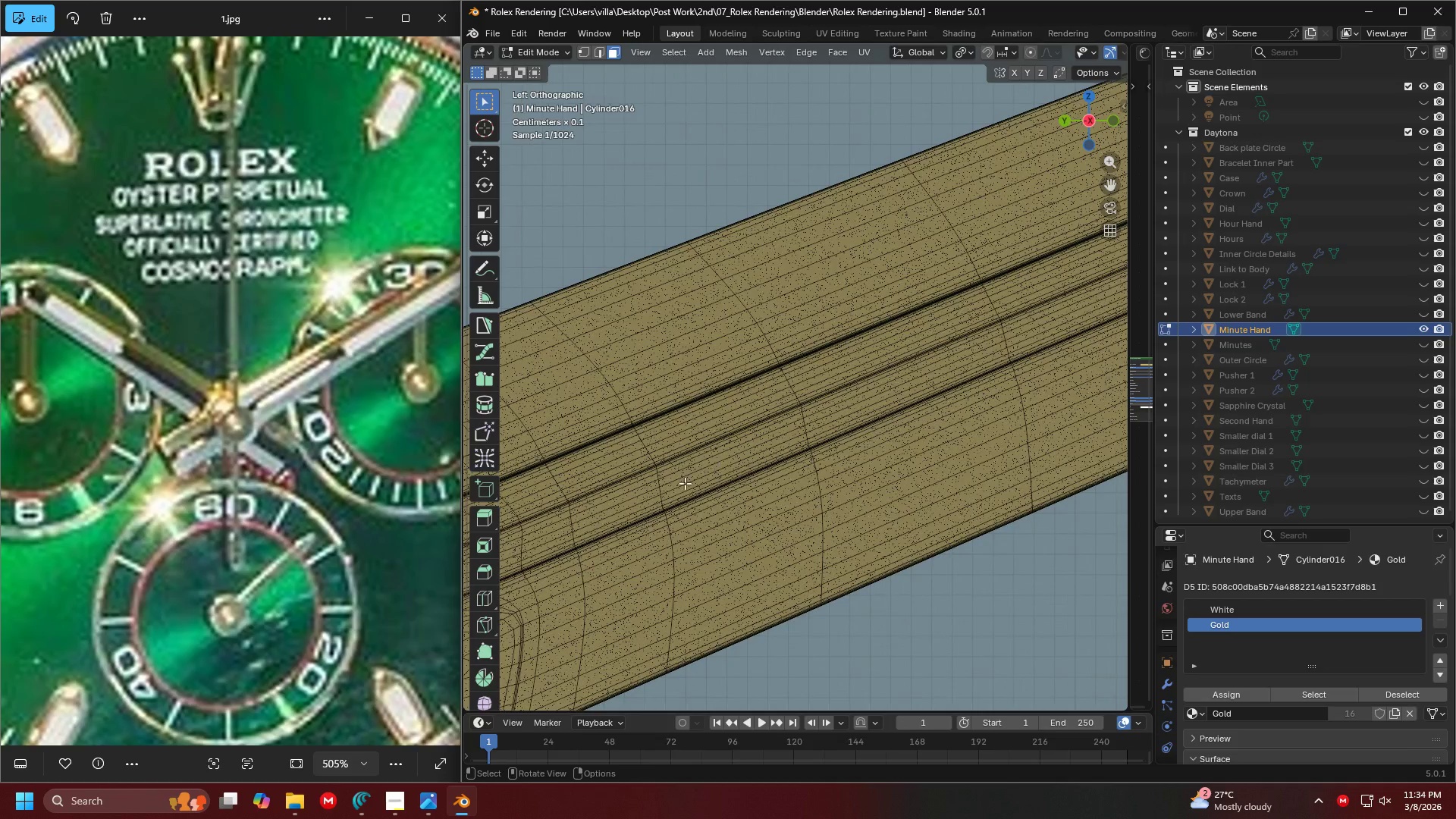 
left_click_drag(start_coordinate=[368, 361], to_coordinate=[270, 407])
 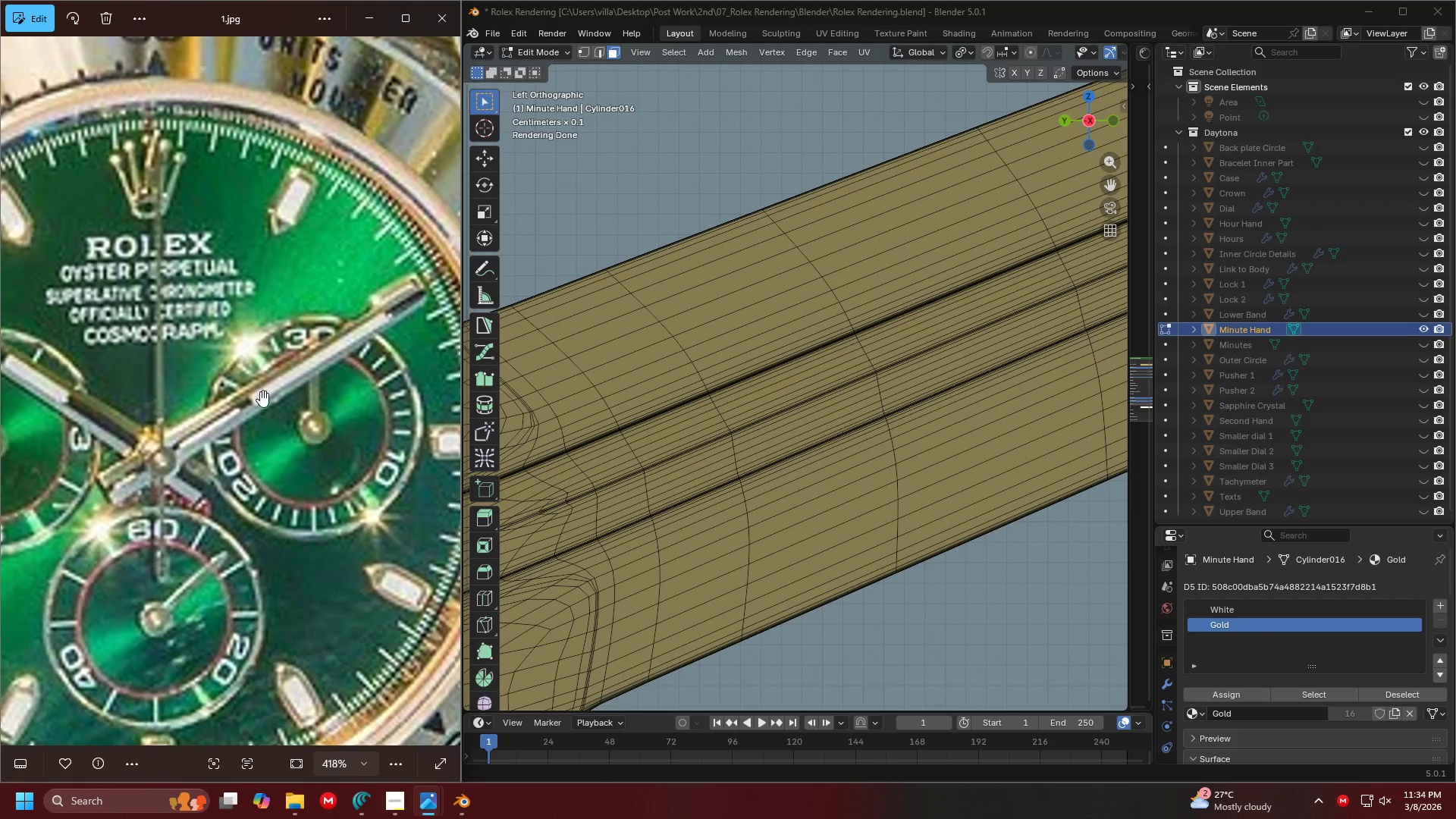 
scroll: coordinate [369, 372], scroll_direction: down, amount: 6.0
 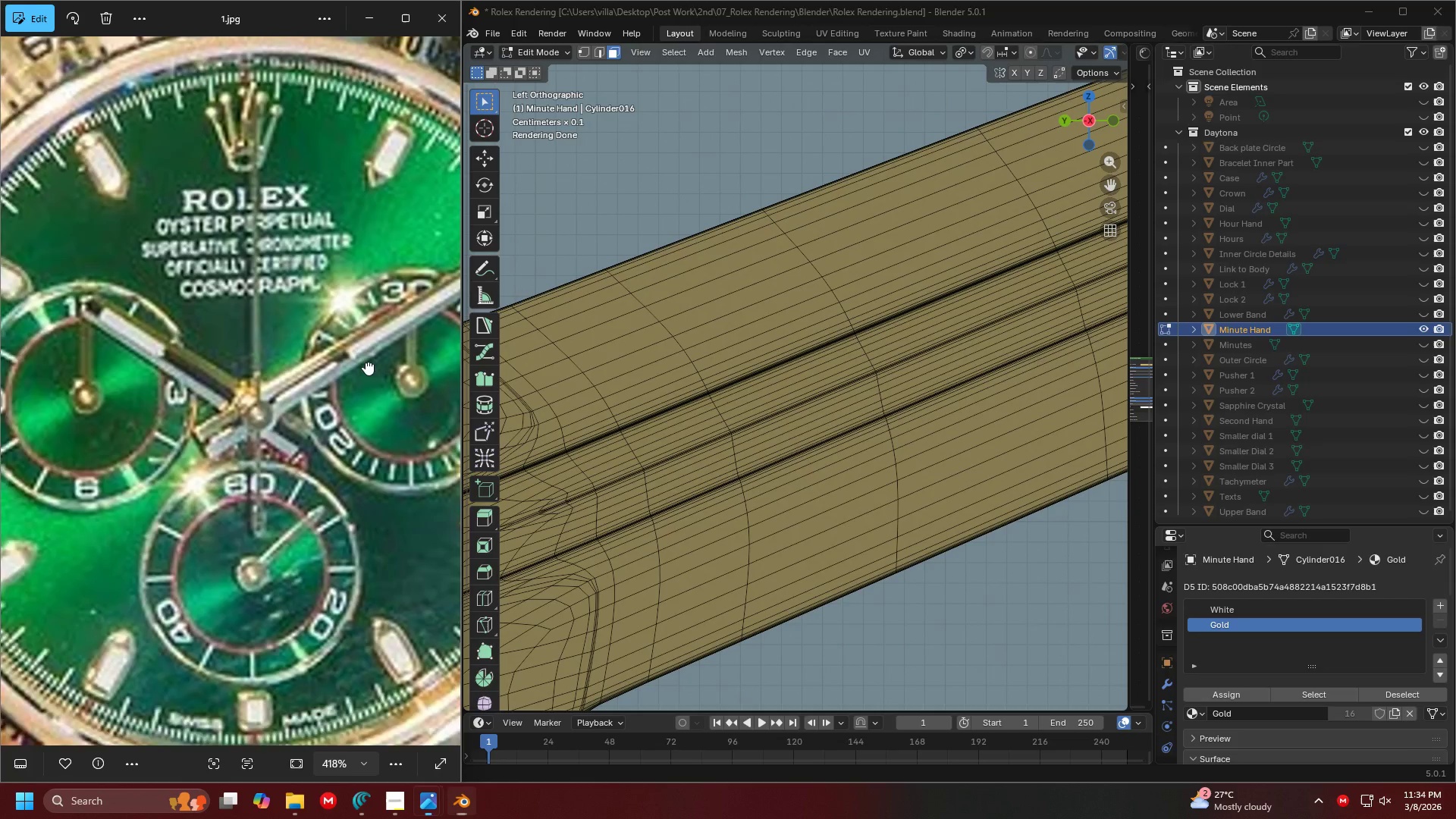 
left_click_drag(start_coordinate=[300, 403], to_coordinate=[332, 386])
 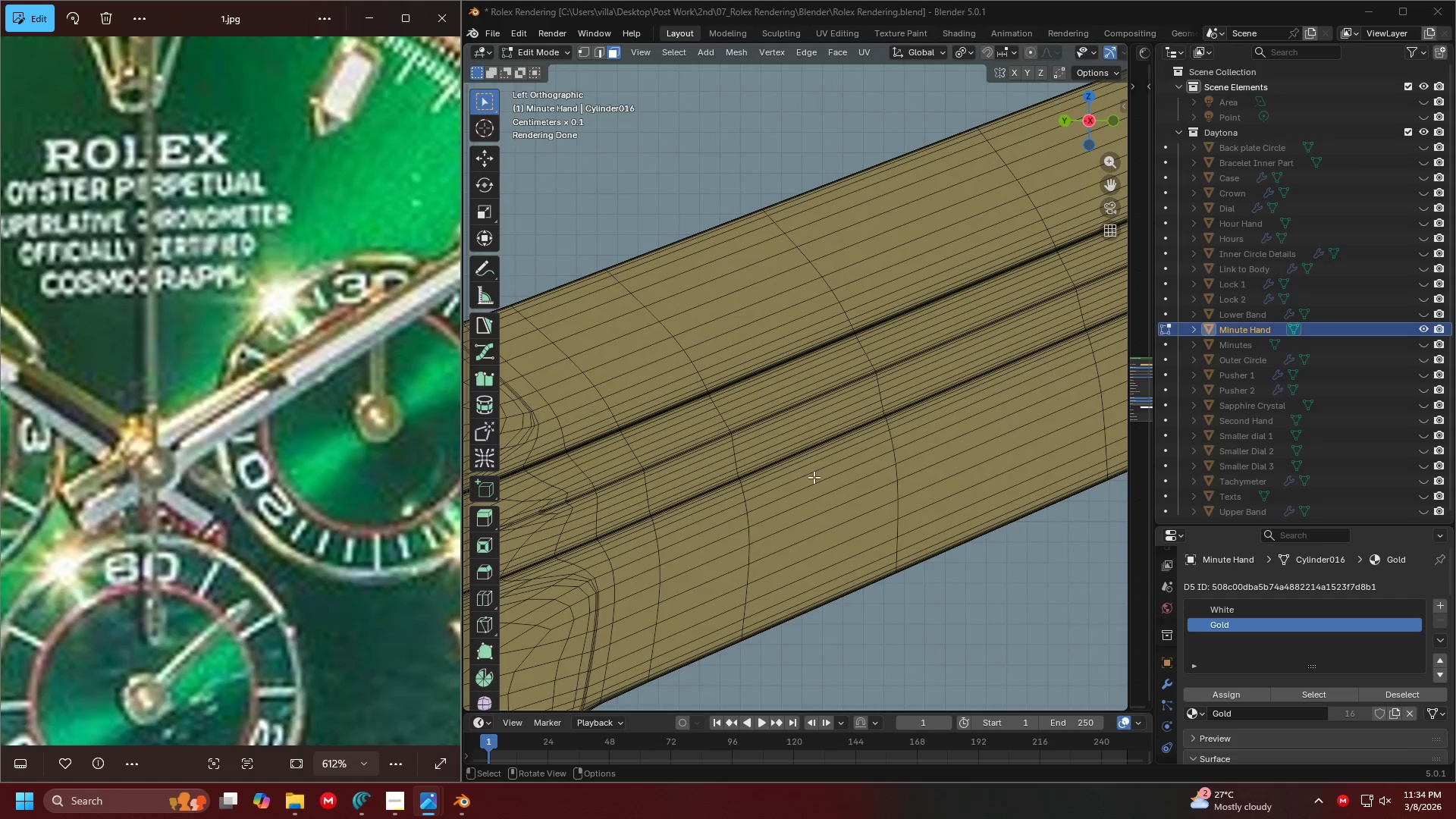 
scroll: coordinate [246, 413], scroll_direction: up, amount: 4.0
 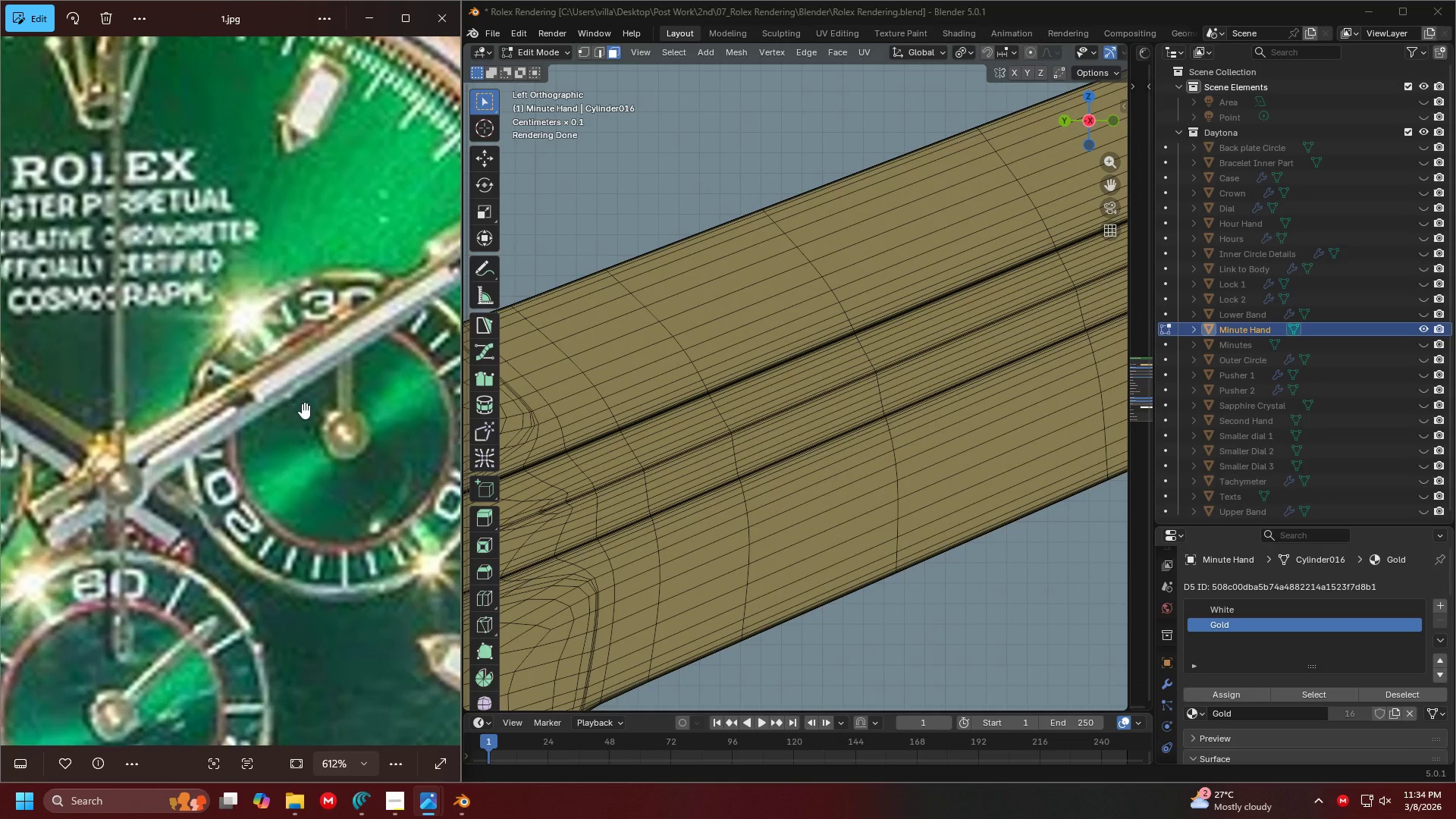 
scroll: coordinate [834, 489], scroll_direction: down, amount: 6.0
 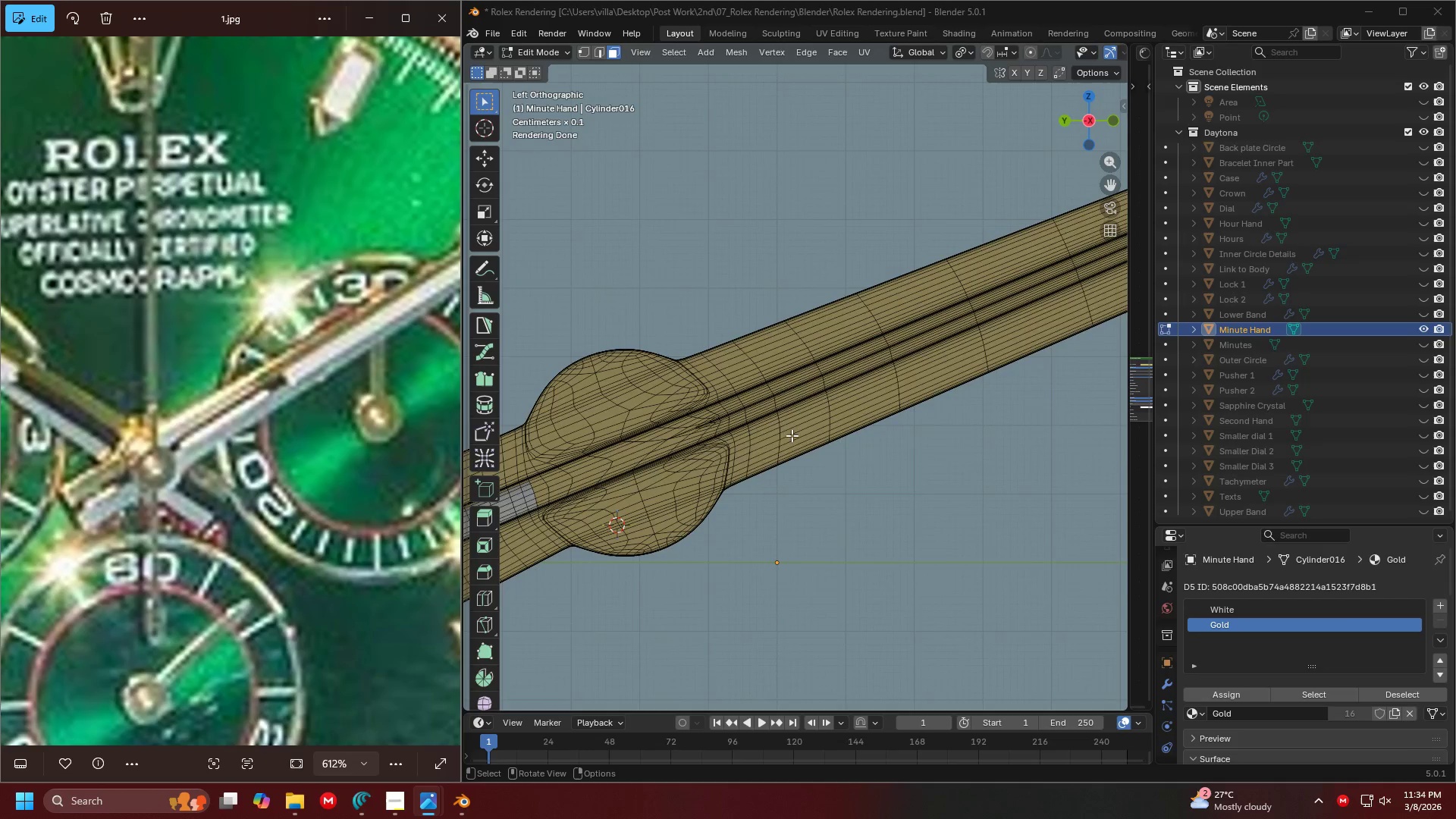 
hold_key(key=ShiftLeft, duration=0.92)
 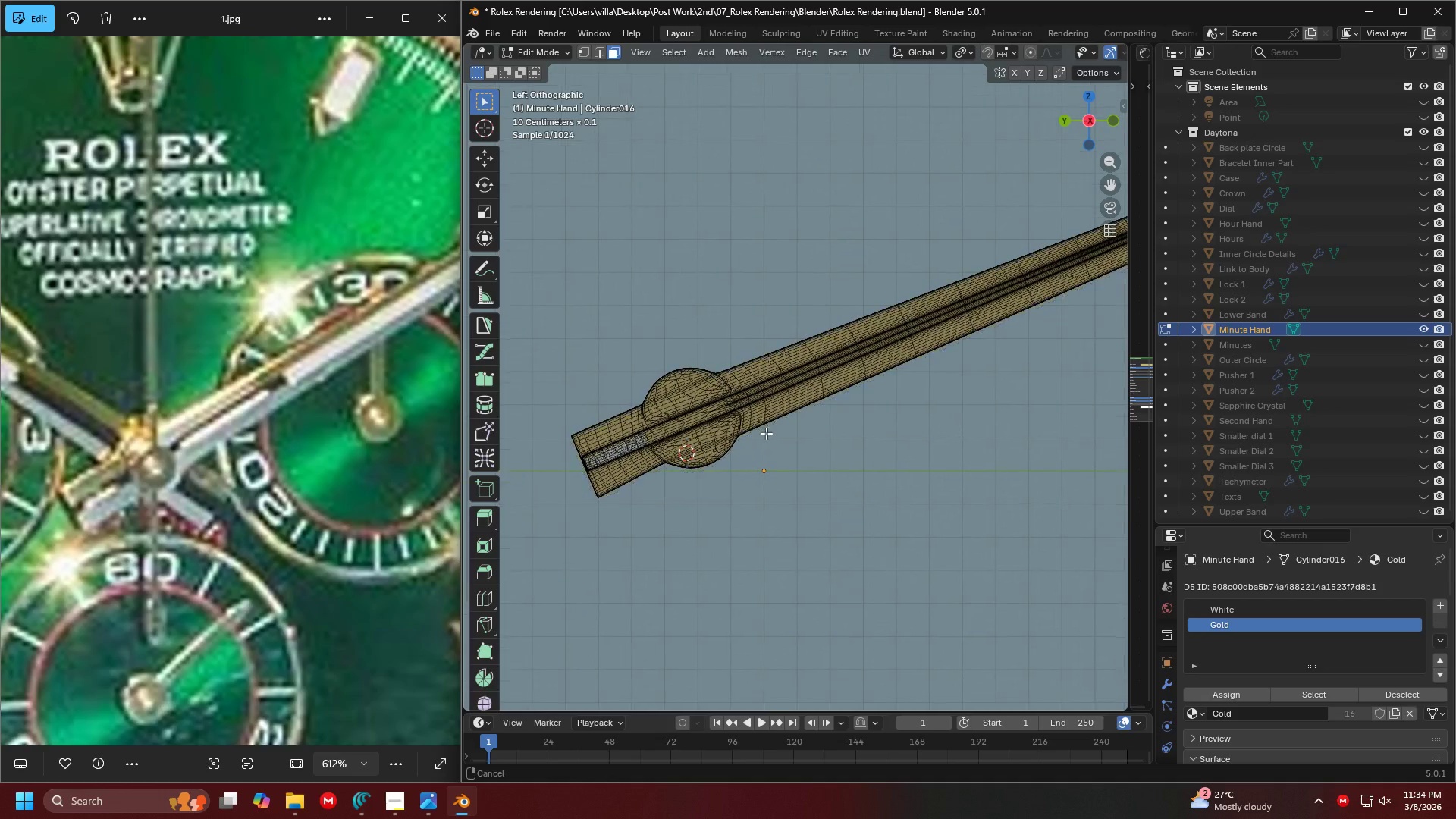 
scroll: coordinate [788, 431], scroll_direction: up, amount: 1.0
 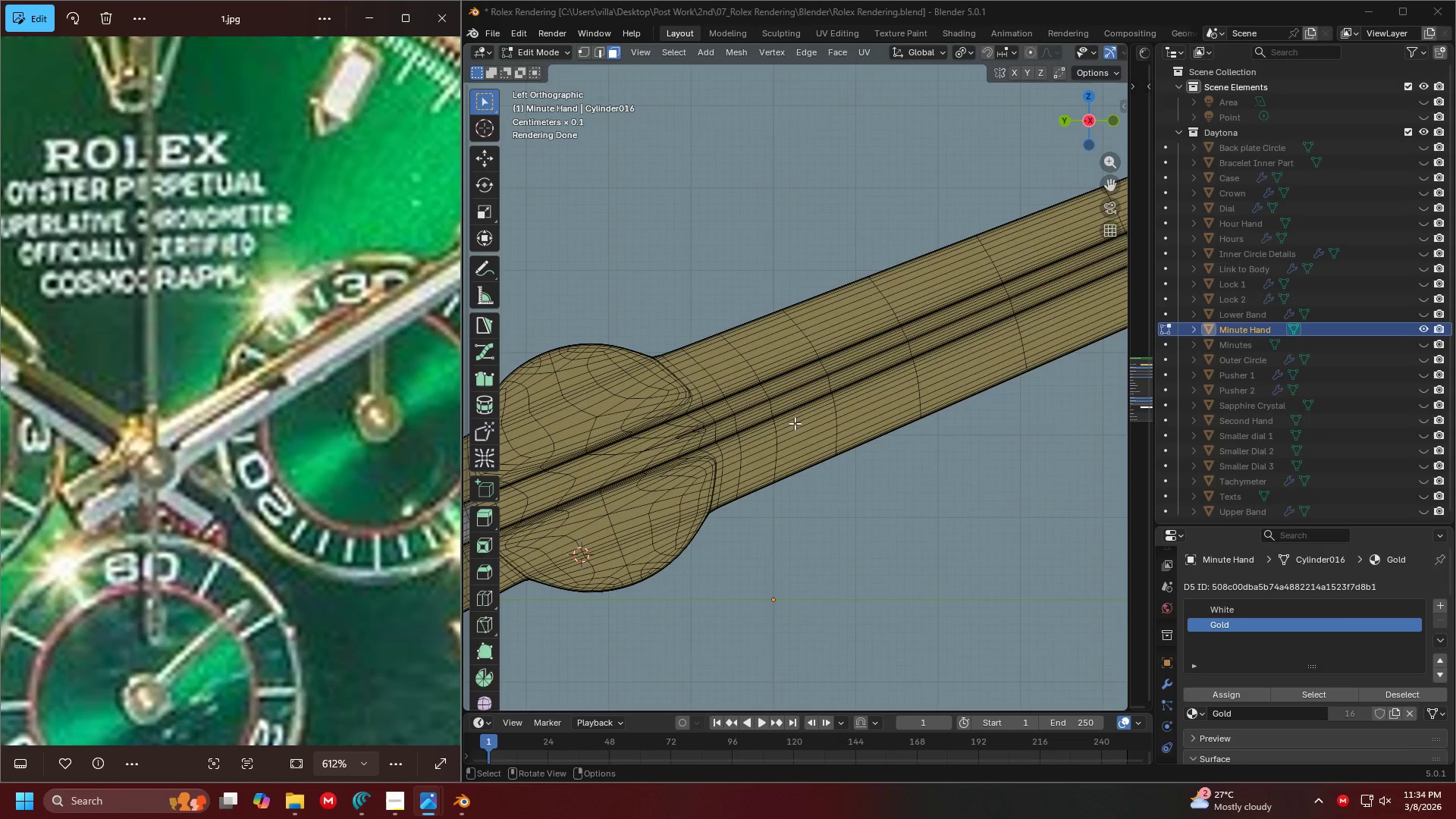 
hold_key(key=ShiftLeft, duration=0.31)
 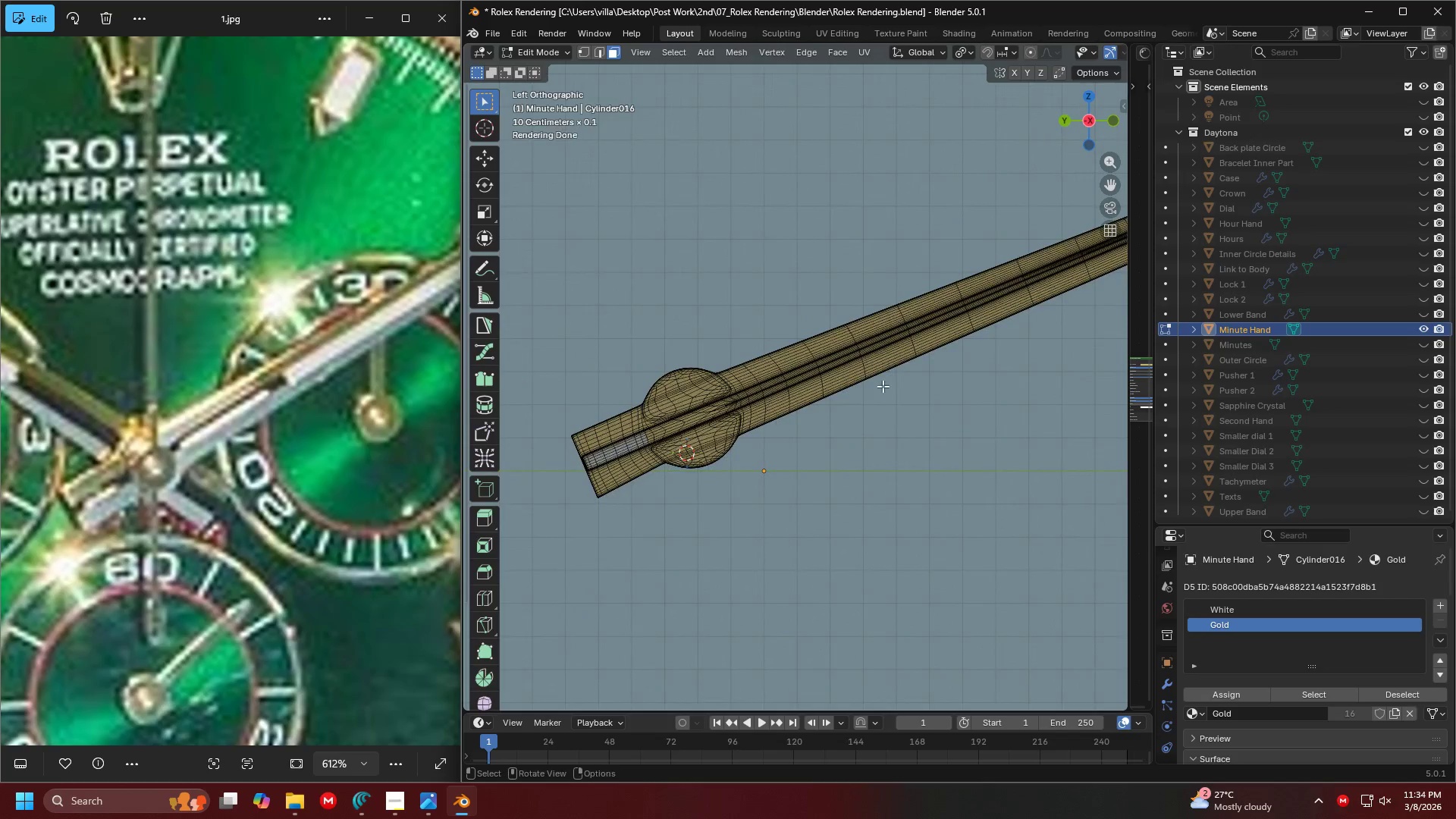 
scroll: coordinate [752, 466], scroll_direction: down, amount: 4.0
 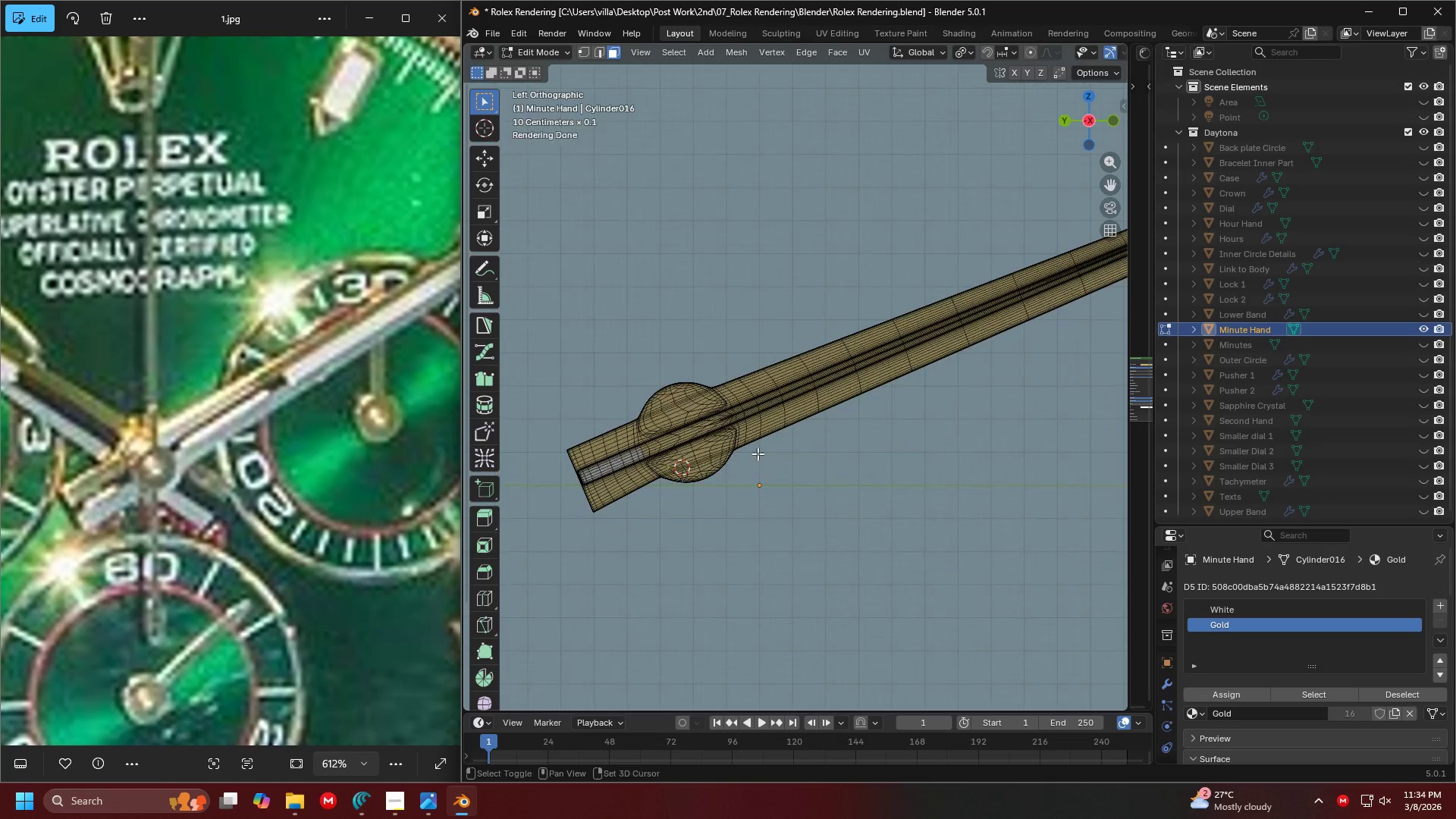 
key(Shift+ShiftLeft)
 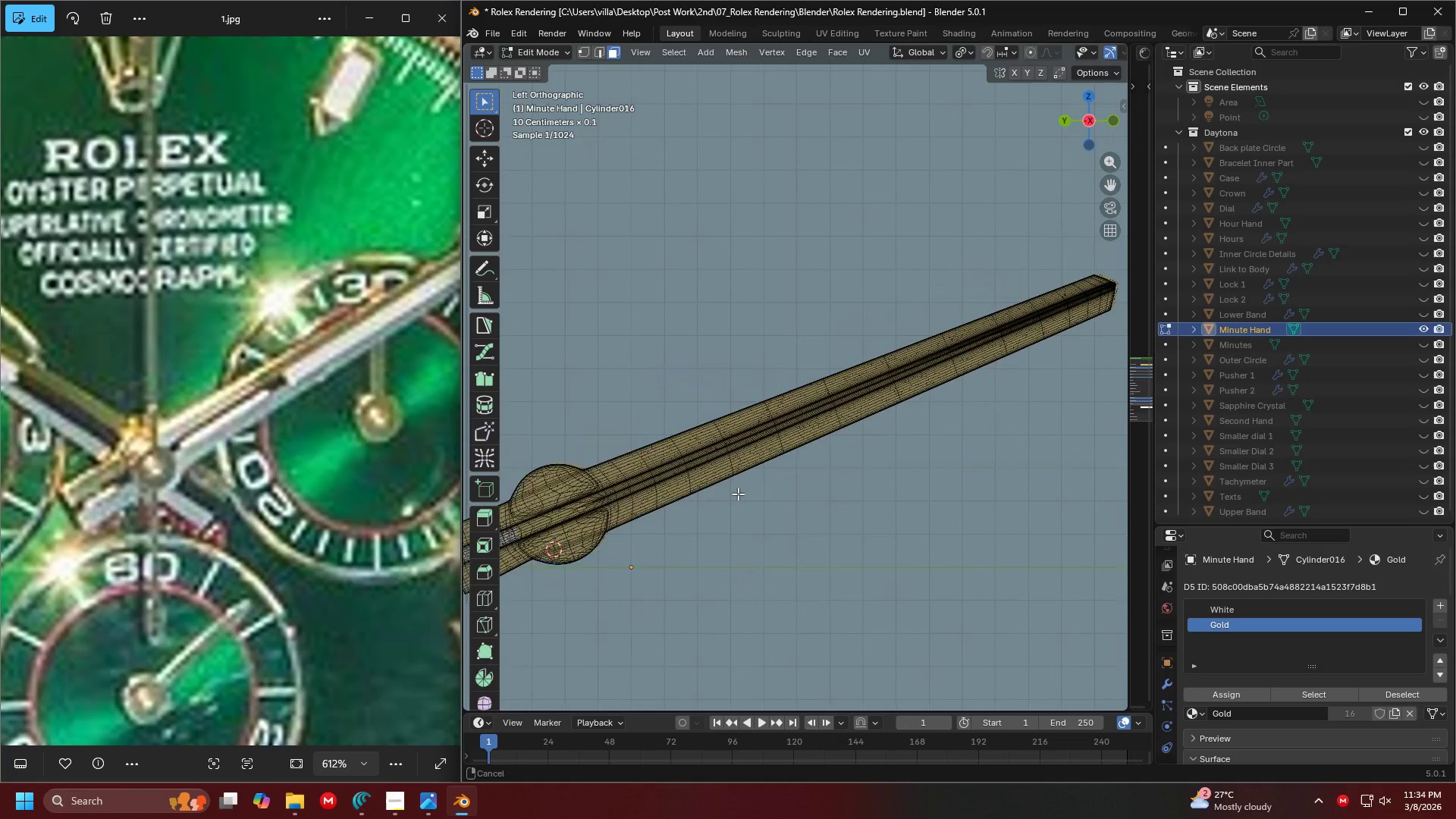 
hold_key(key=ShiftLeft, duration=0.31)
 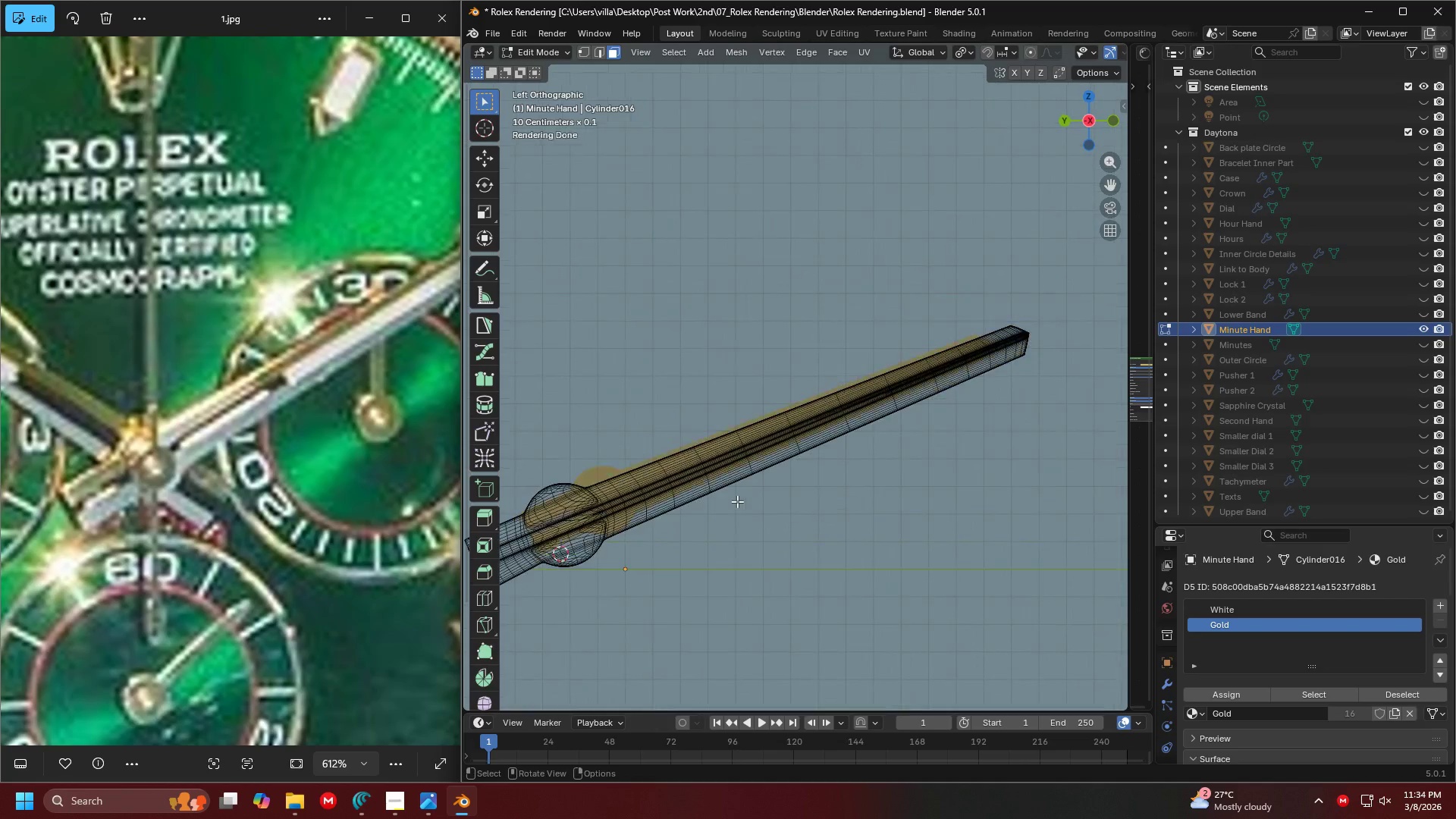 
scroll: coordinate [741, 492], scroll_direction: down, amount: 2.0
 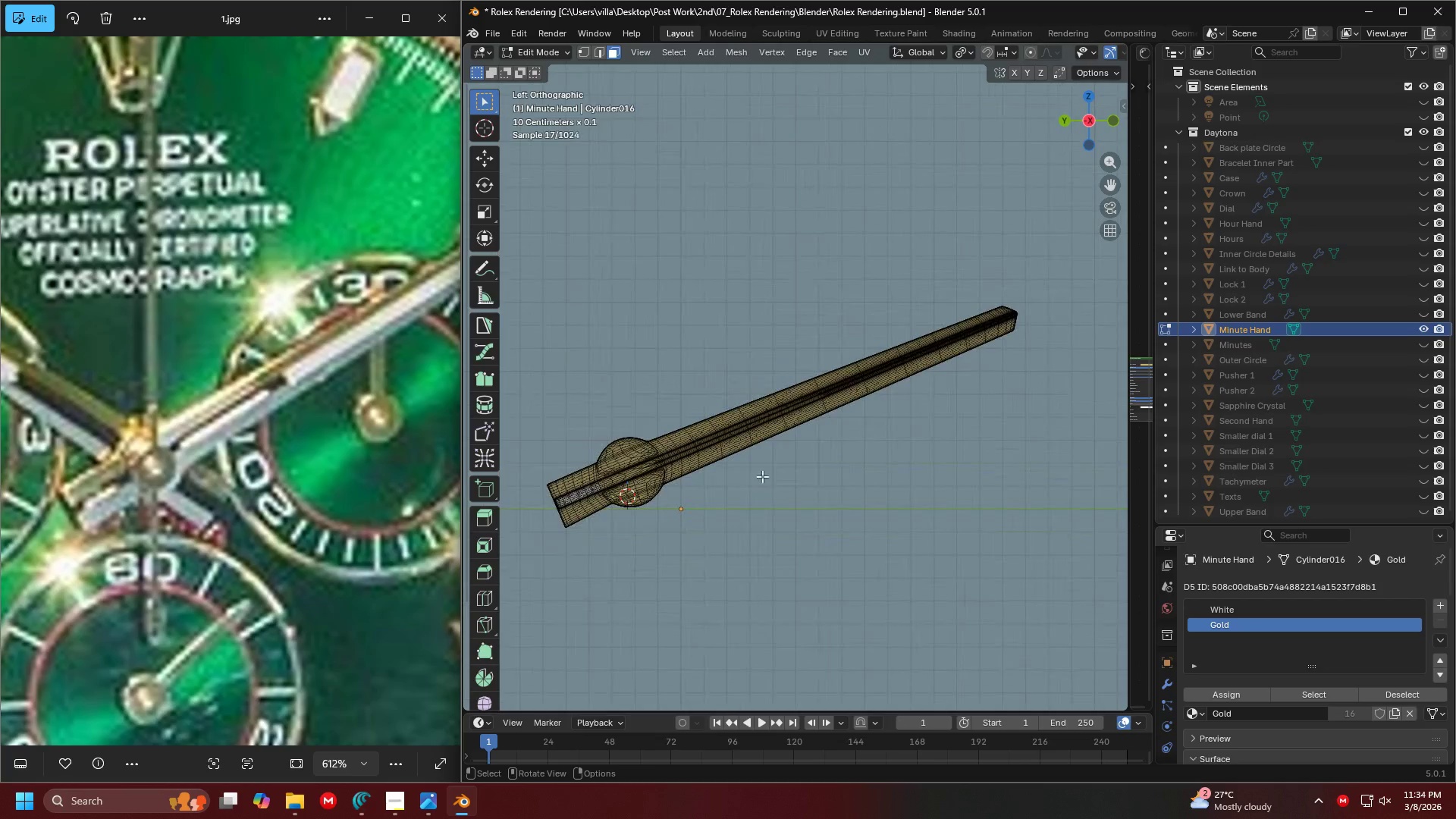 
scroll: coordinate [737, 501], scroll_direction: up, amount: 1.0
 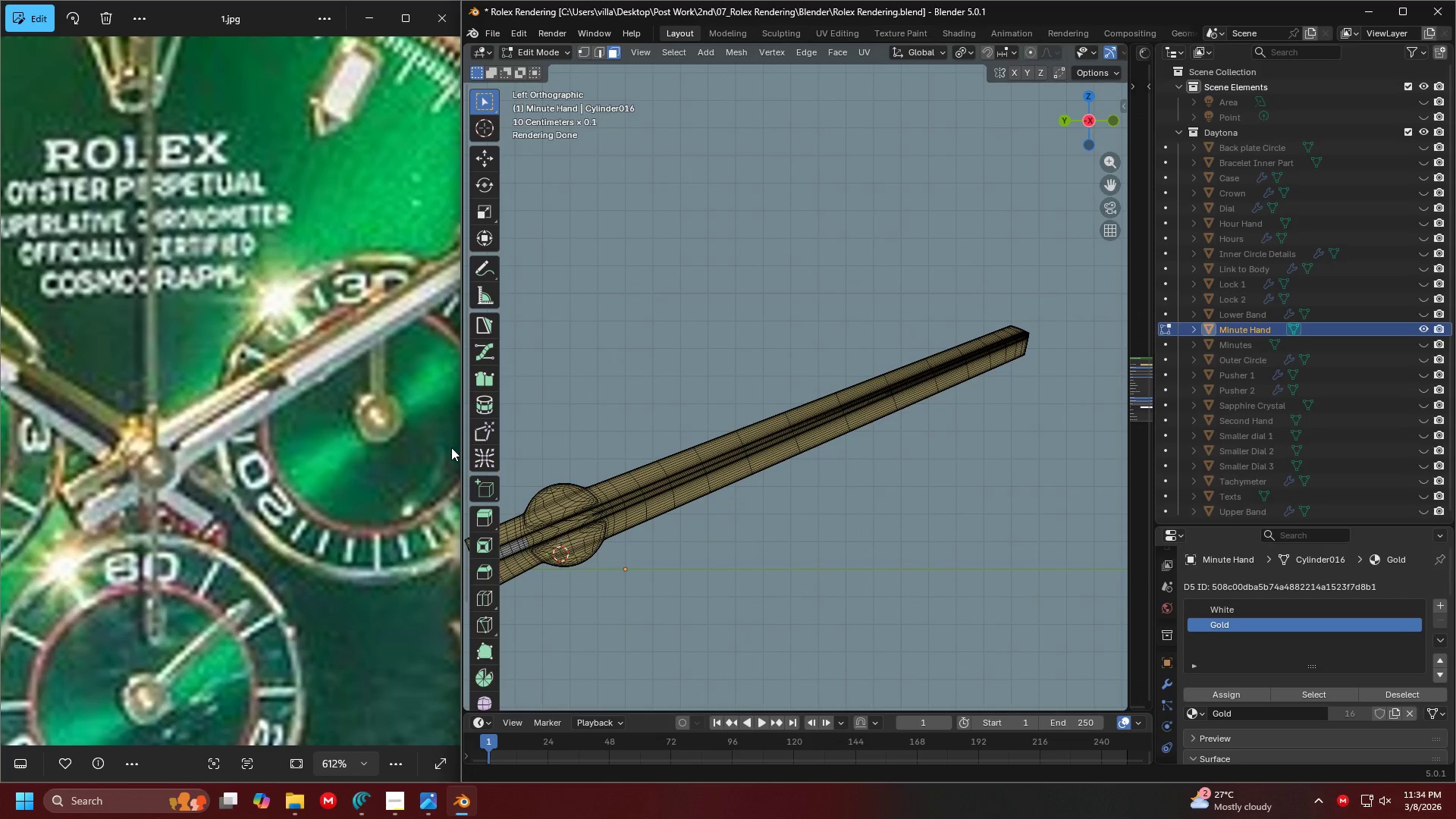 
left_click_drag(start_coordinate=[335, 398], to_coordinate=[261, 426])
 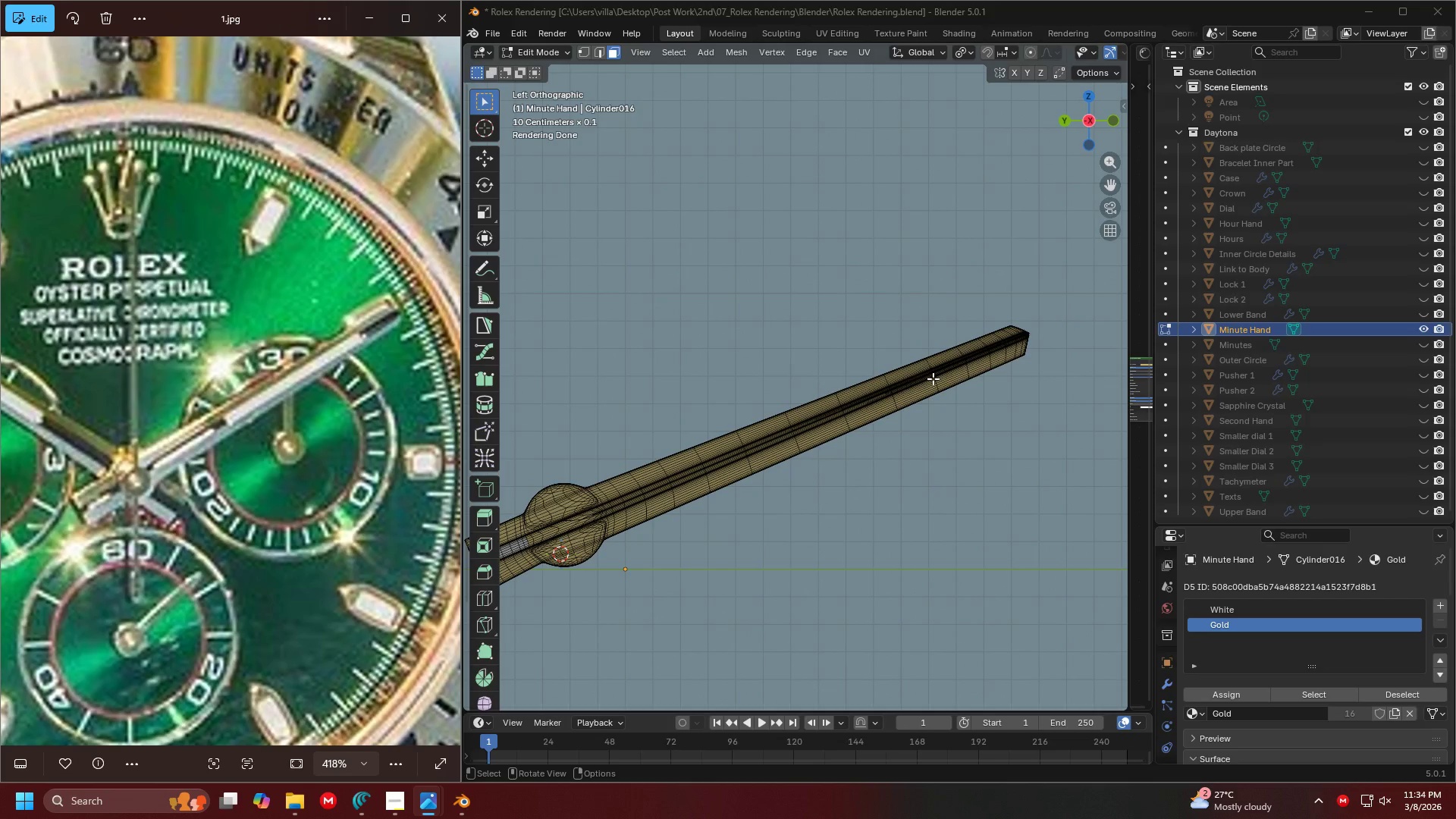 
scroll: coordinate [328, 425], scroll_direction: down, amount: 4.0
 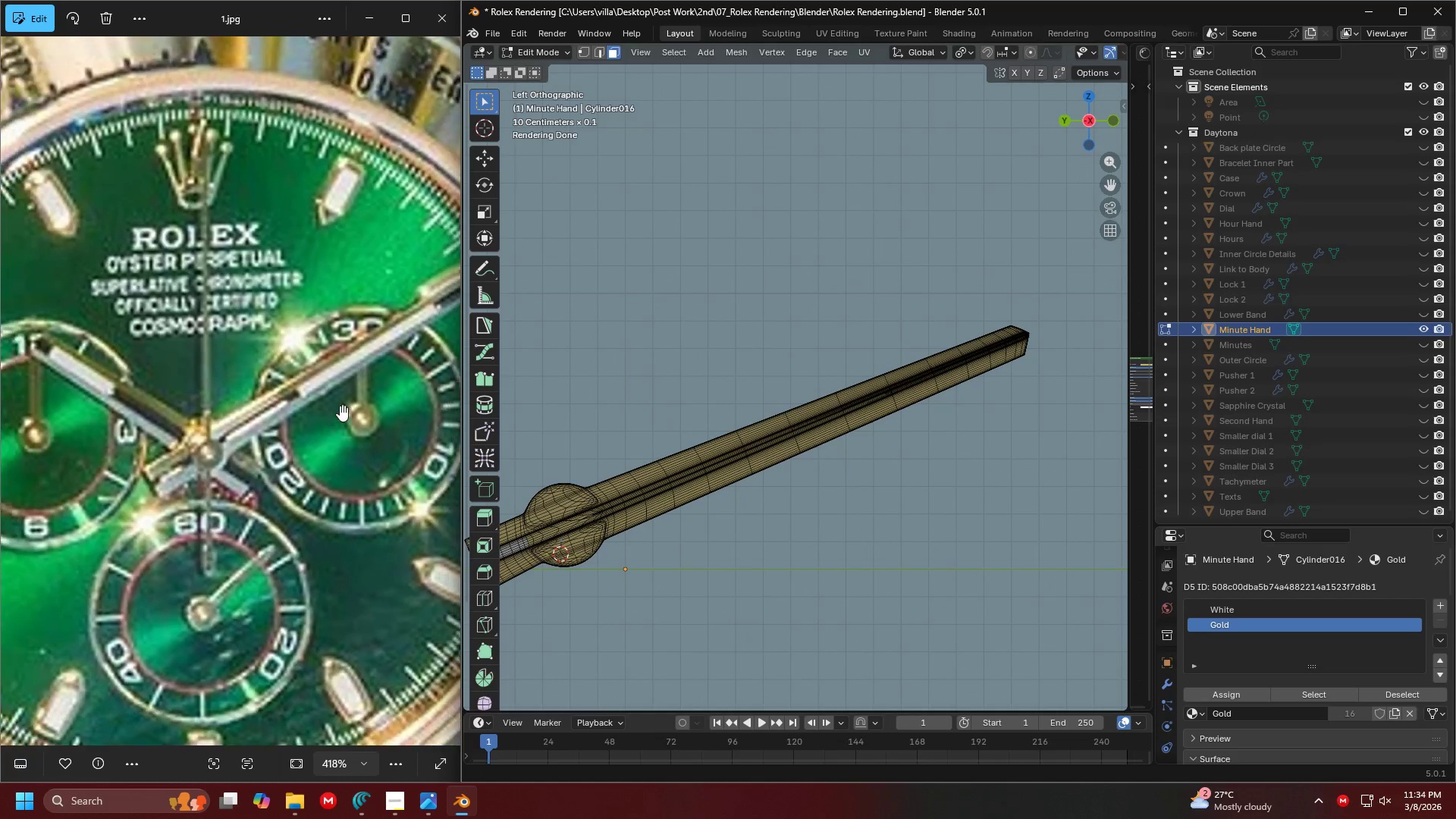 
scroll: coordinate [956, 413], scroll_direction: up, amount: 6.0
 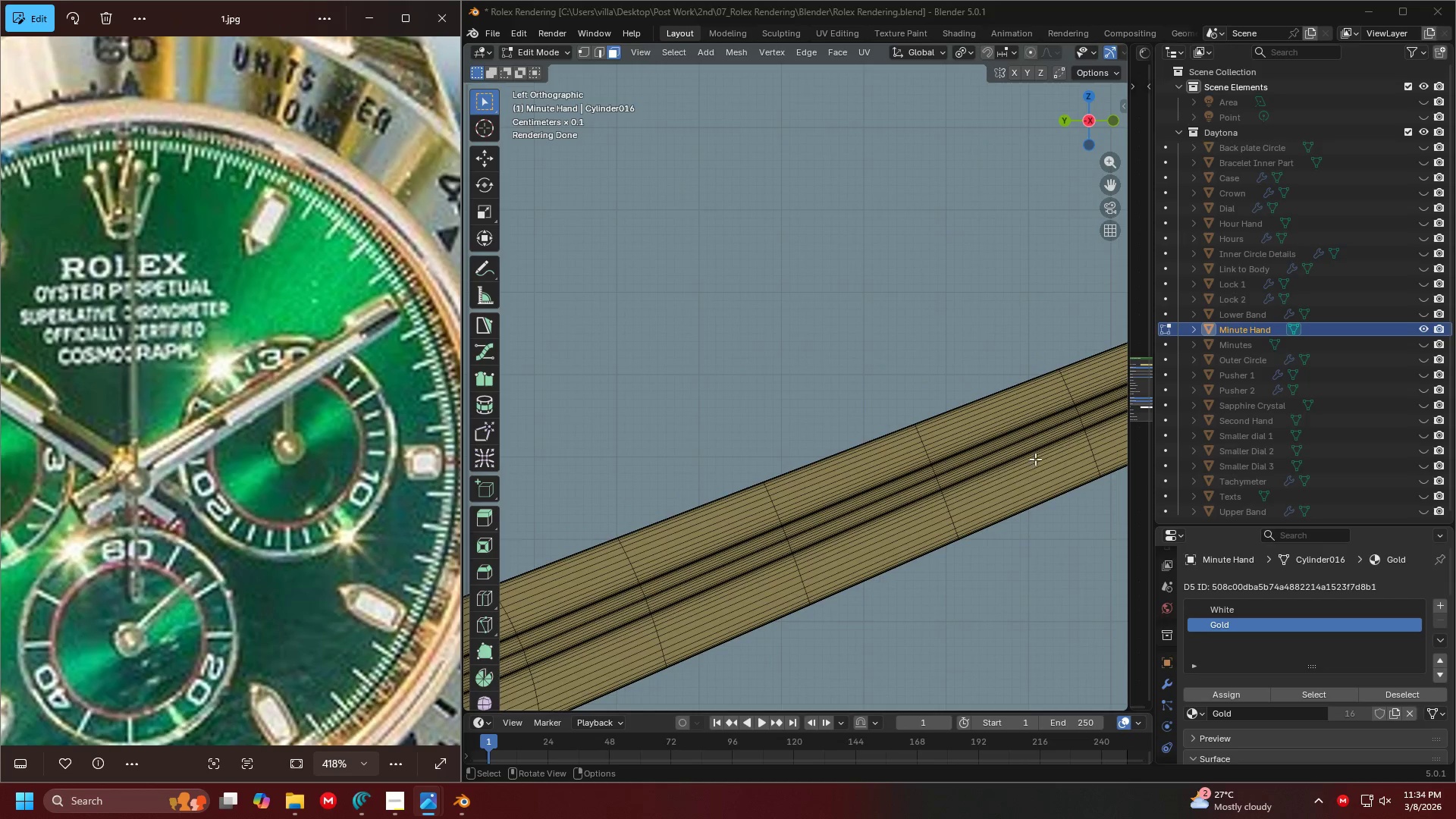 
hold_key(key=ShiftLeft, duration=0.42)
 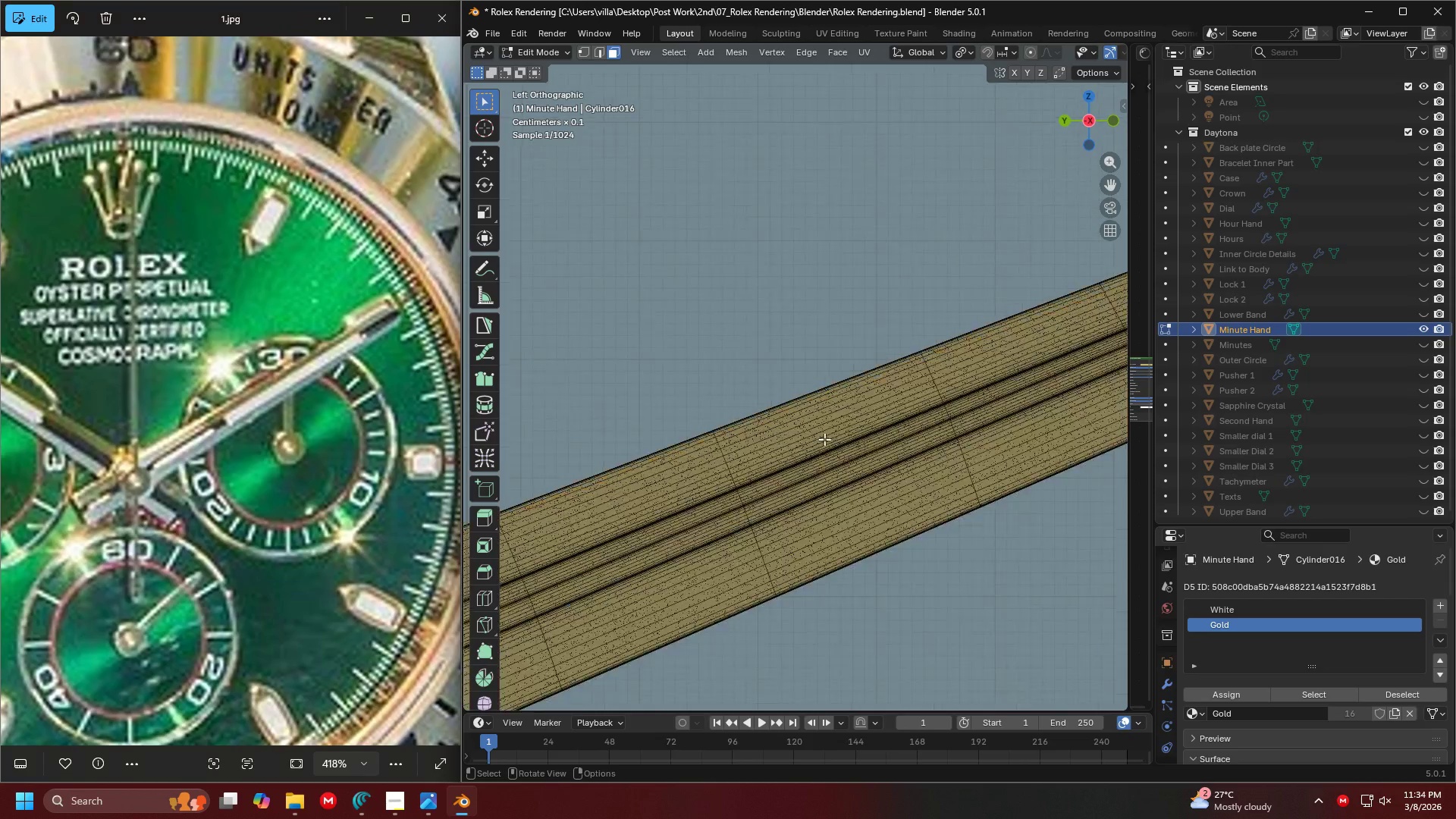 
key(Shift+ShiftLeft)
 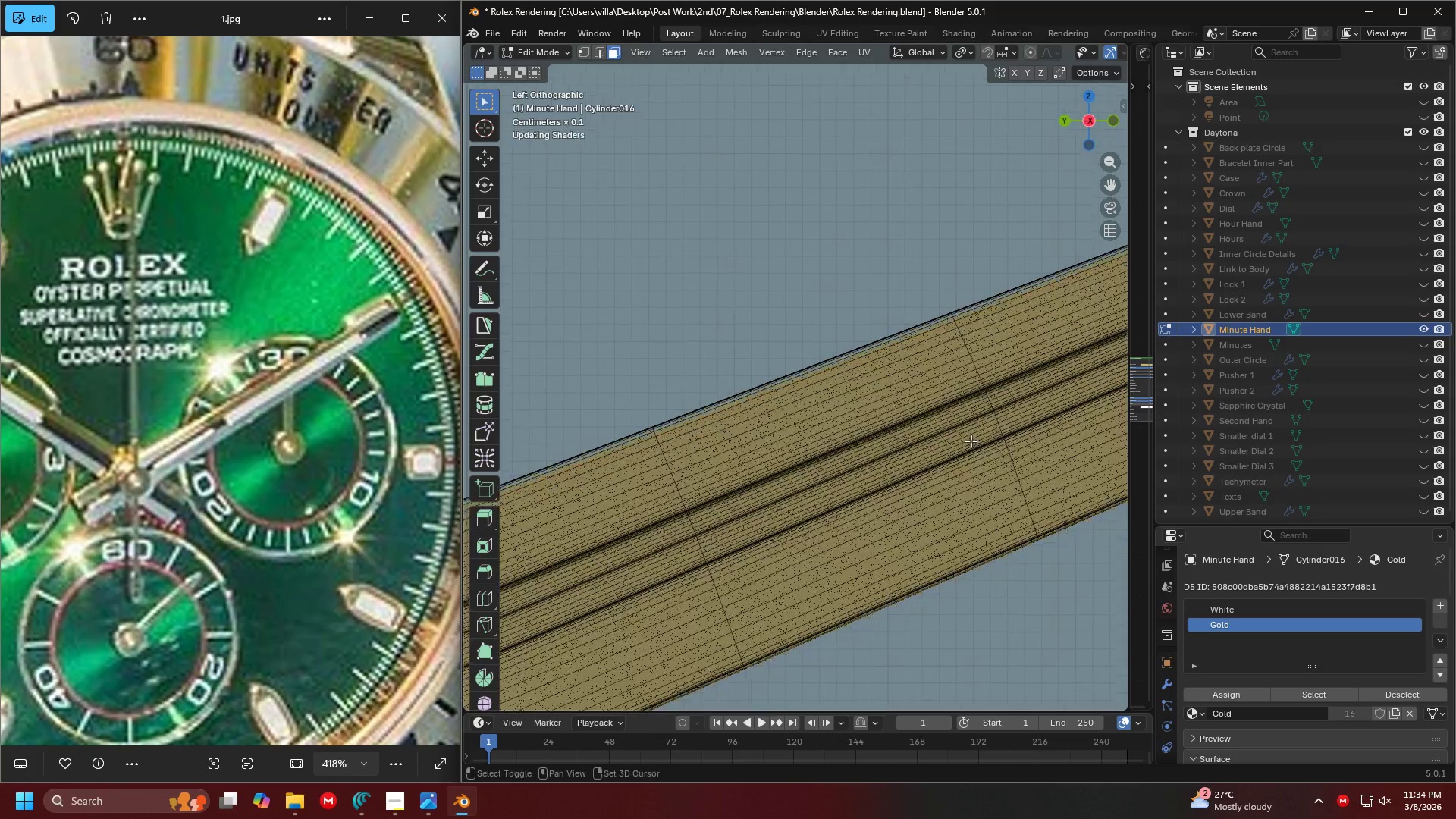 
scroll: coordinate [970, 438], scroll_direction: up, amount: 6.0
 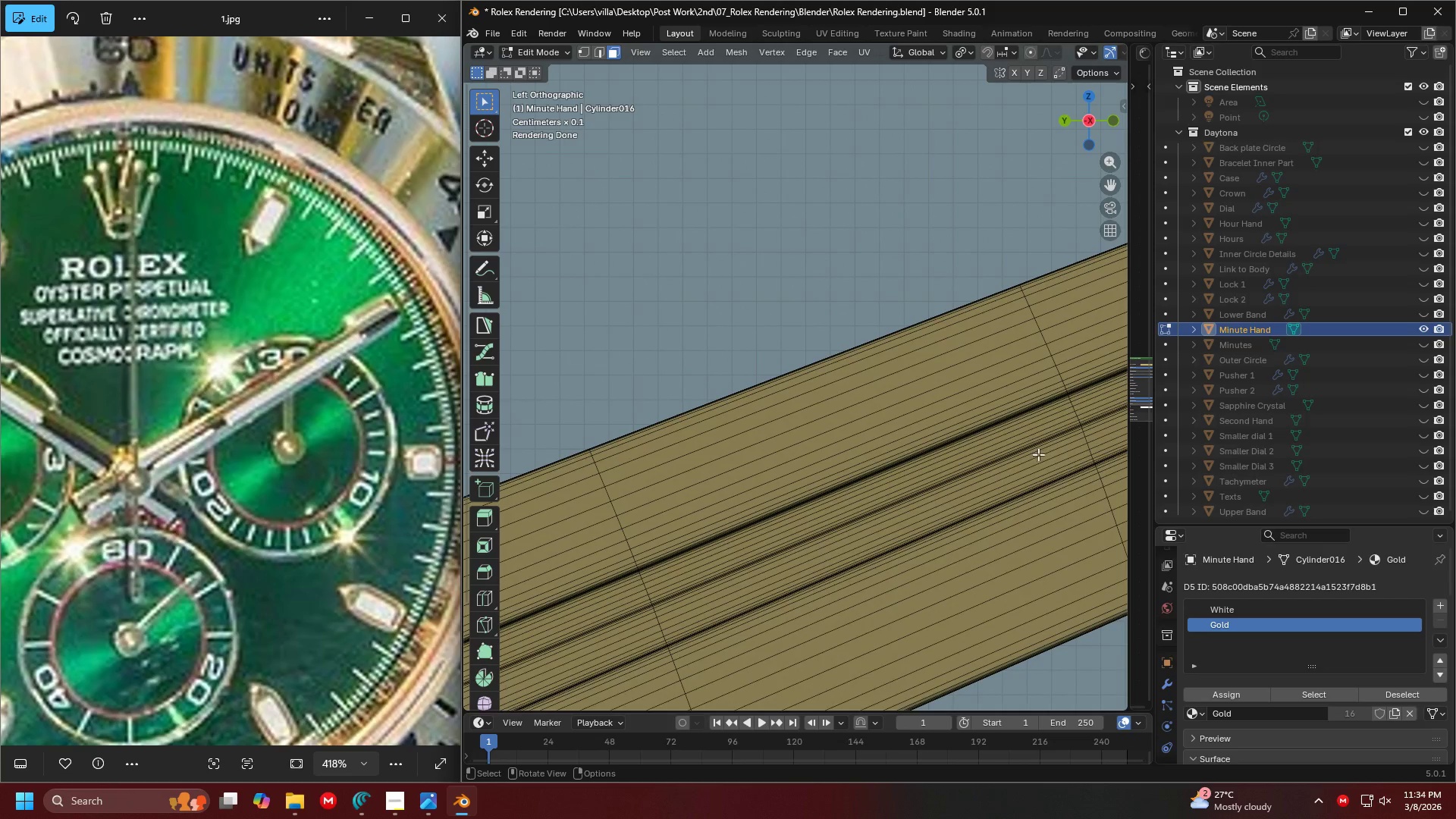 
key(C)
 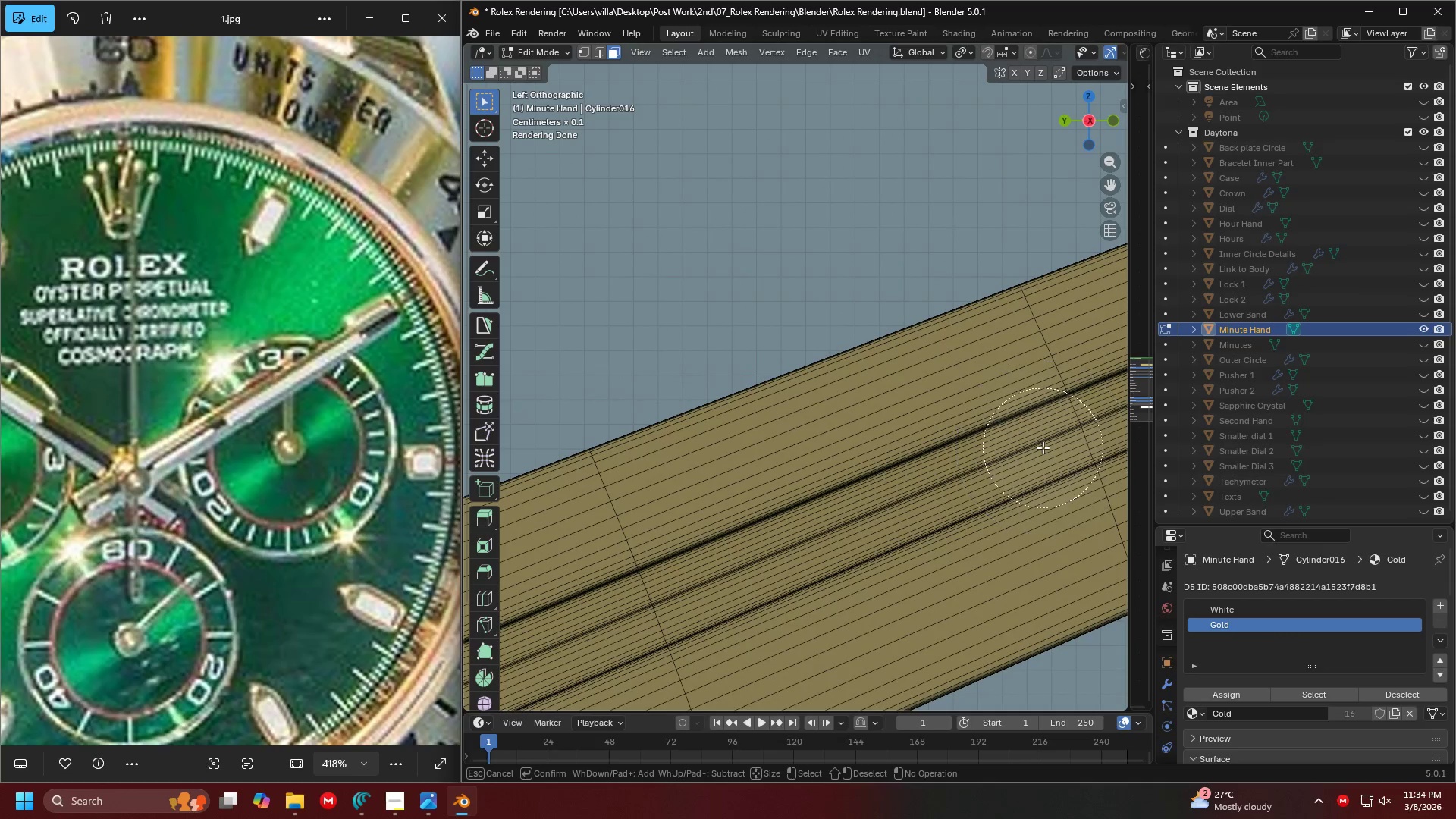 
left_click([1050, 443])
 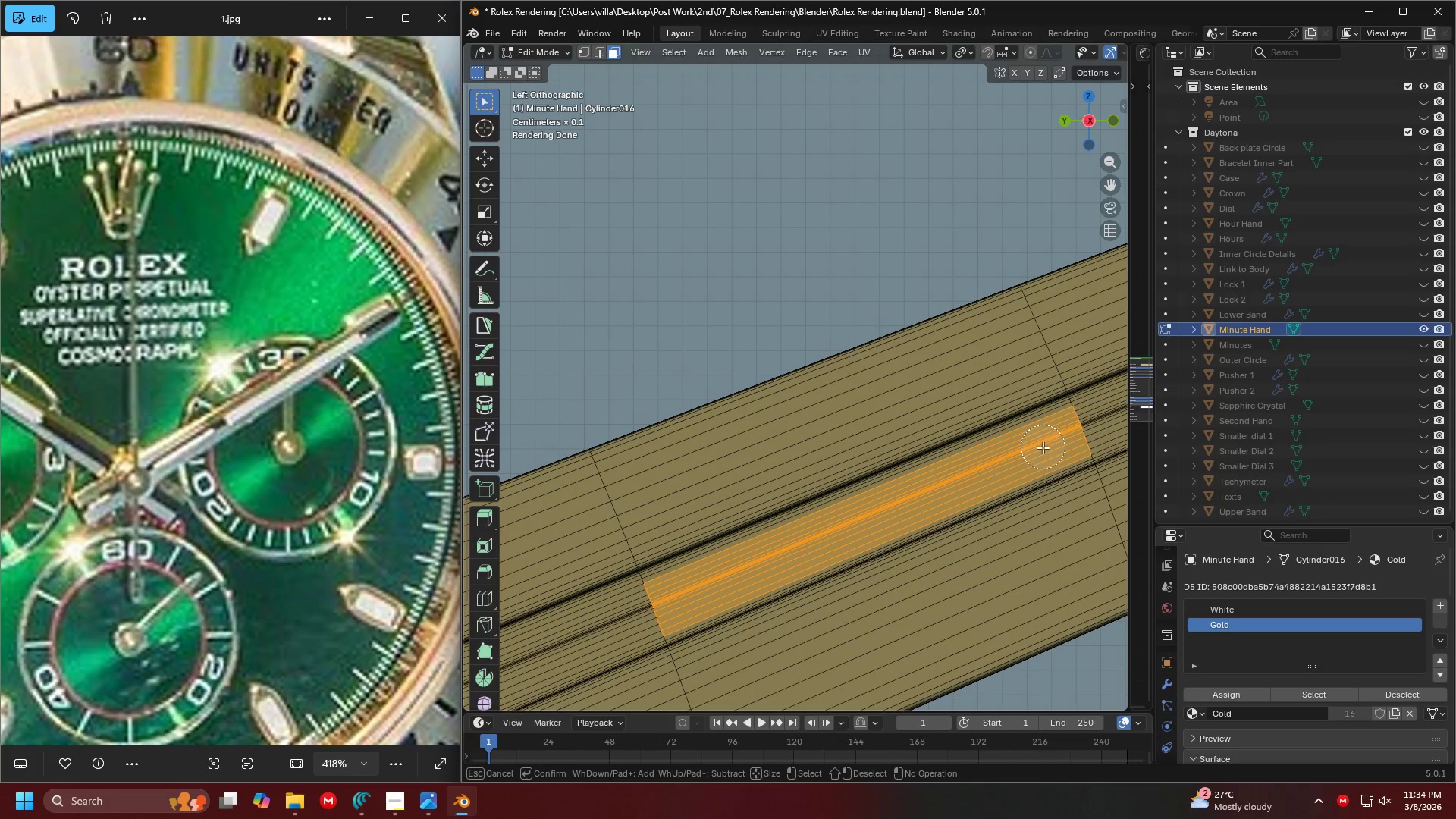 
scroll: coordinate [1041, 445], scroll_direction: up, amount: 10.0
 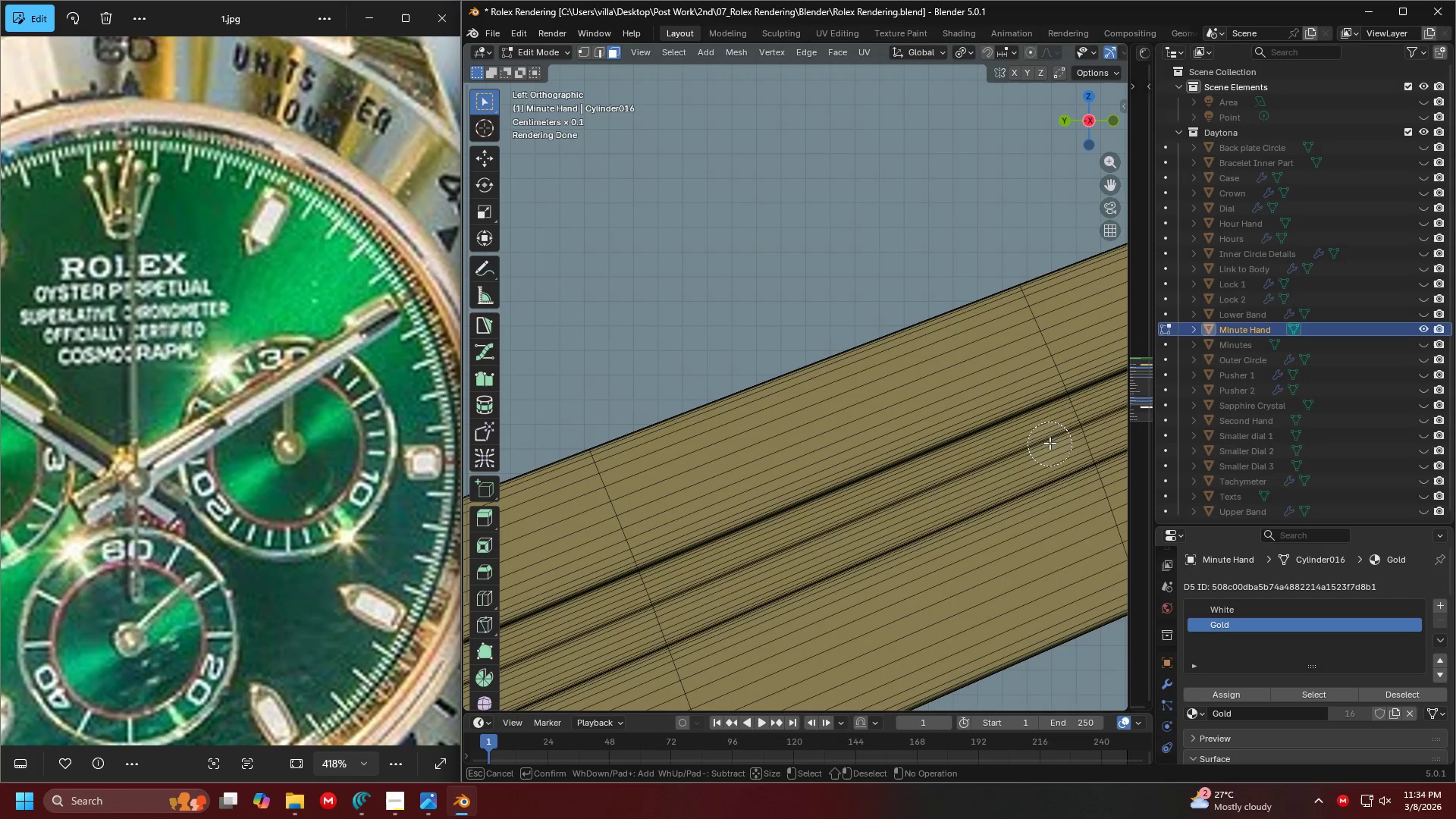 
key(Escape)
 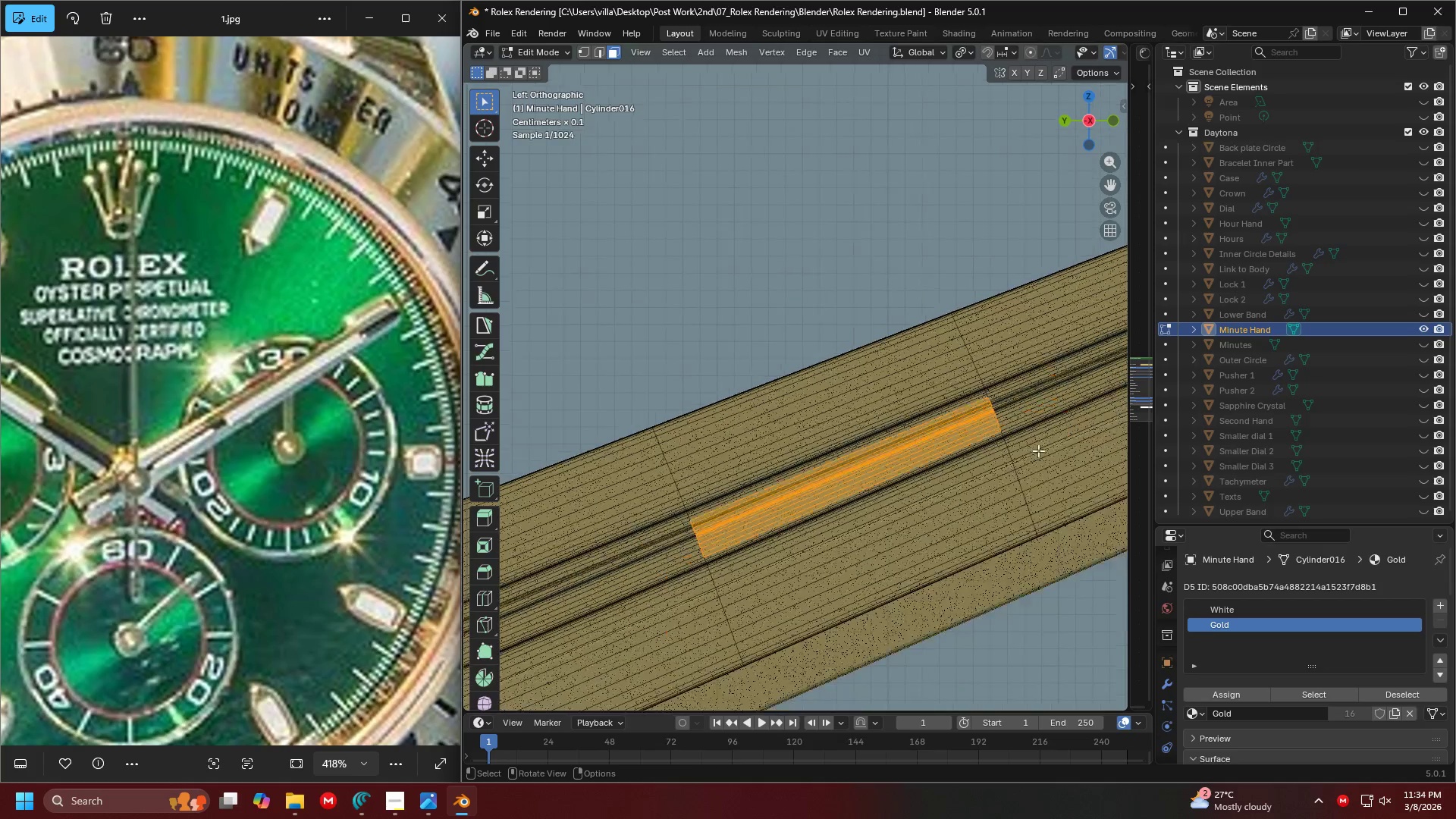 
hold_key(key=ShiftLeft, duration=0.44)
 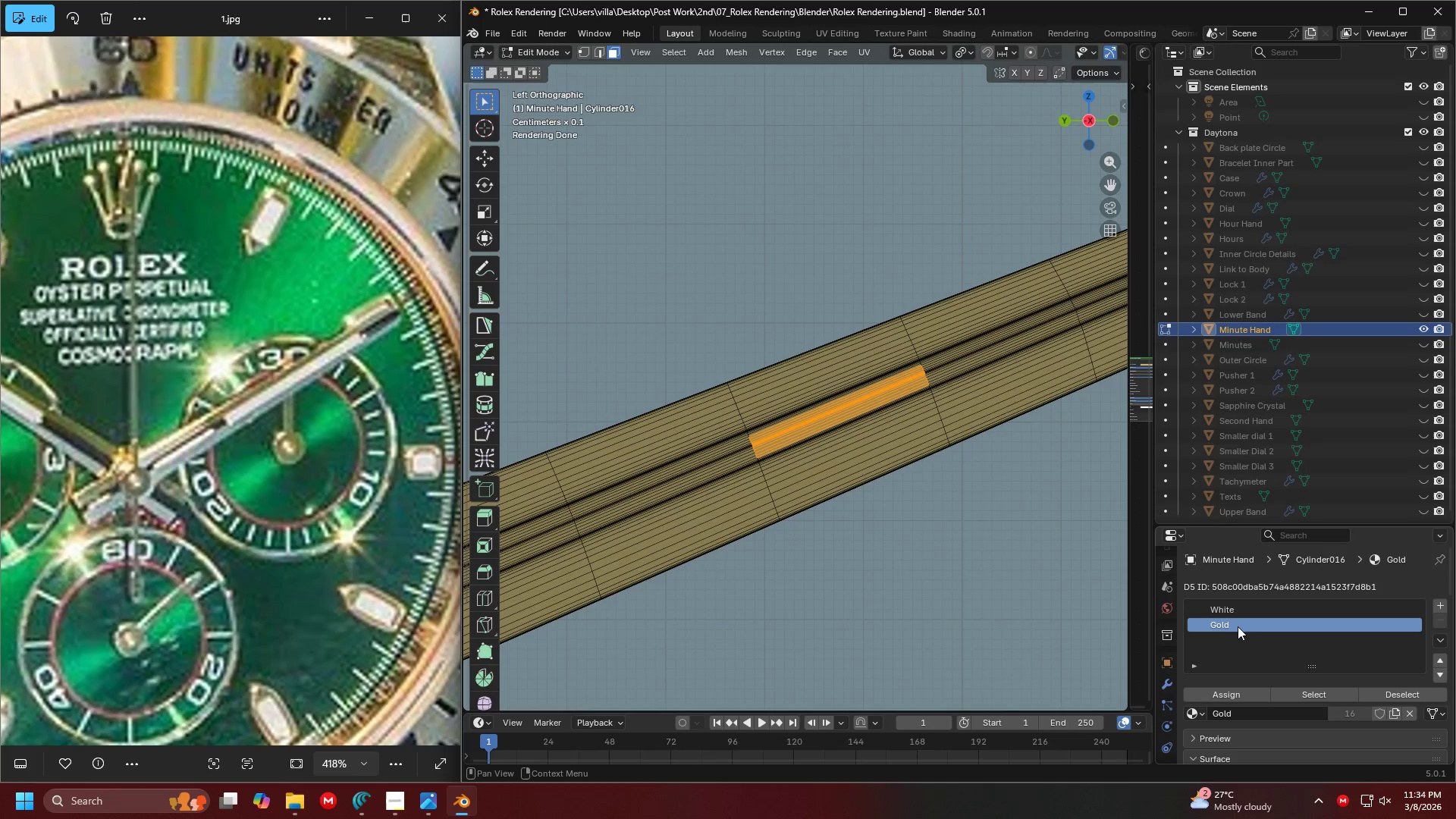 
scroll: coordinate [1014, 463], scroll_direction: down, amount: 5.0
 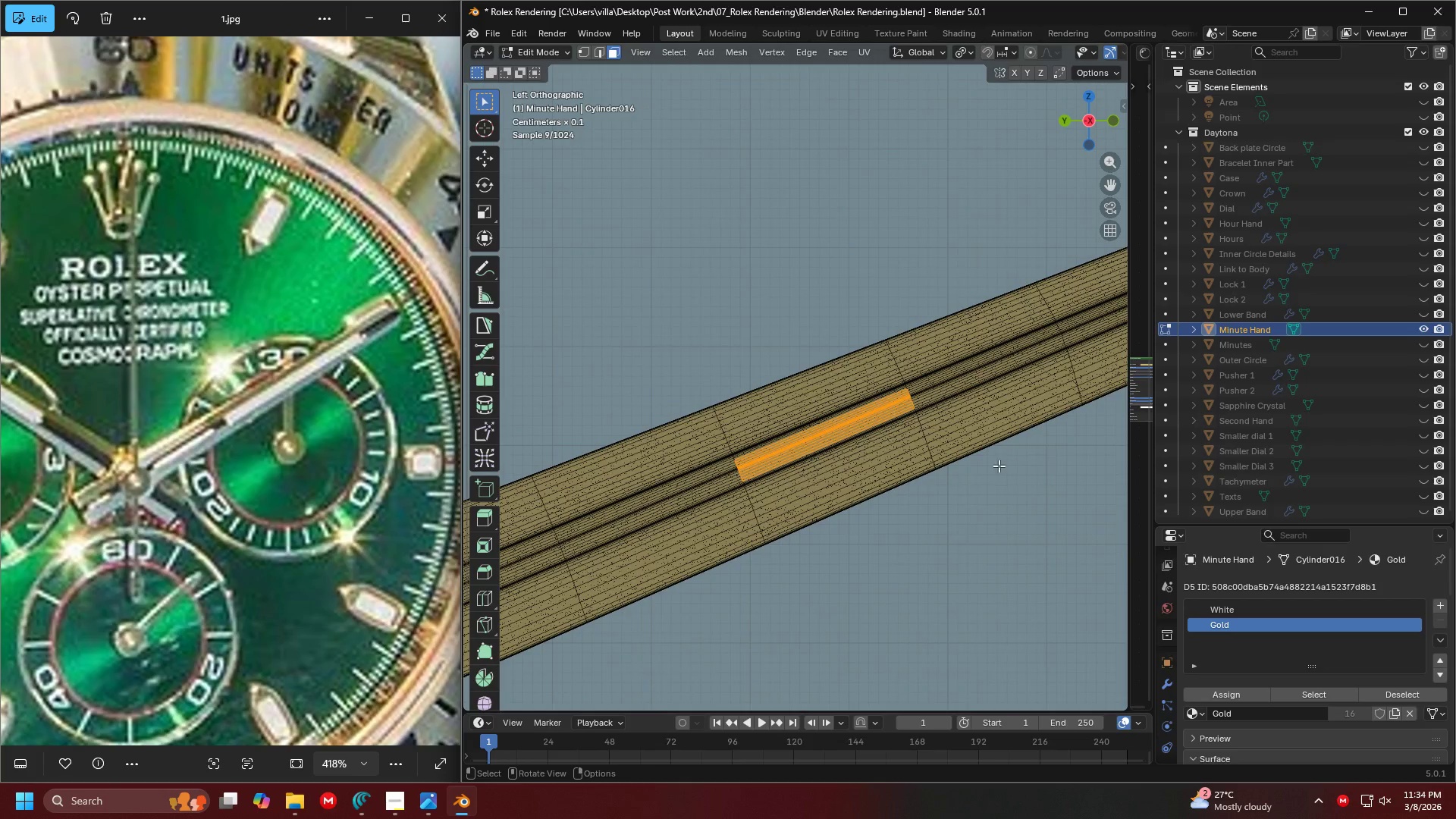 
left_click([1230, 609])
 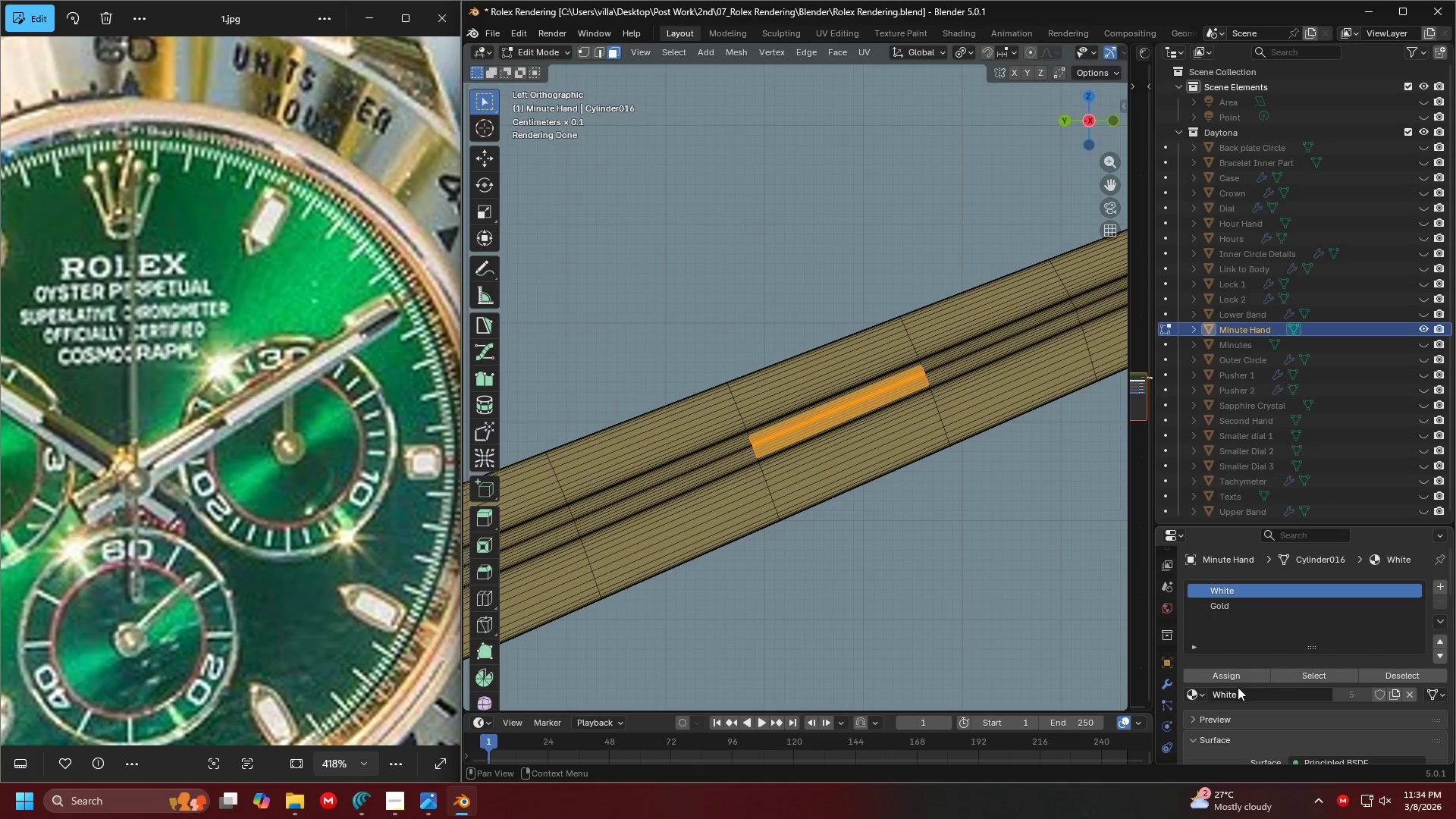 
left_click([1241, 677])
 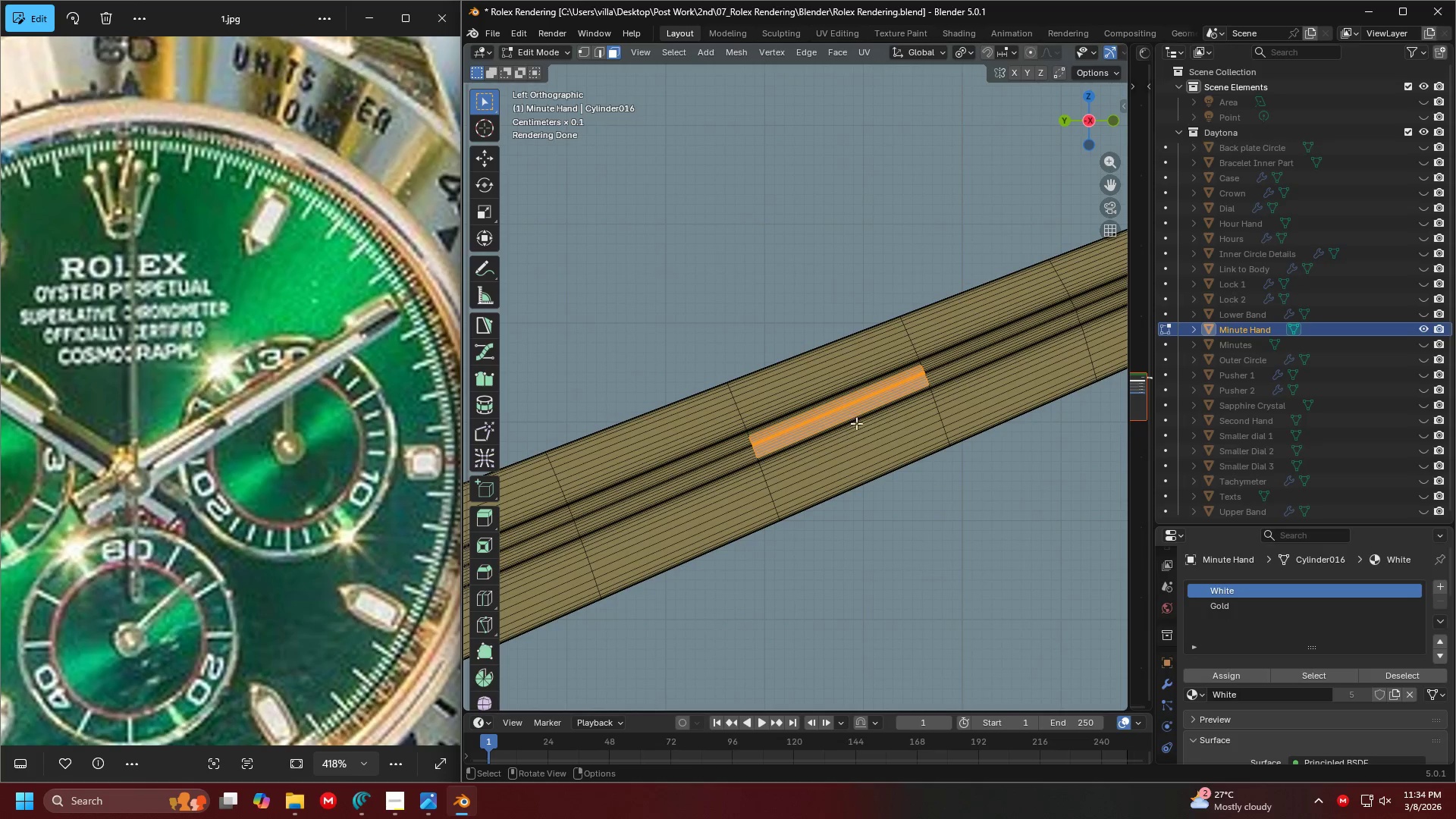 
key(Tab)
 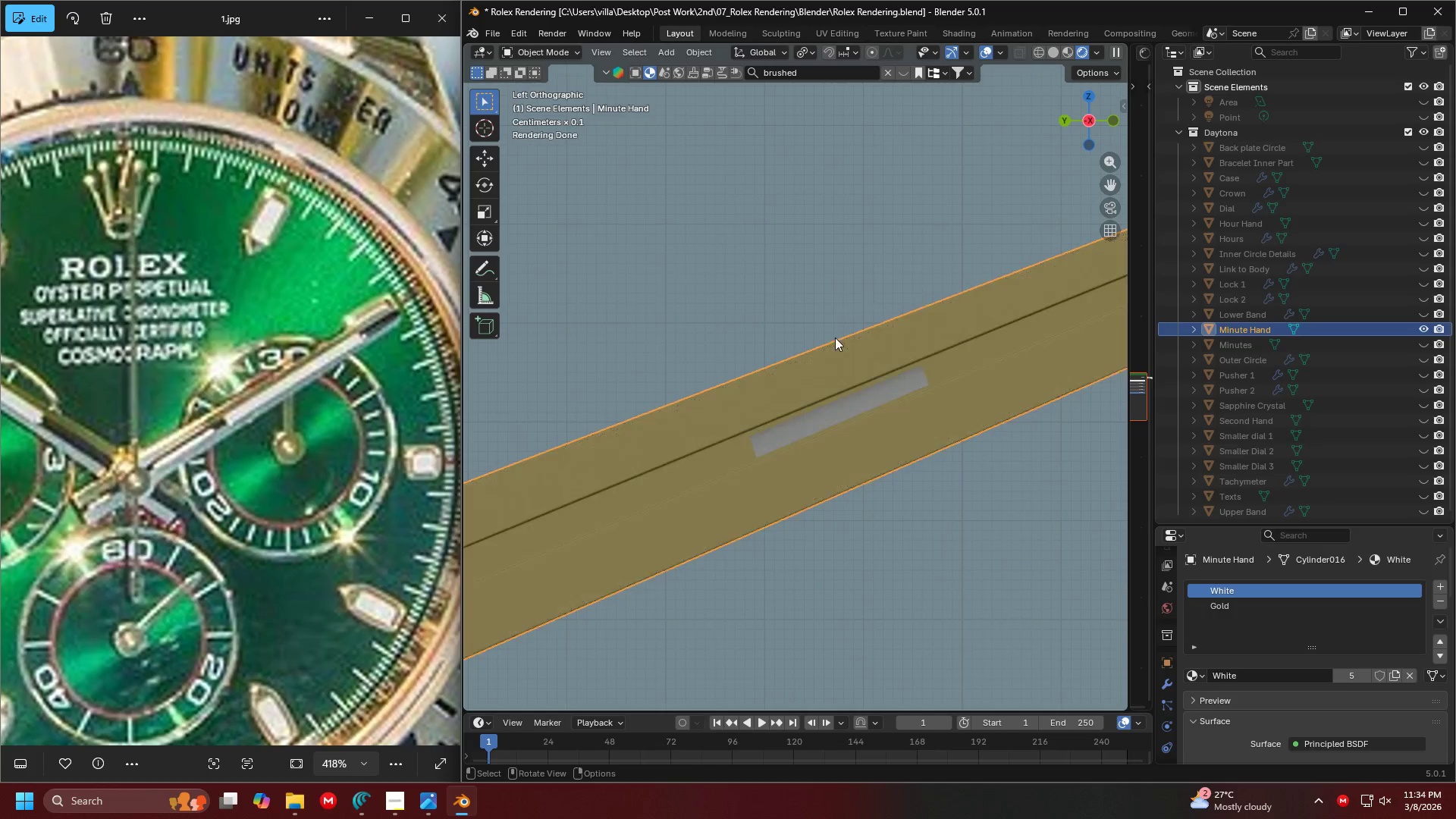 
hold_key(key=ShiftLeft, duration=0.31)
scroll: coordinate [949, 322], scroll_direction: down, amount: 7.0
 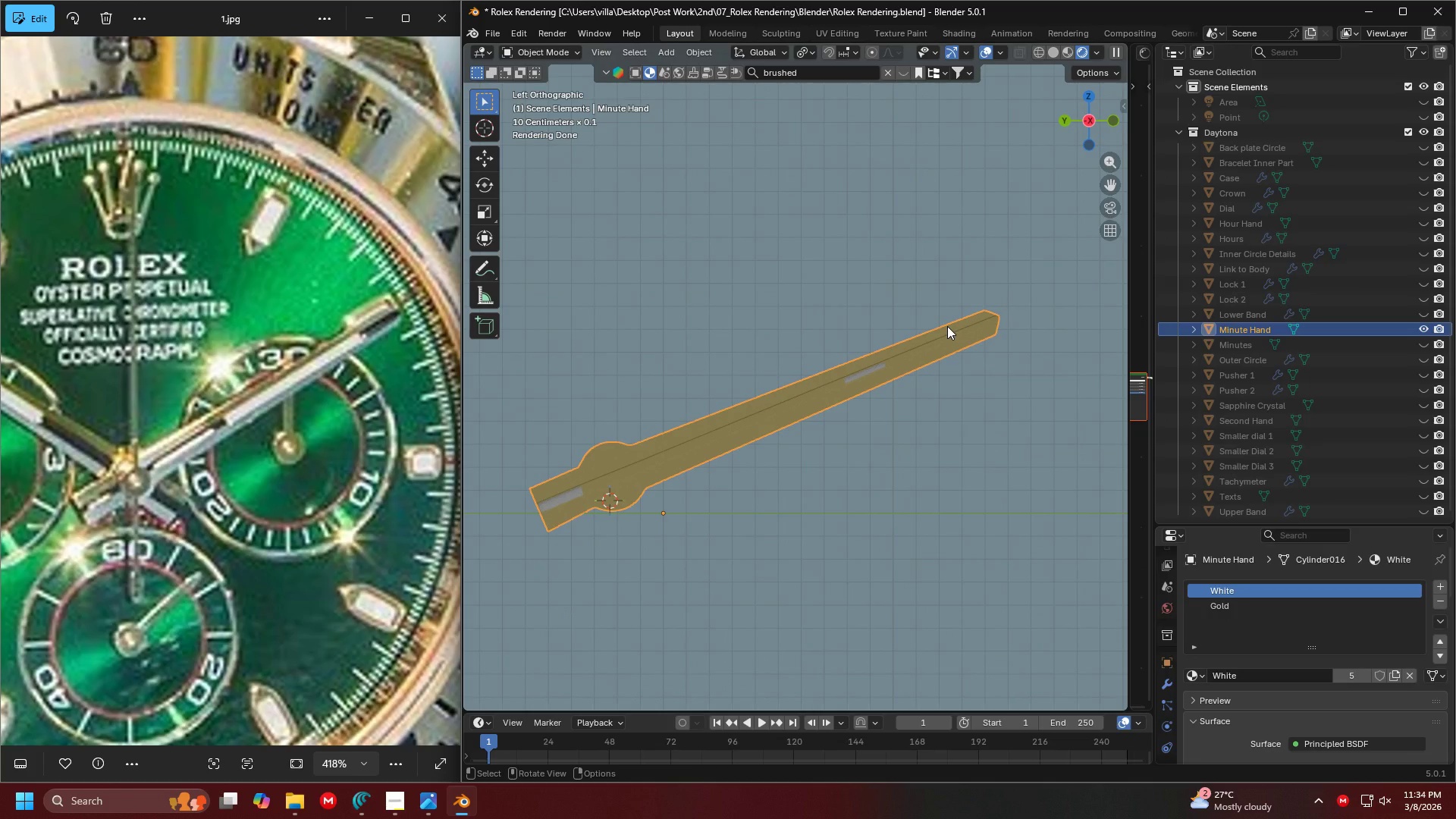 
key(Shift+ShiftLeft)
 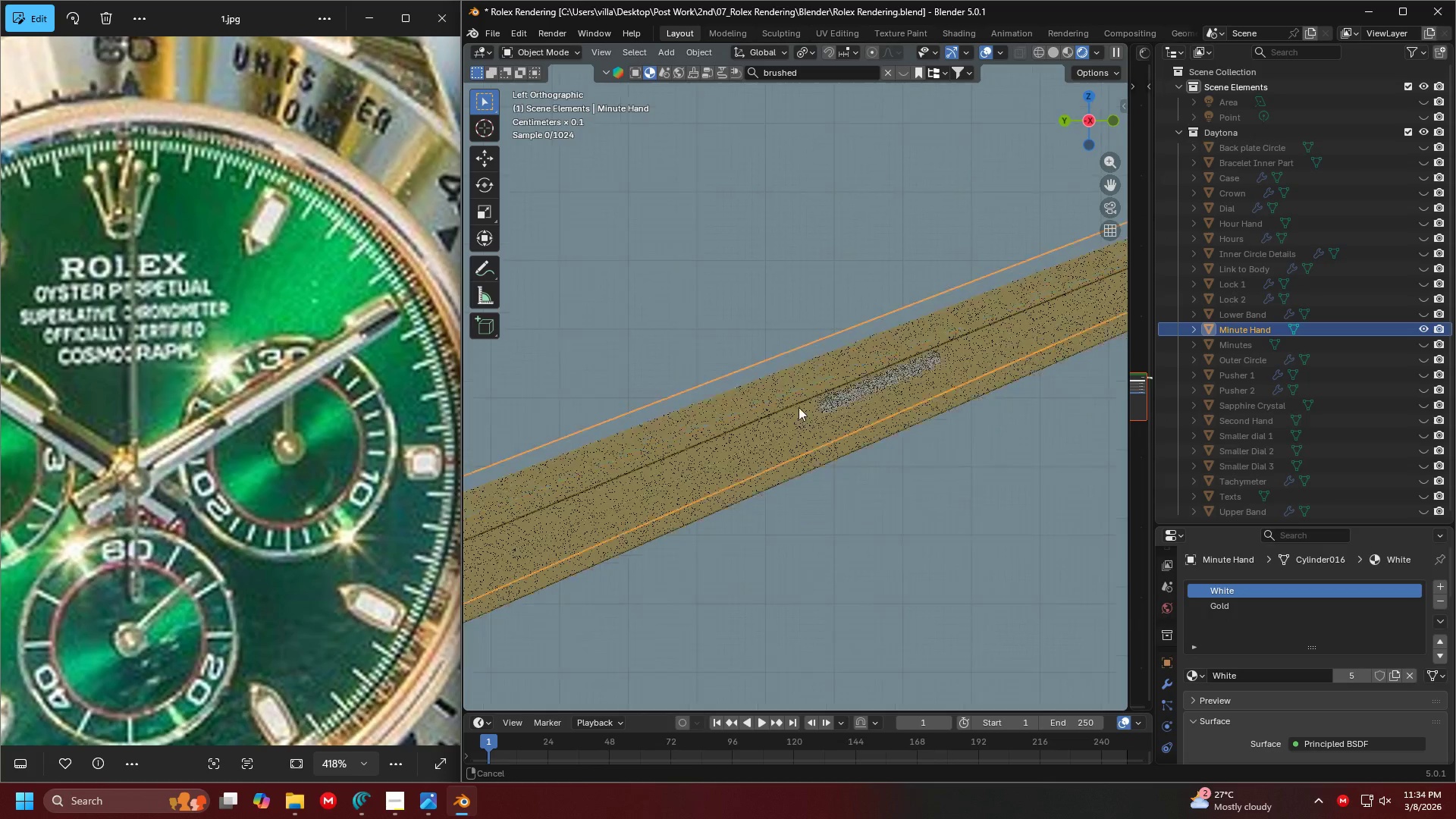 
scroll: coordinate [734, 418], scroll_direction: up, amount: 11.0
 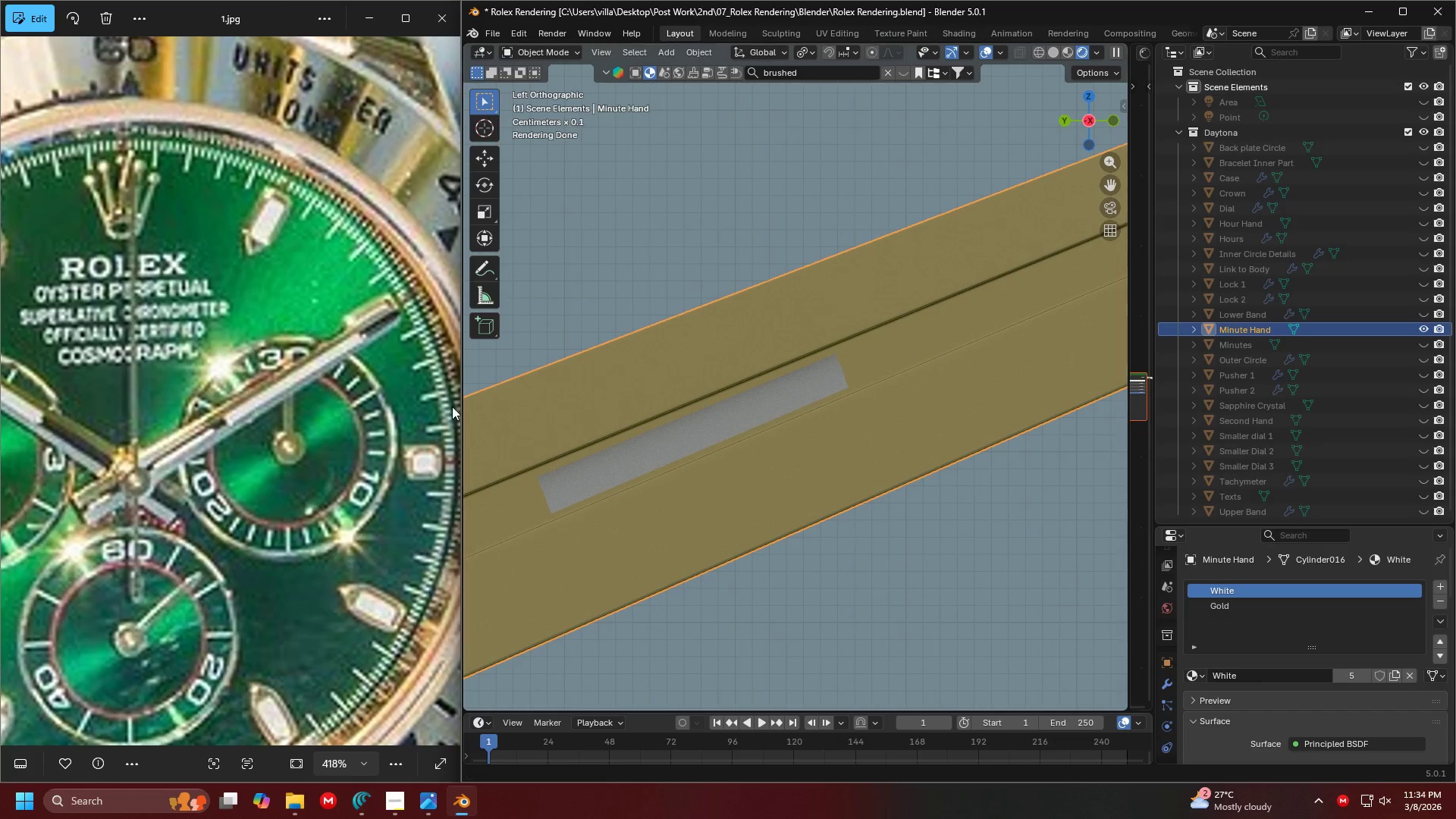 
scroll: coordinate [615, 448], scroll_direction: down, amount: 11.0
 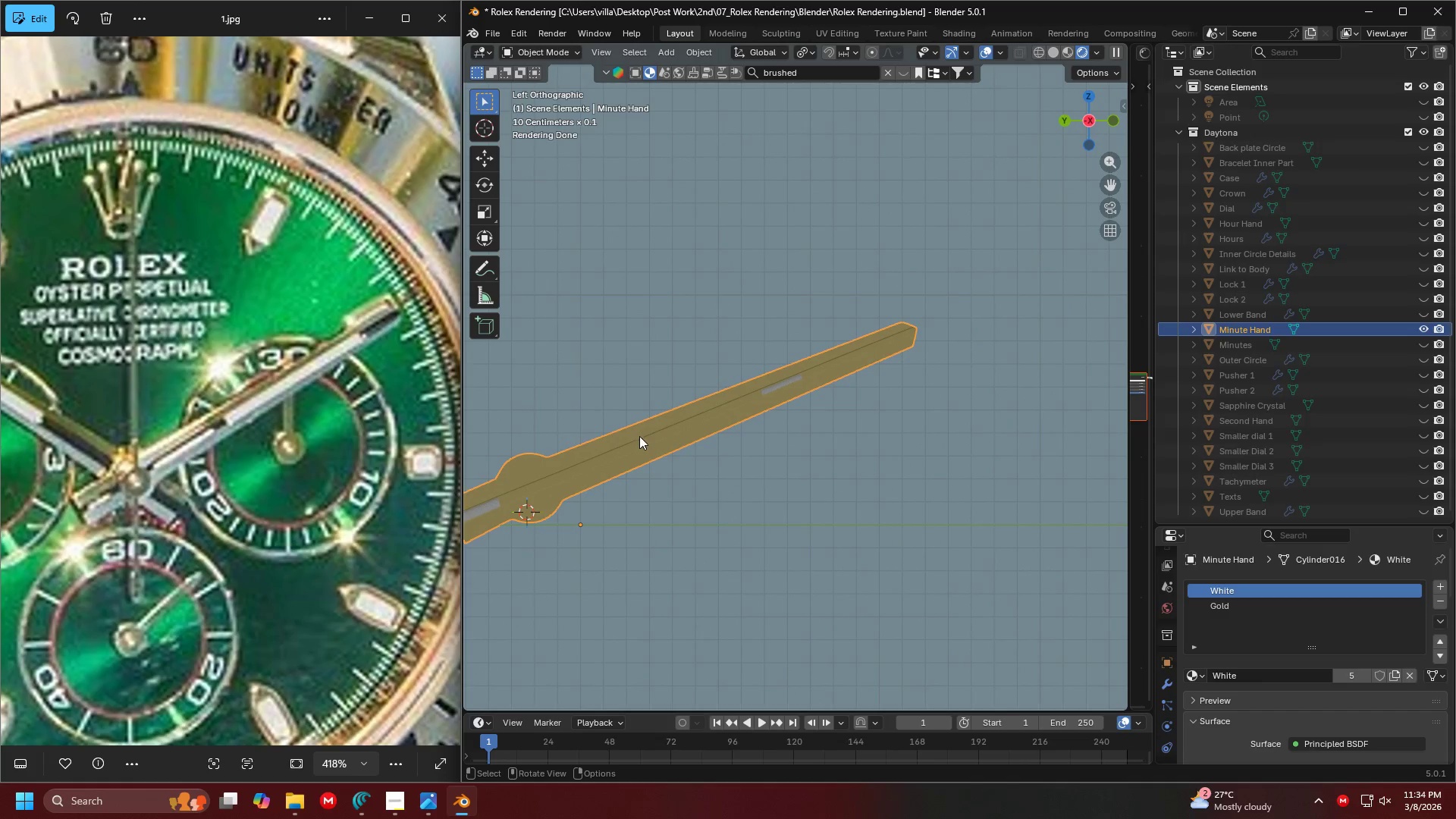 
key(Shift+ShiftLeft)
 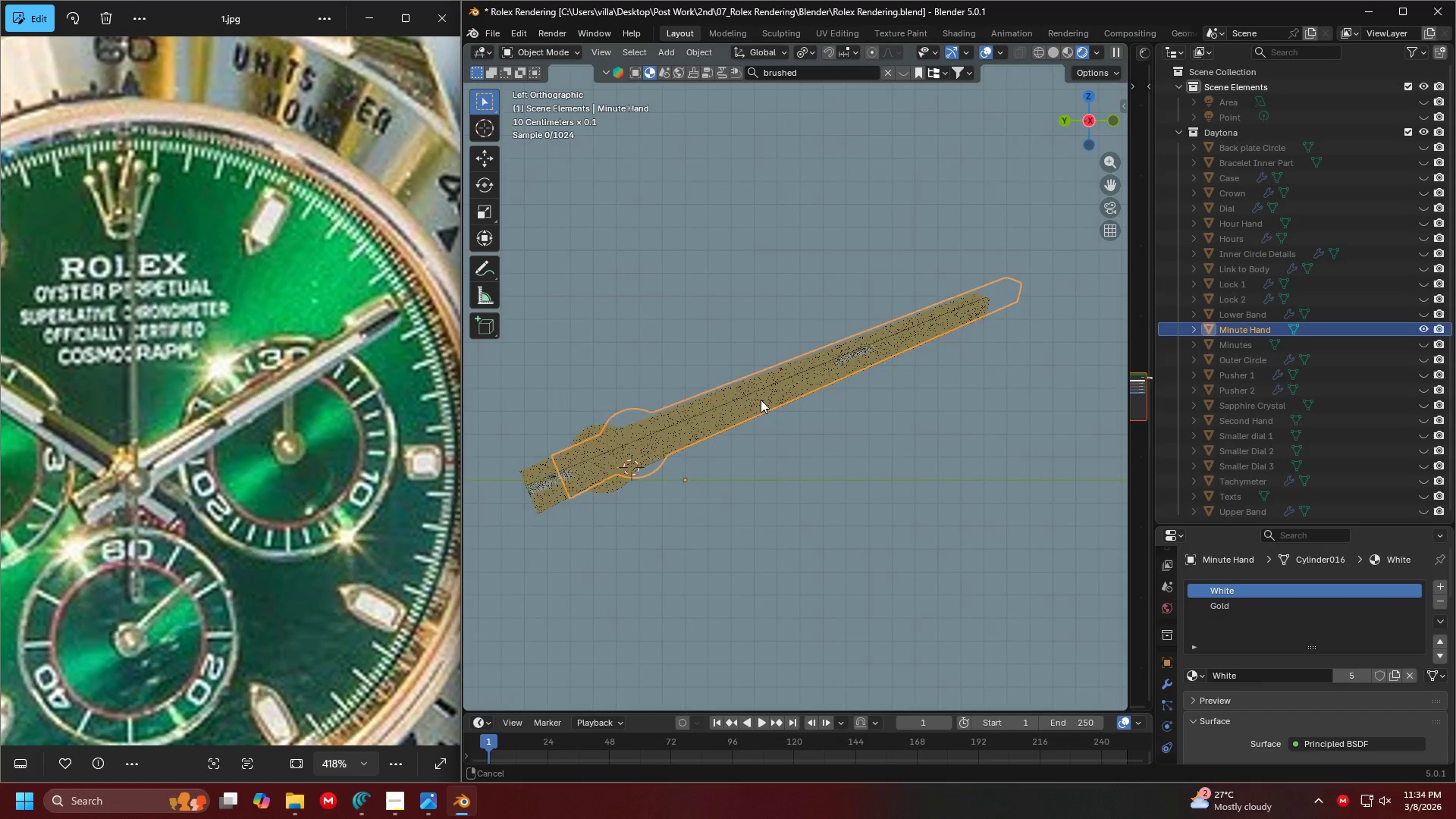 
key(Tab)
 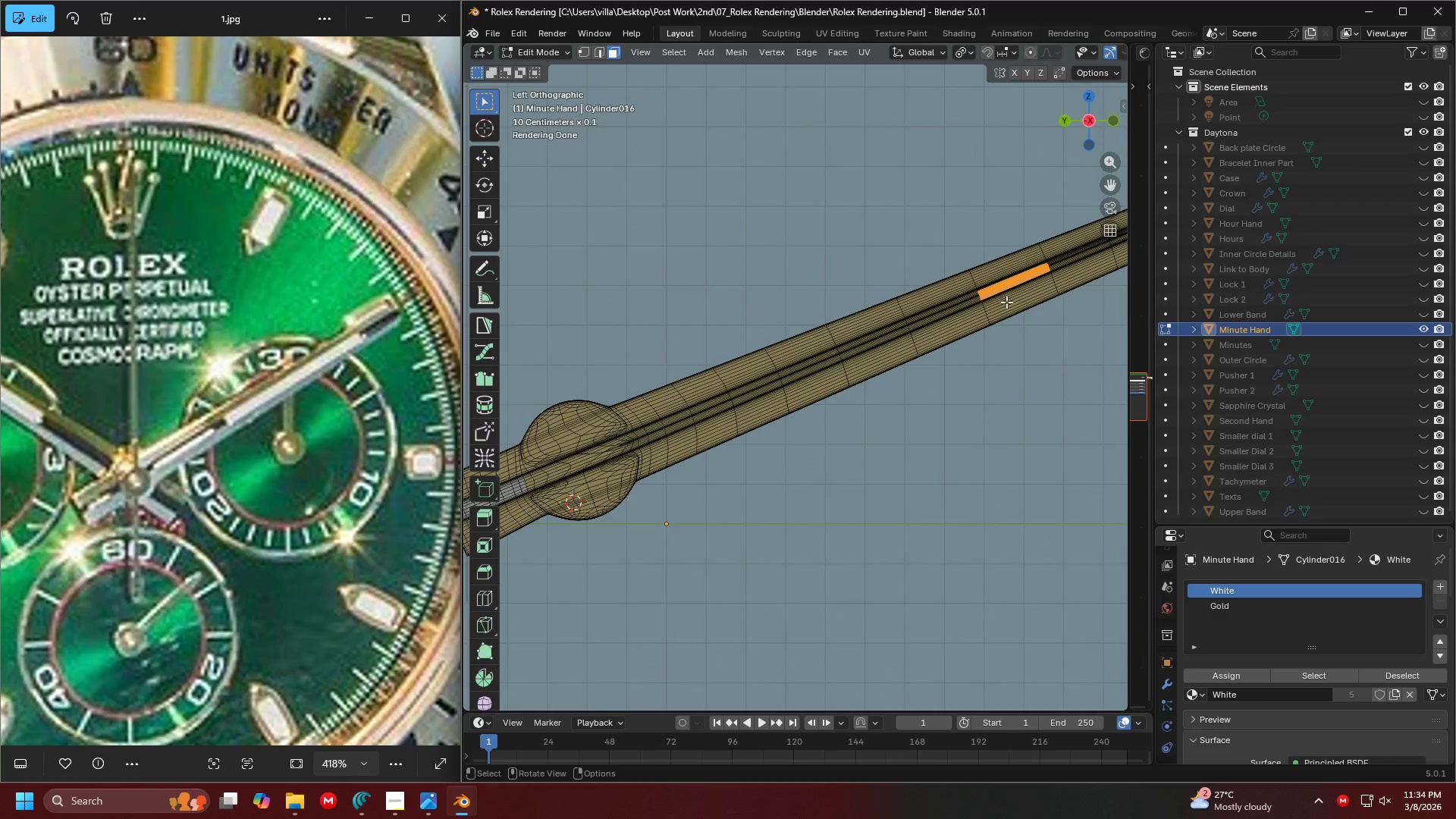 
scroll: coordinate [789, 386], scroll_direction: up, amount: 2.0
 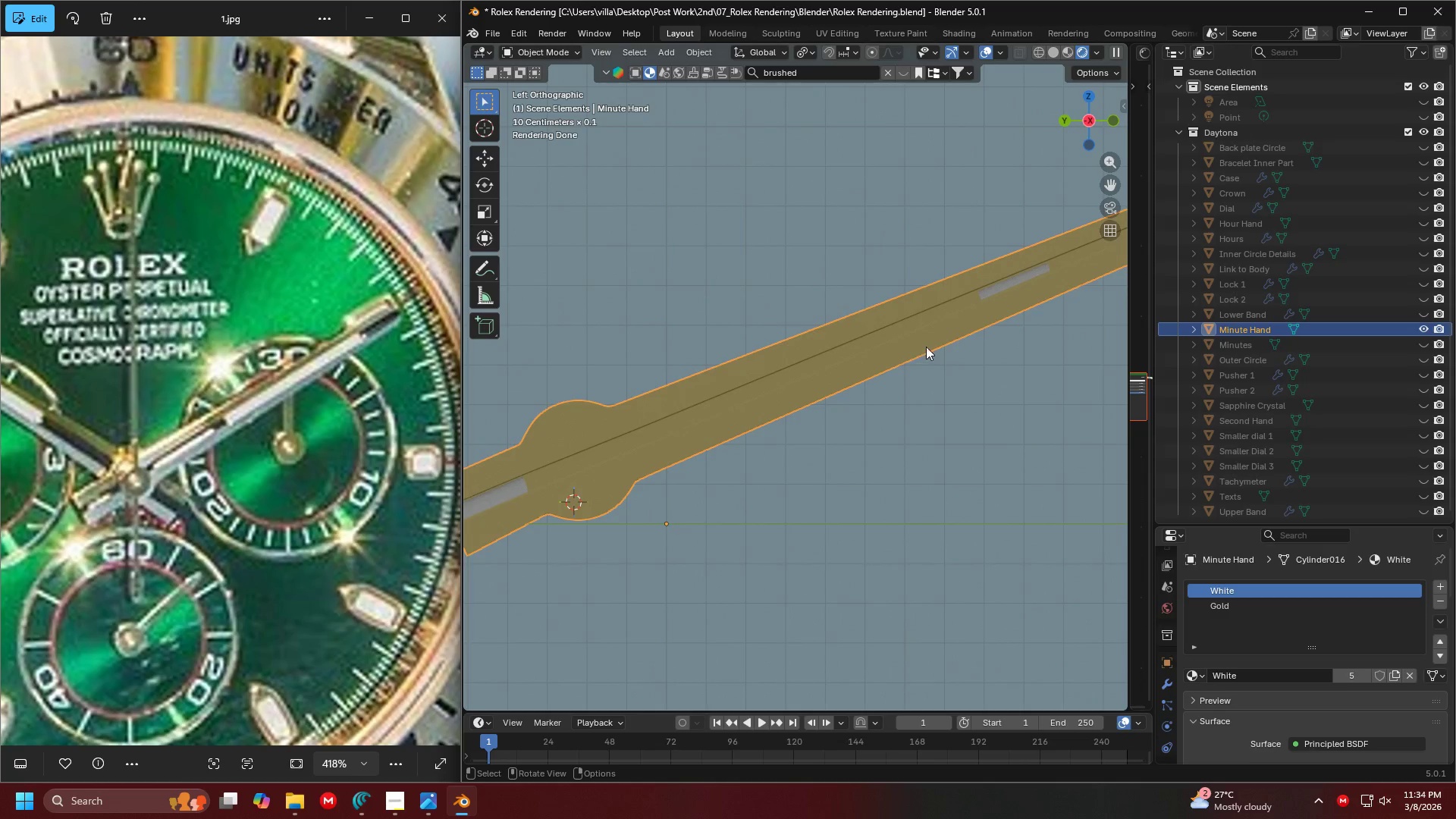 
key(Shift+ShiftLeft)
 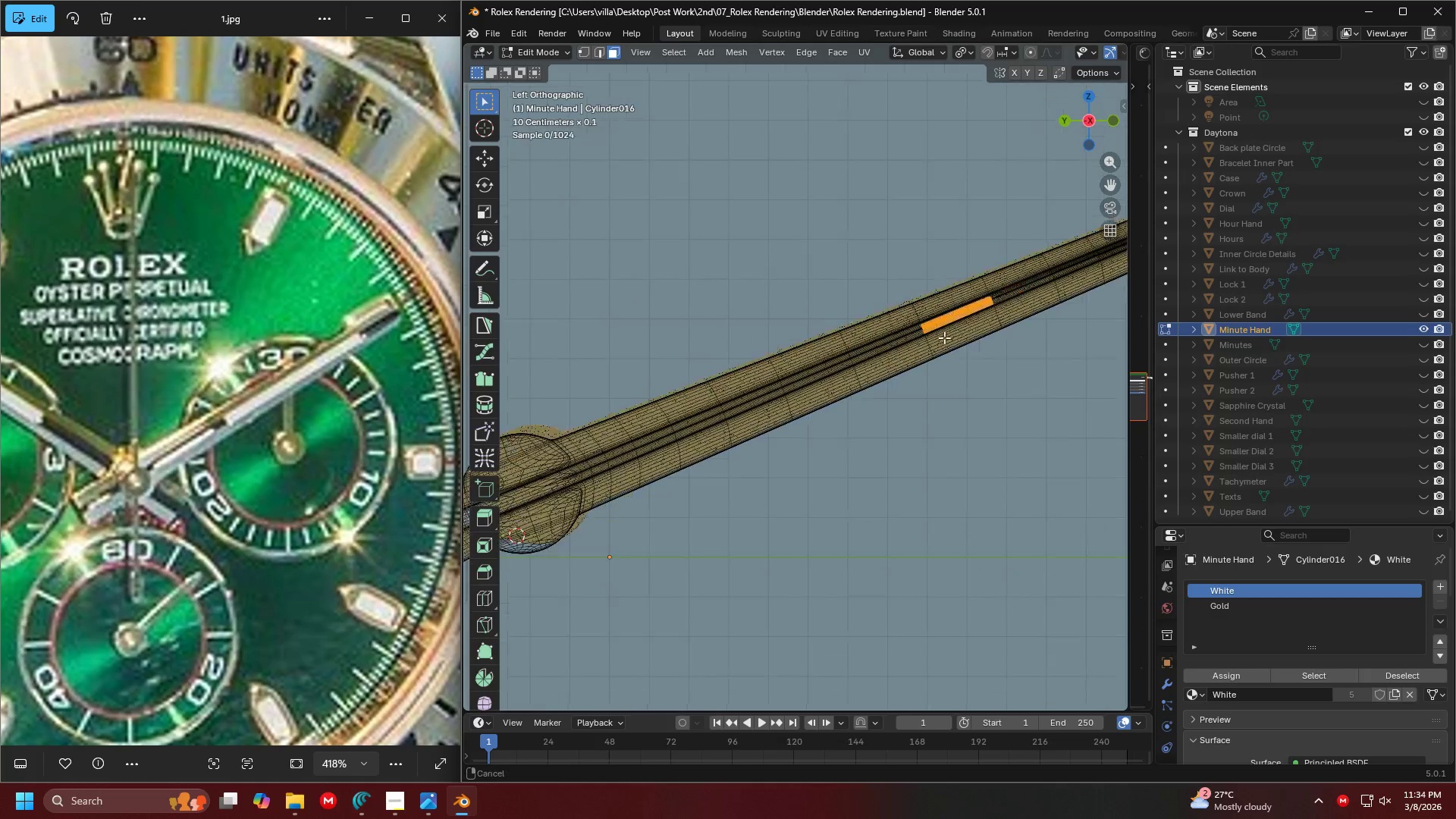 
key(Shift+ShiftLeft)
 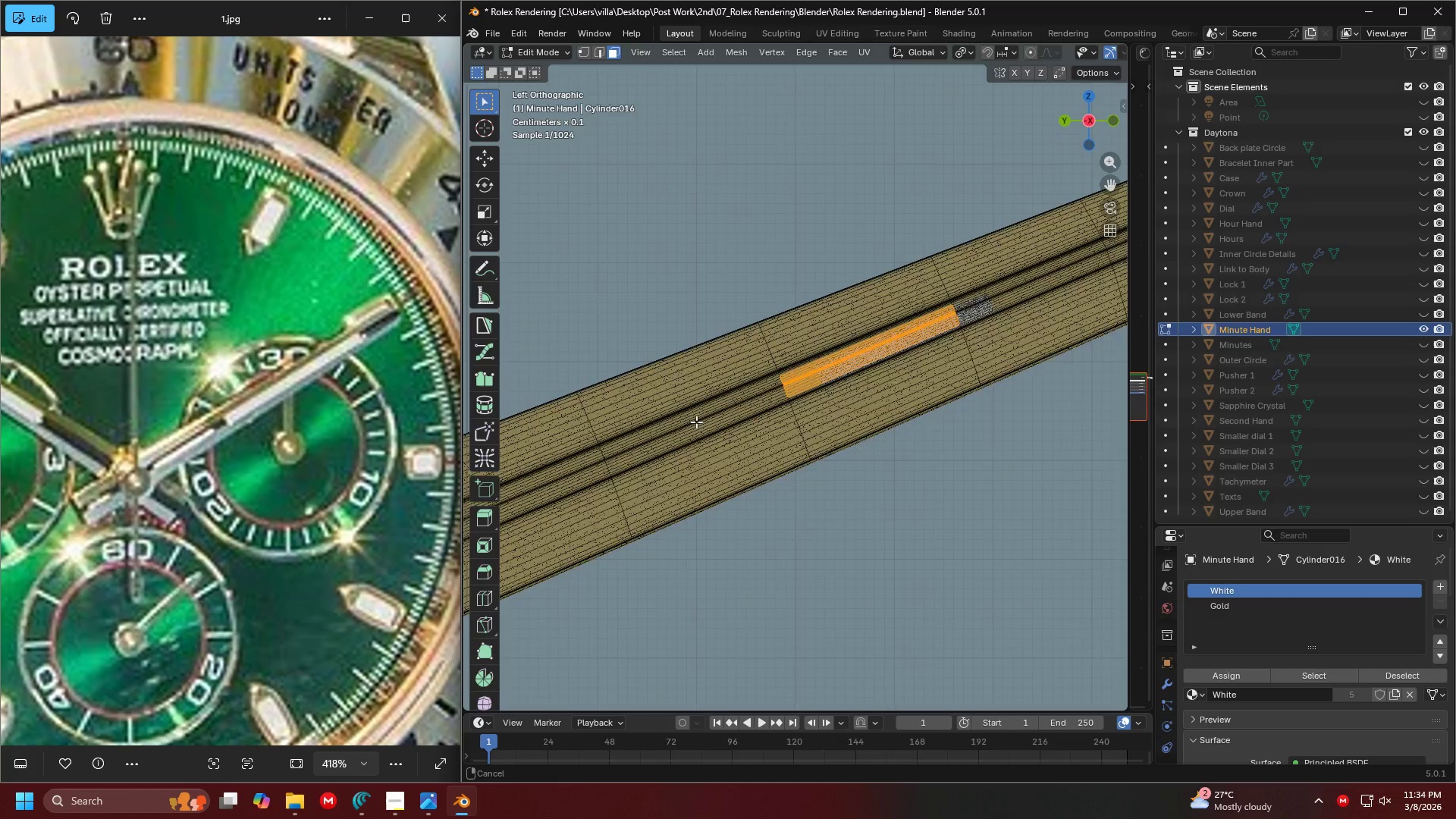 
scroll: coordinate [912, 359], scroll_direction: up, amount: 6.0
 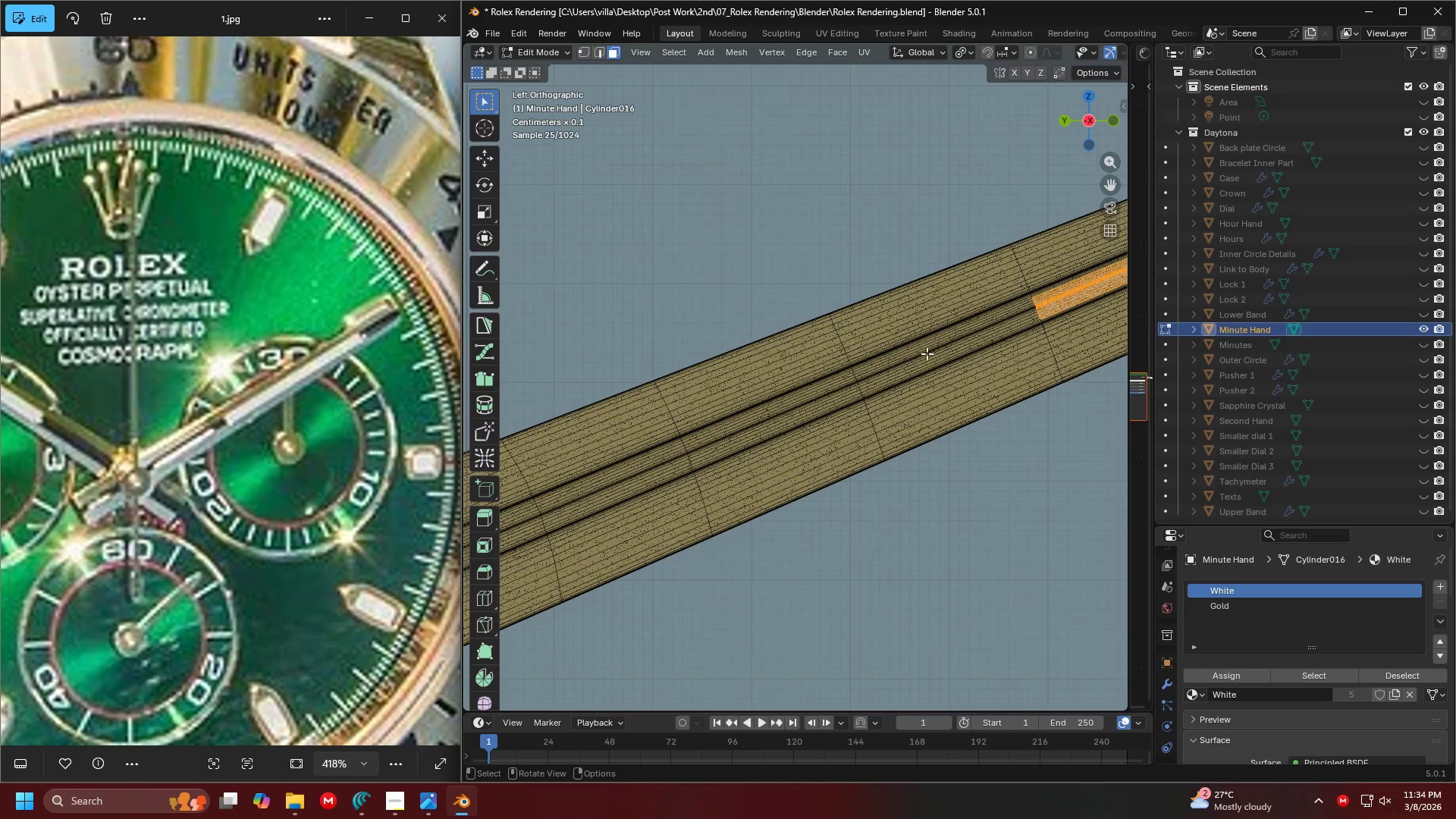 
key(Shift+ShiftLeft)
 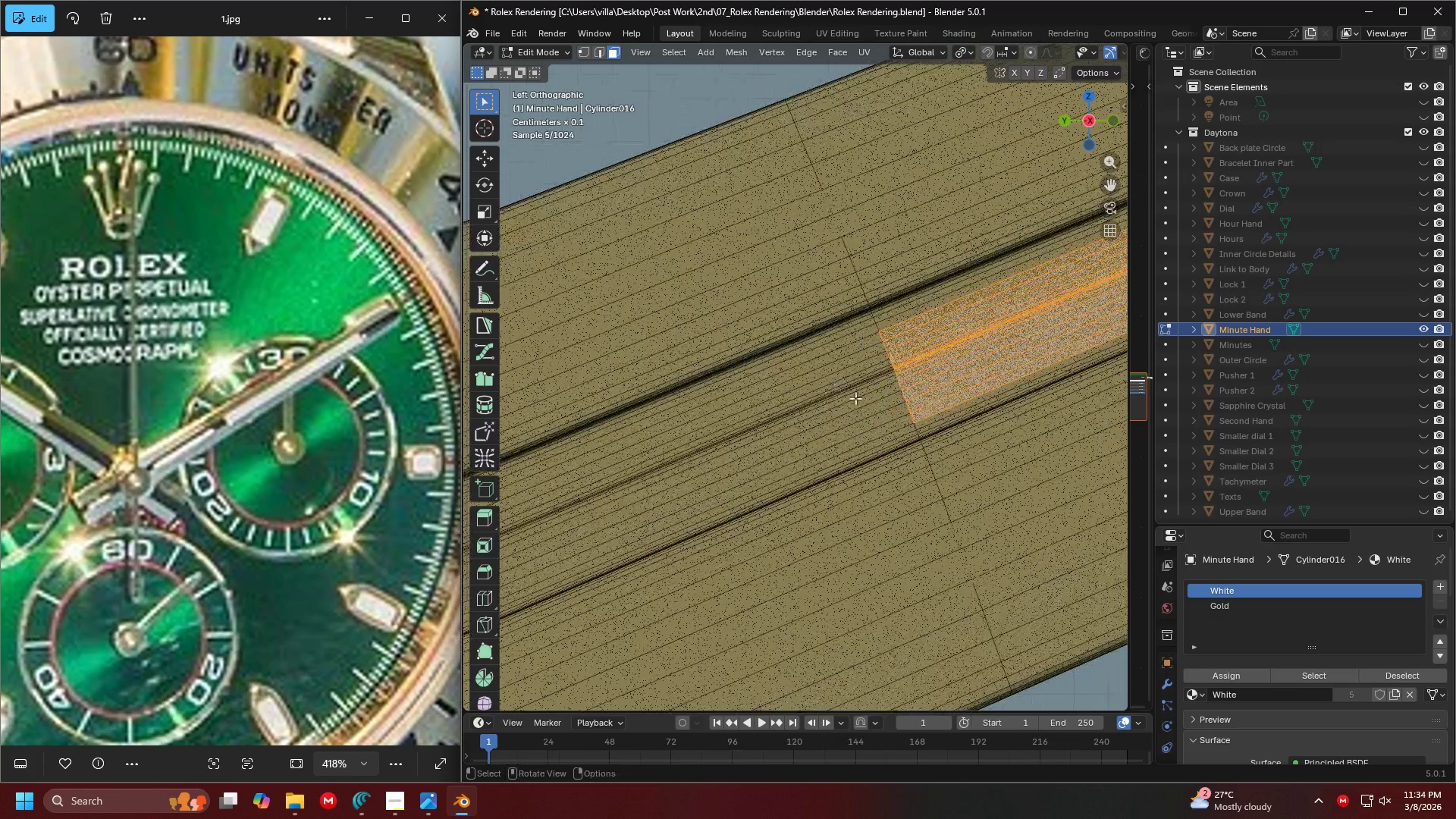 
hold_key(key=ShiftLeft, duration=1.53)
 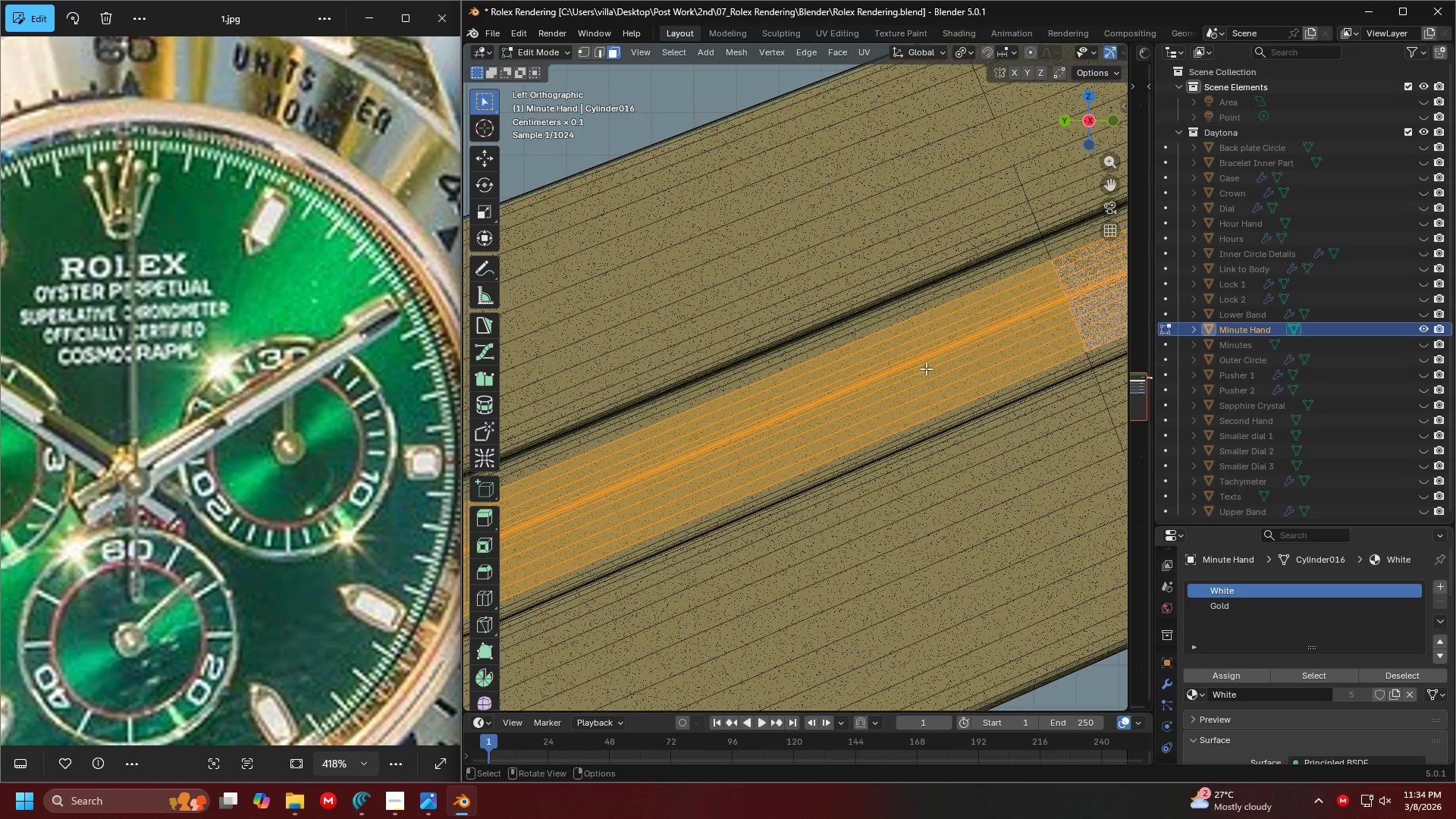 
scroll: coordinate [834, 389], scroll_direction: up, amount: 8.0
 